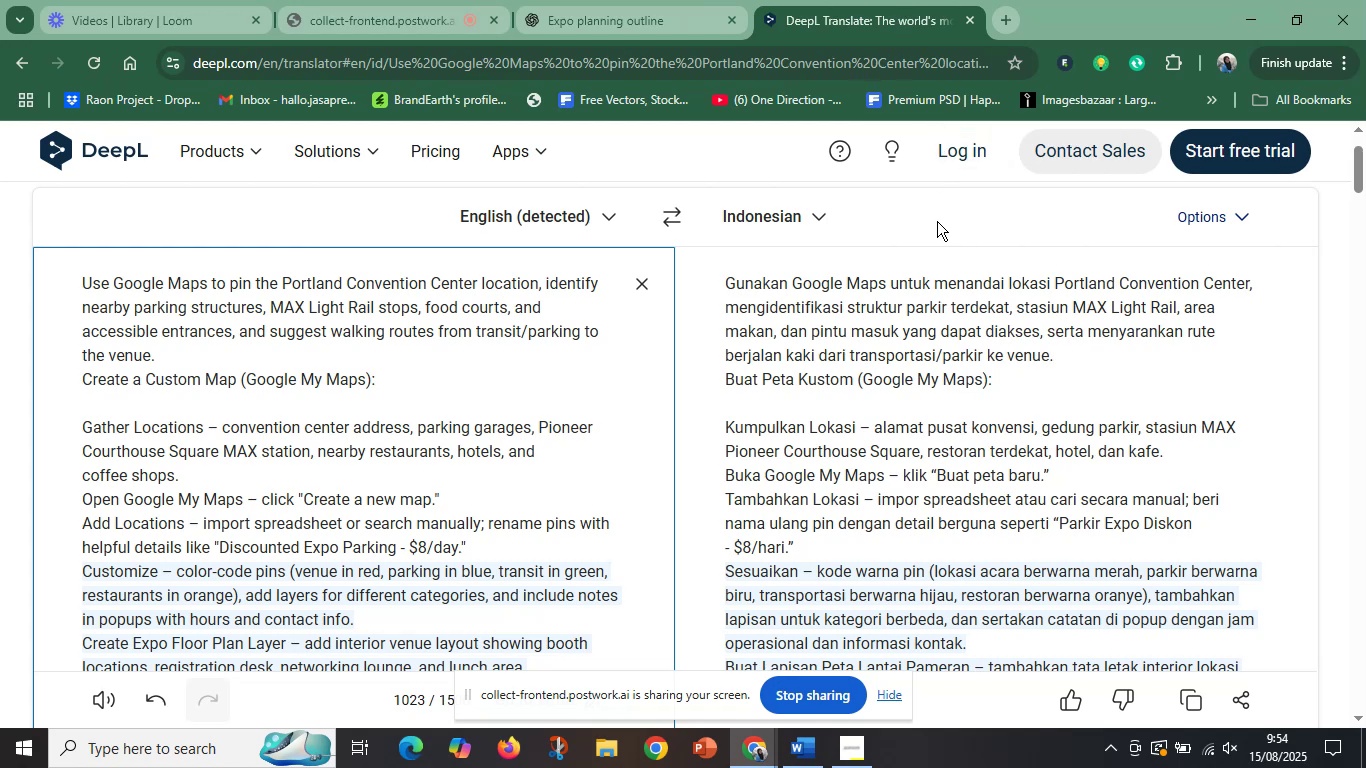 
wait(45.95)
 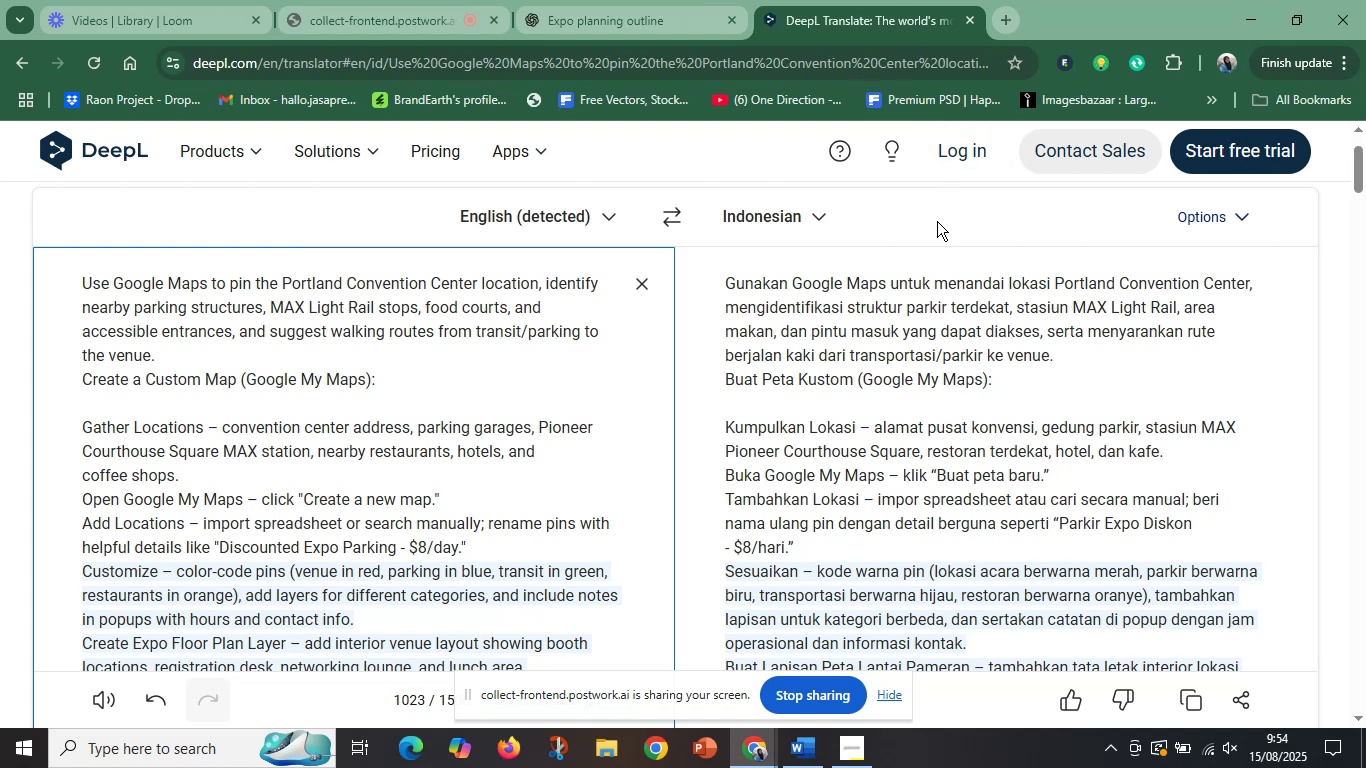 
scroll: coordinate [896, 329], scroll_direction: up, amount: 2.0
 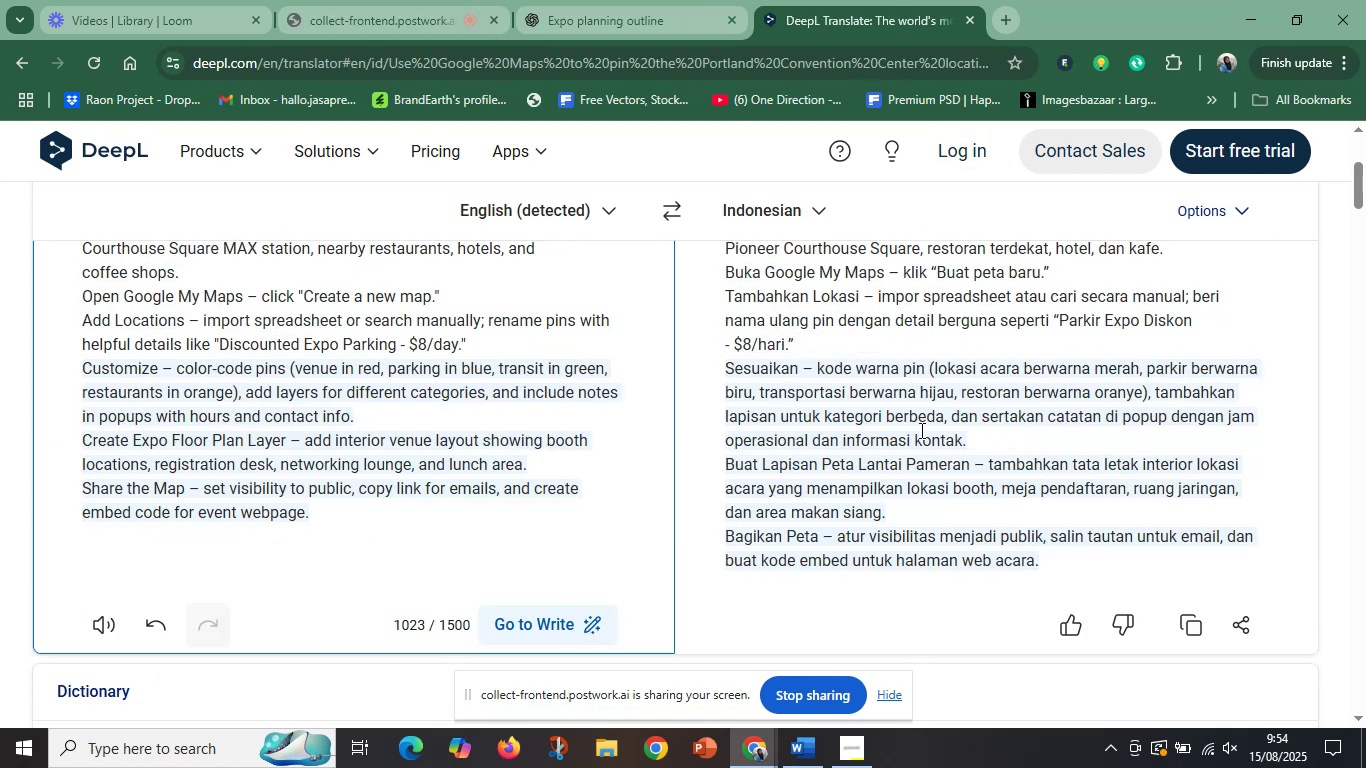 
left_click([920, 430])
 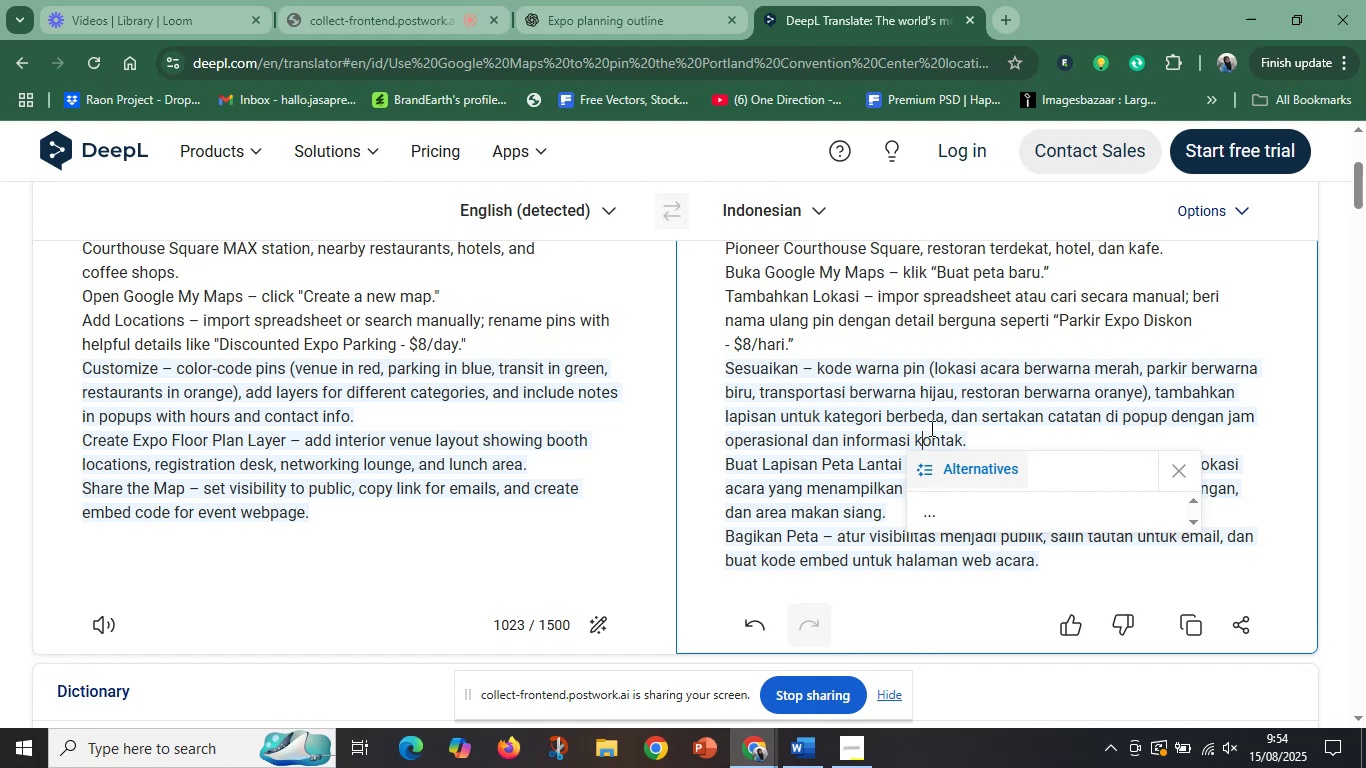 
scroll: coordinate [931, 427], scroll_direction: up, amount: 1.0
 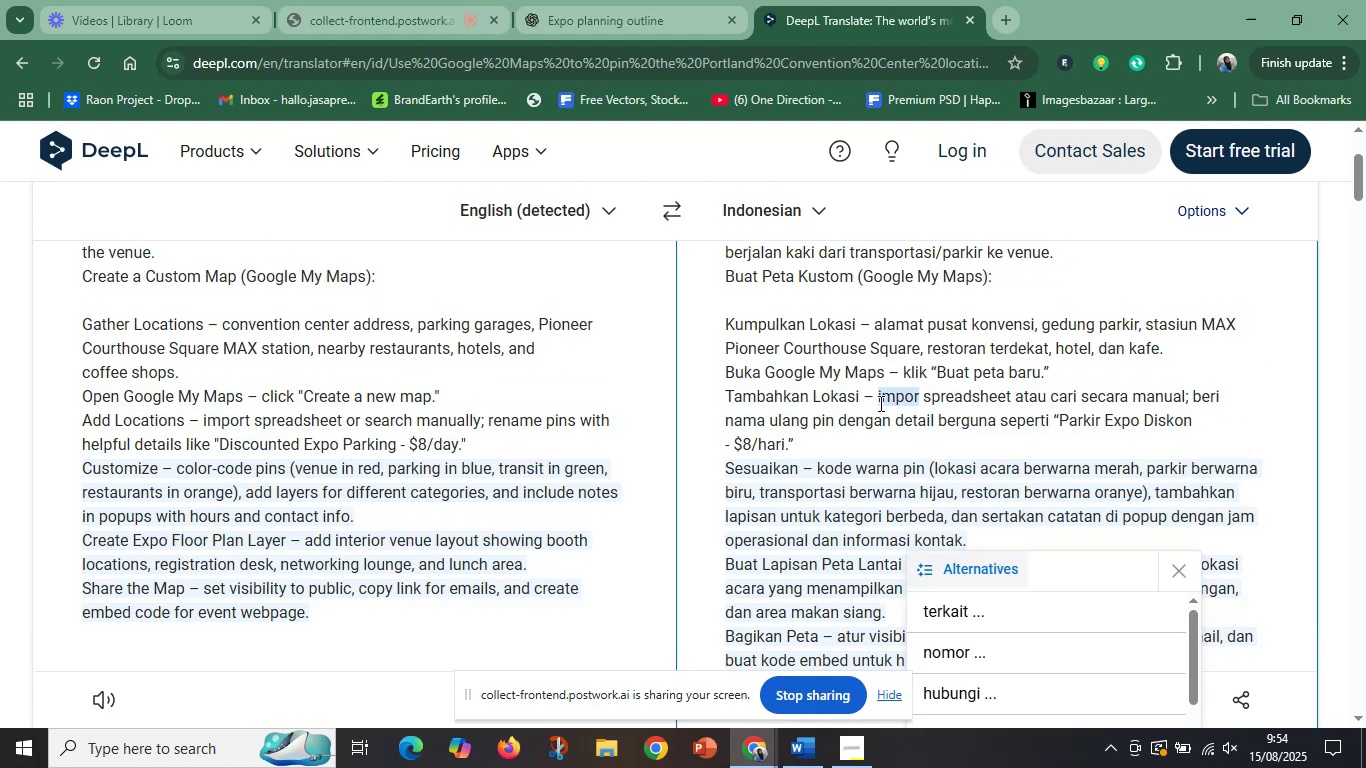 
left_click([766, 380])
 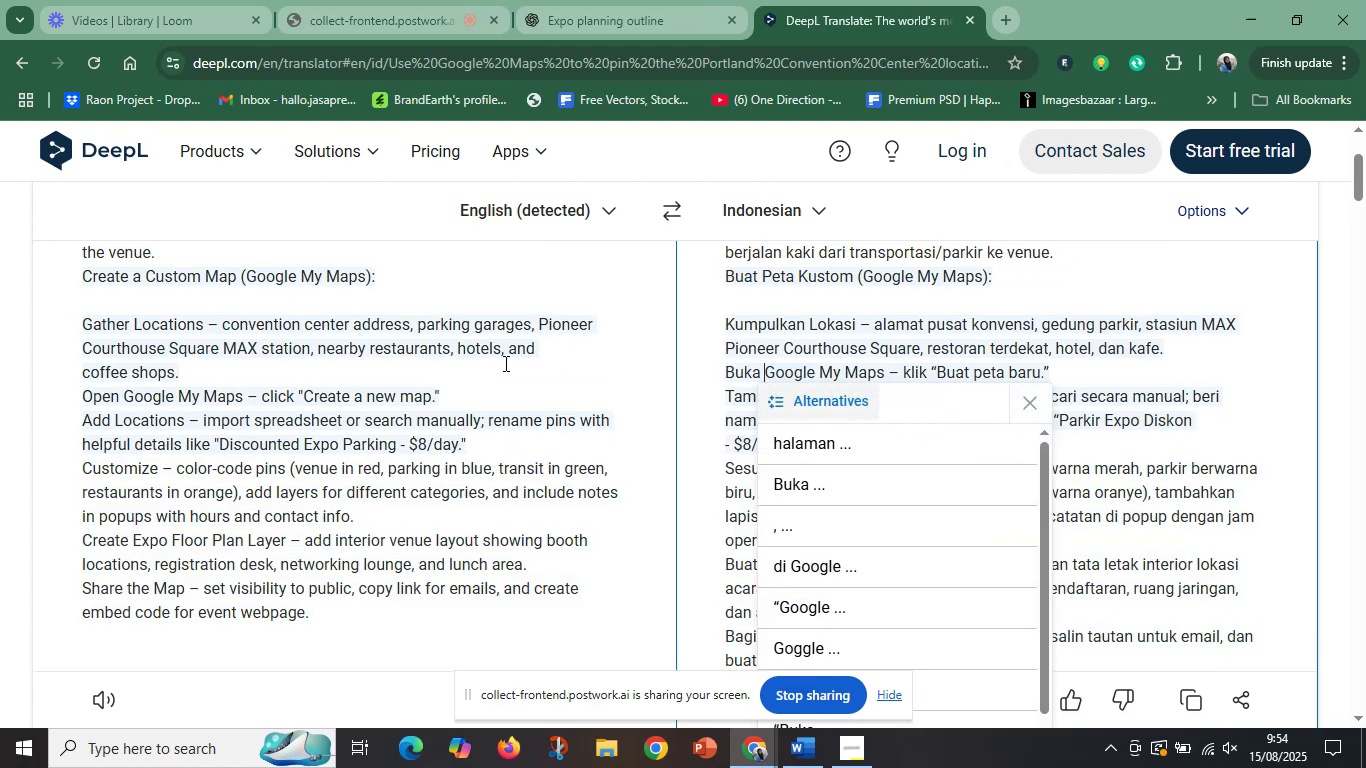 
left_click([504, 363])
 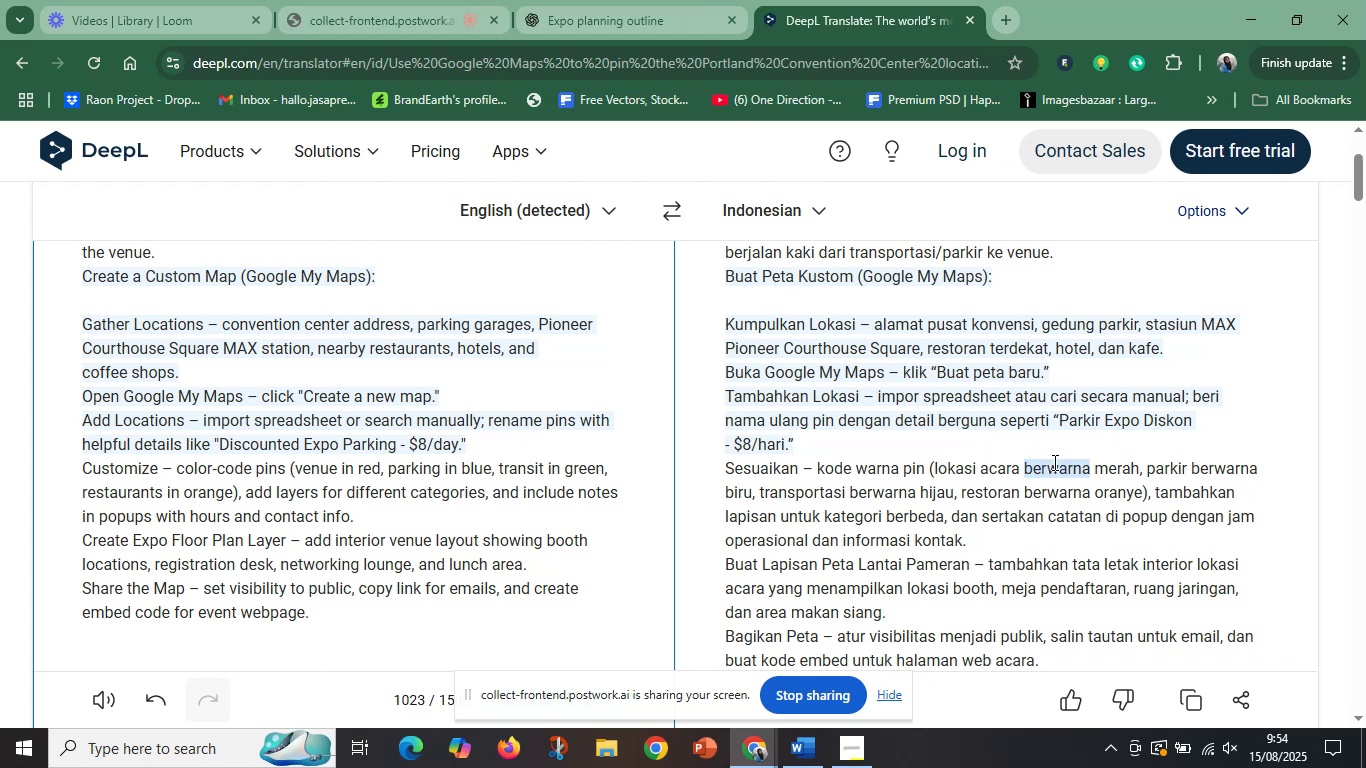 
wait(18.21)
 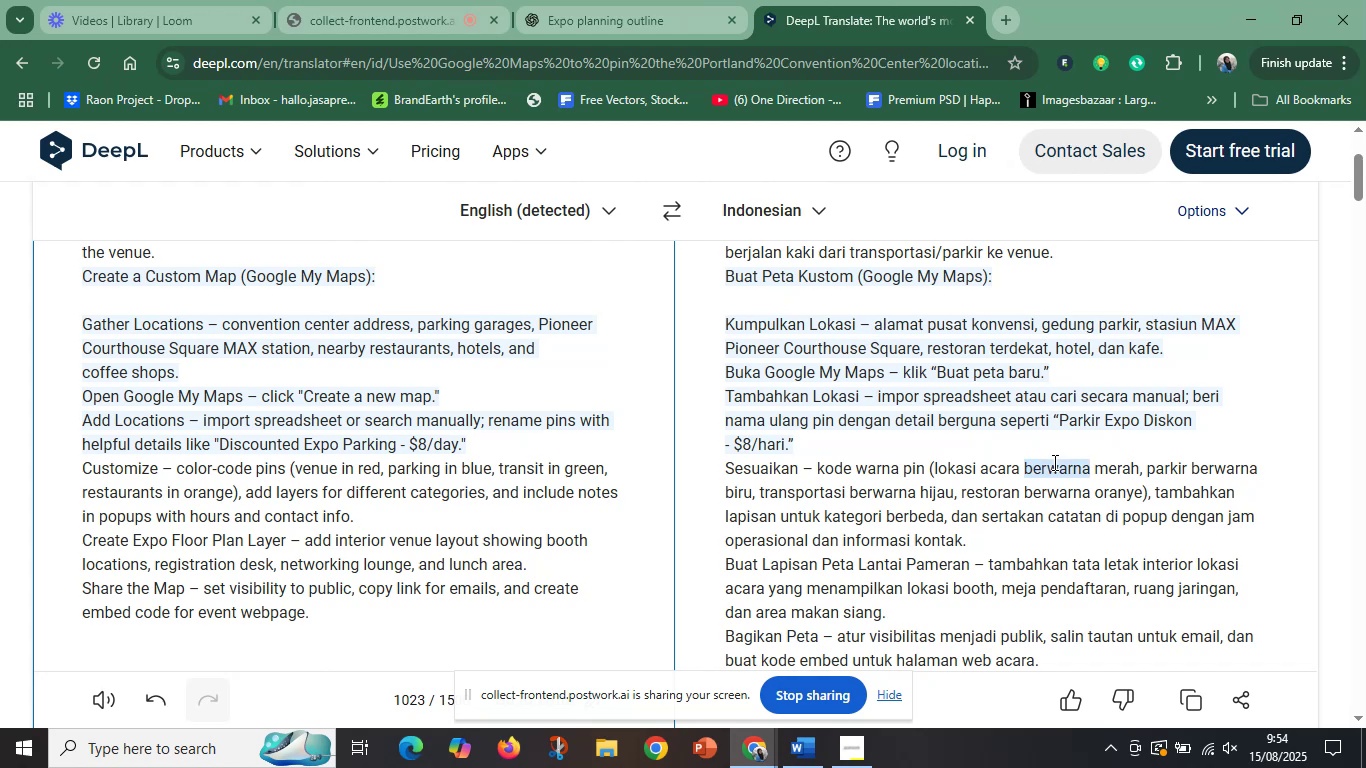 
left_click([1164, 437])
 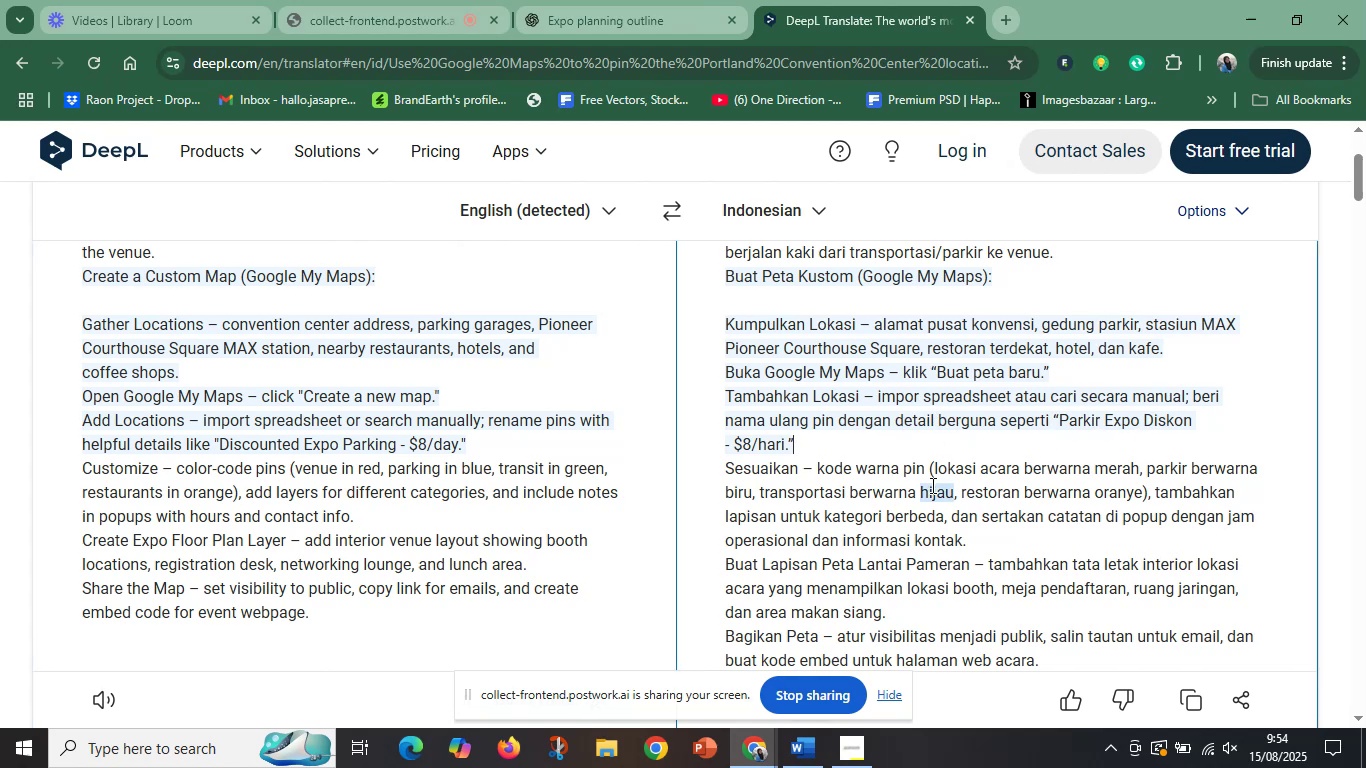 
scroll: coordinate [960, 495], scroll_direction: down, amount: 1.0
 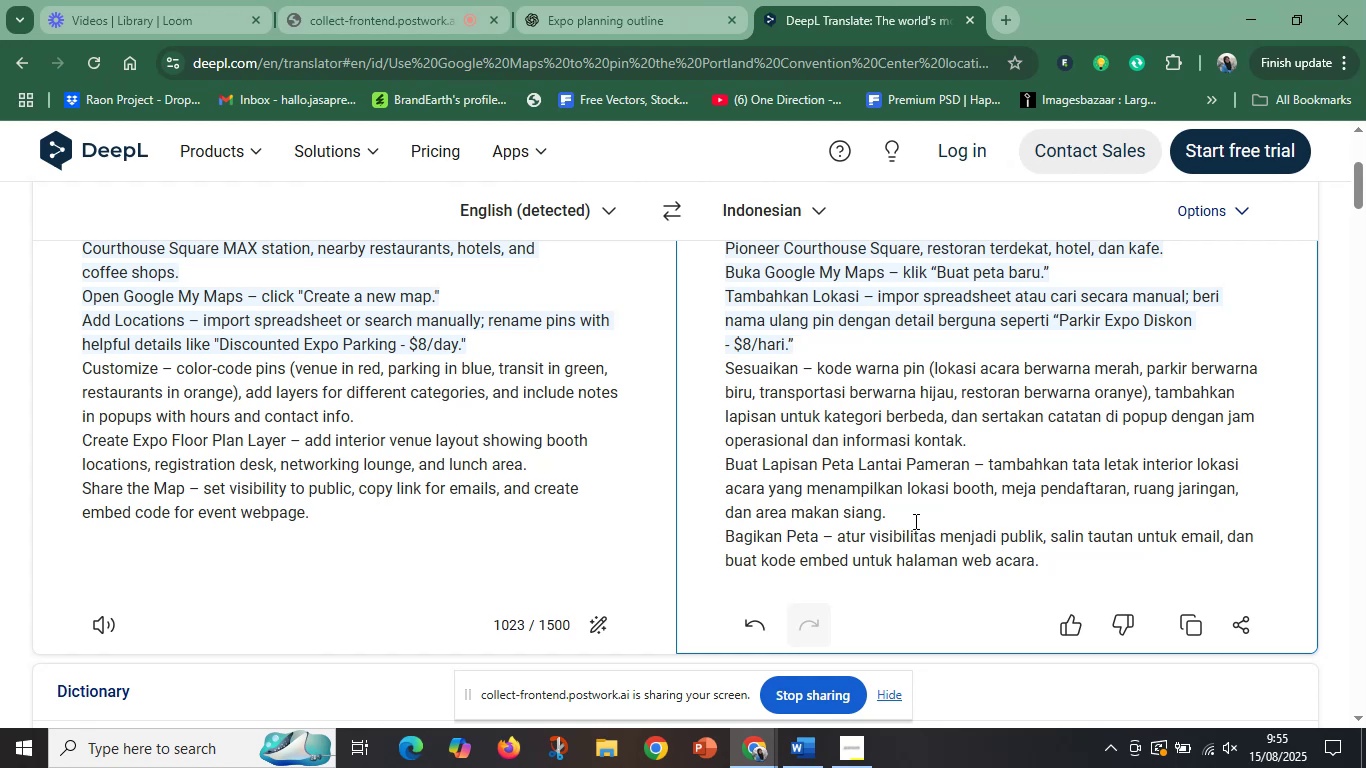 
wait(33.32)
 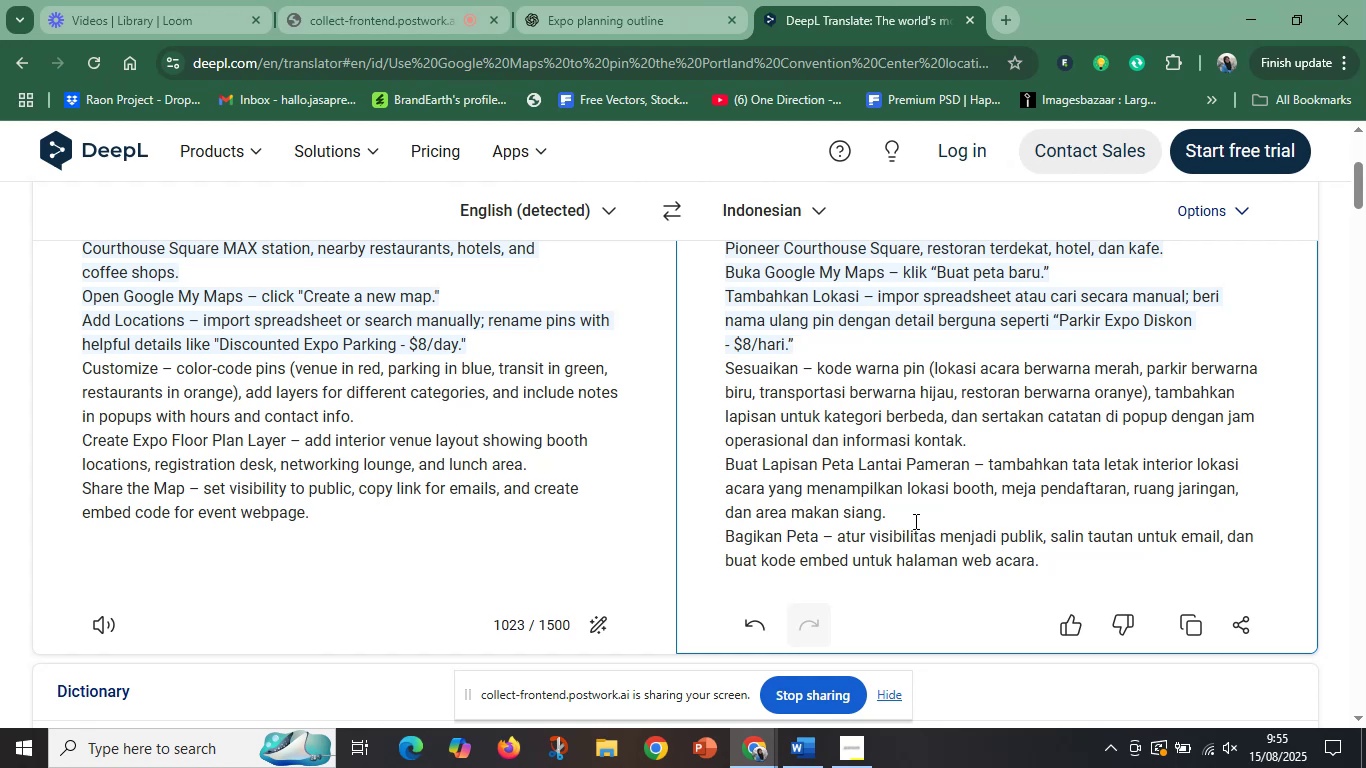 
left_click([426, 441])
 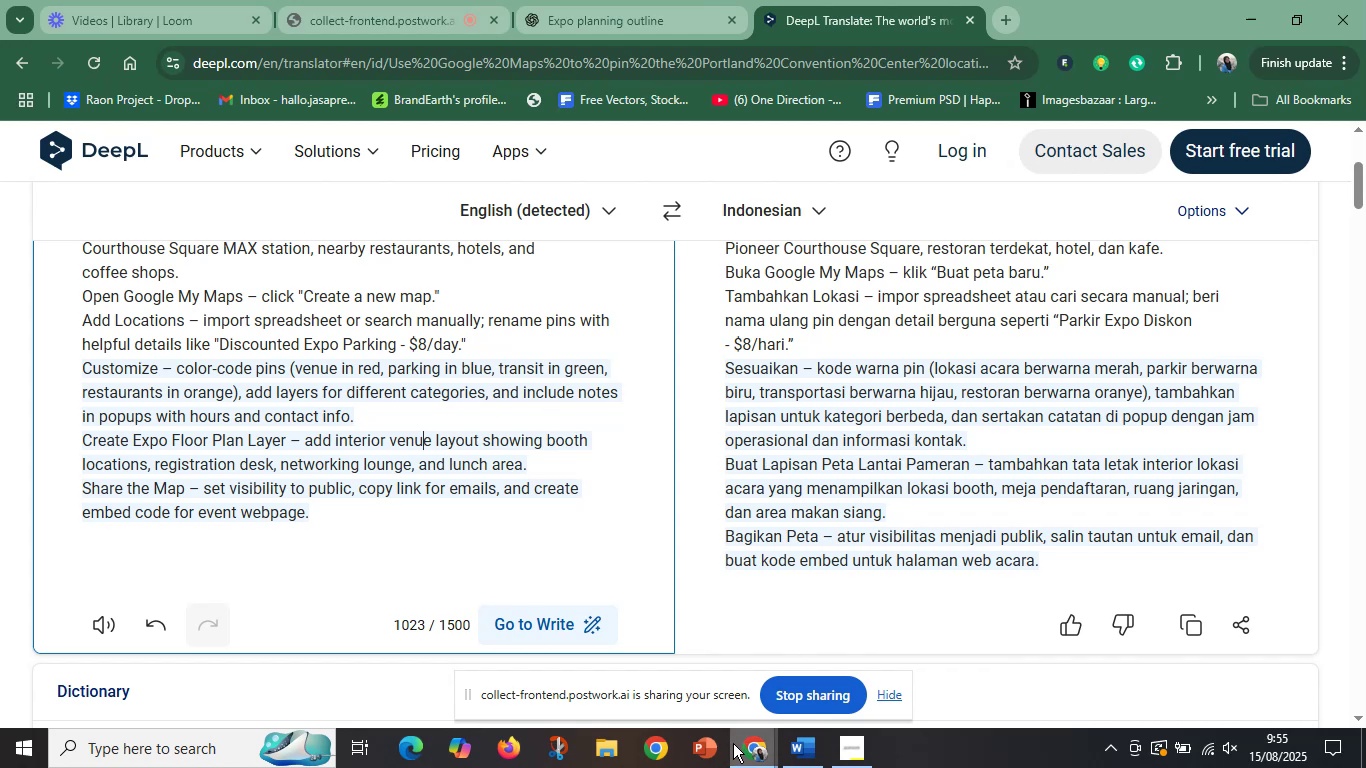 
wait(7.51)
 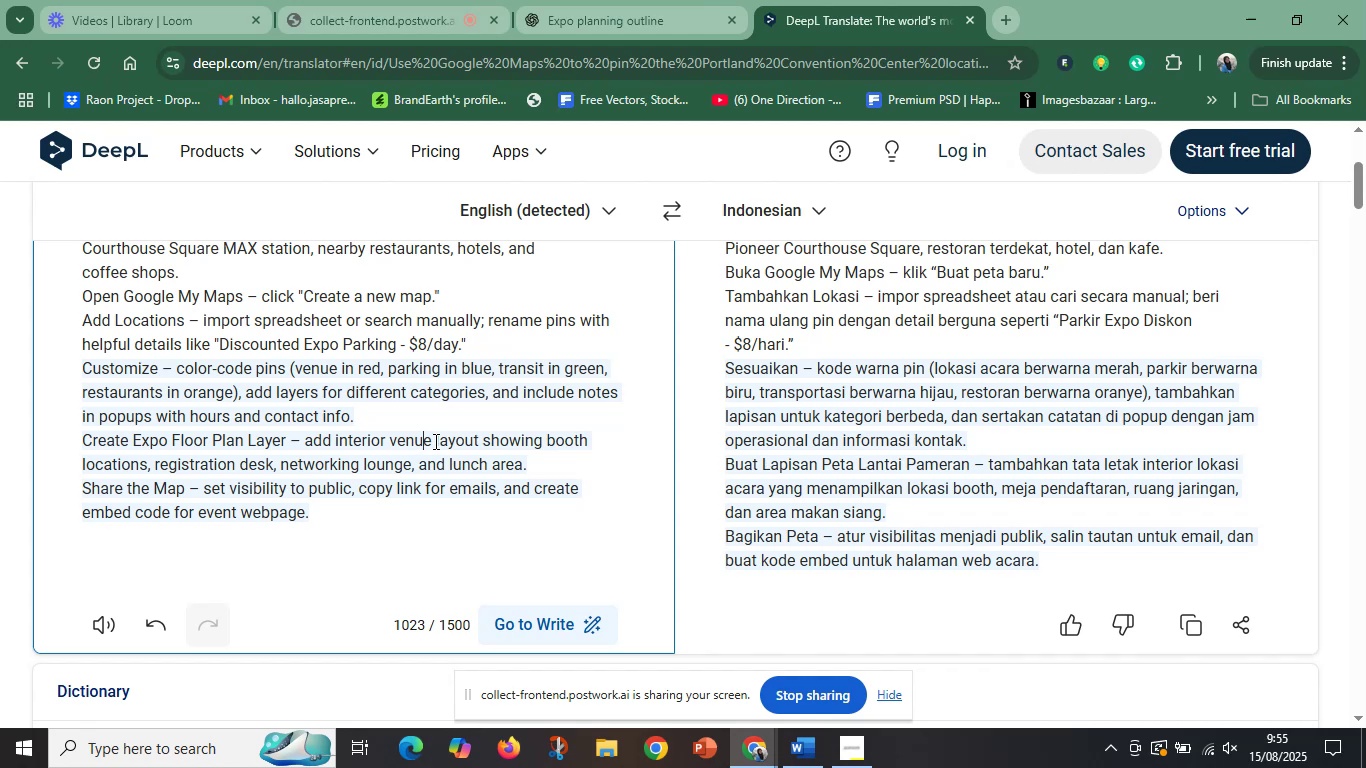 
left_click([1001, 22])
 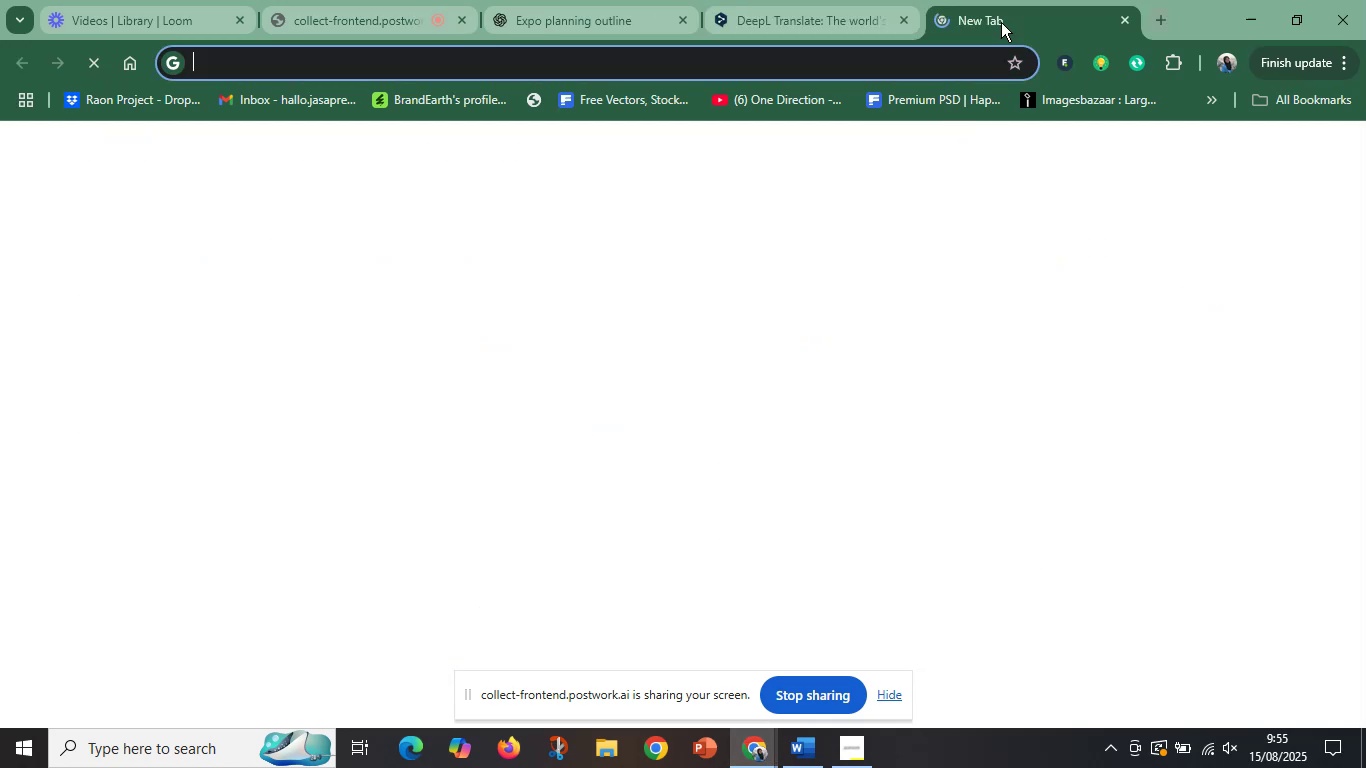 
type(my )
 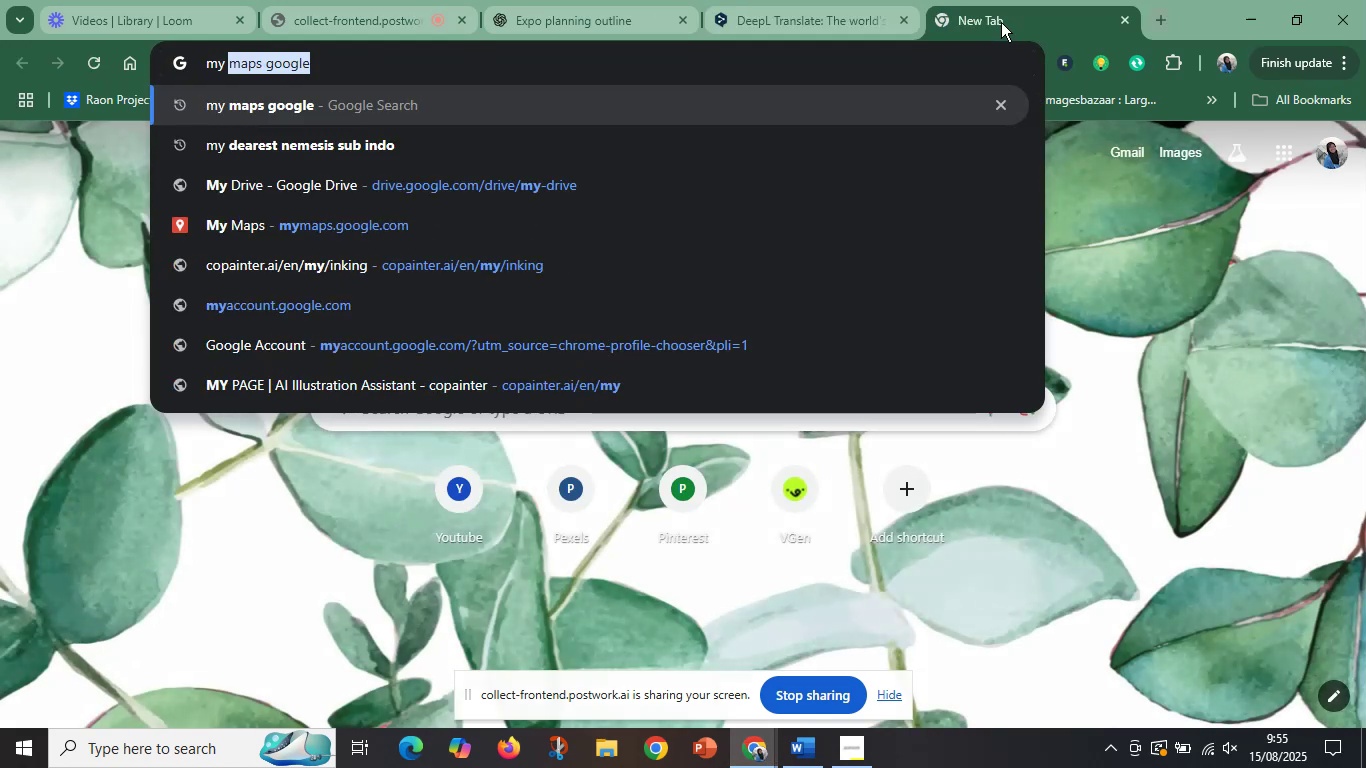 
key(Enter)
 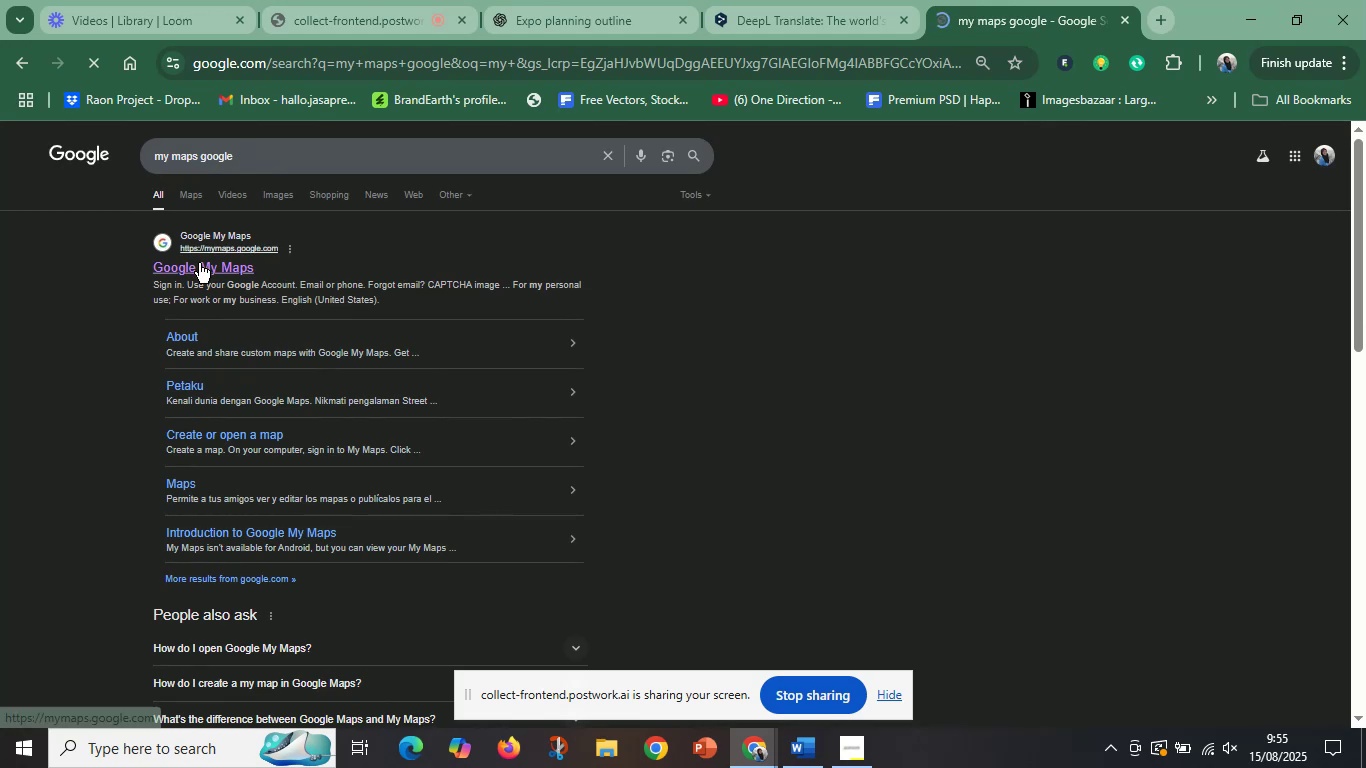 
left_click([199, 269])
 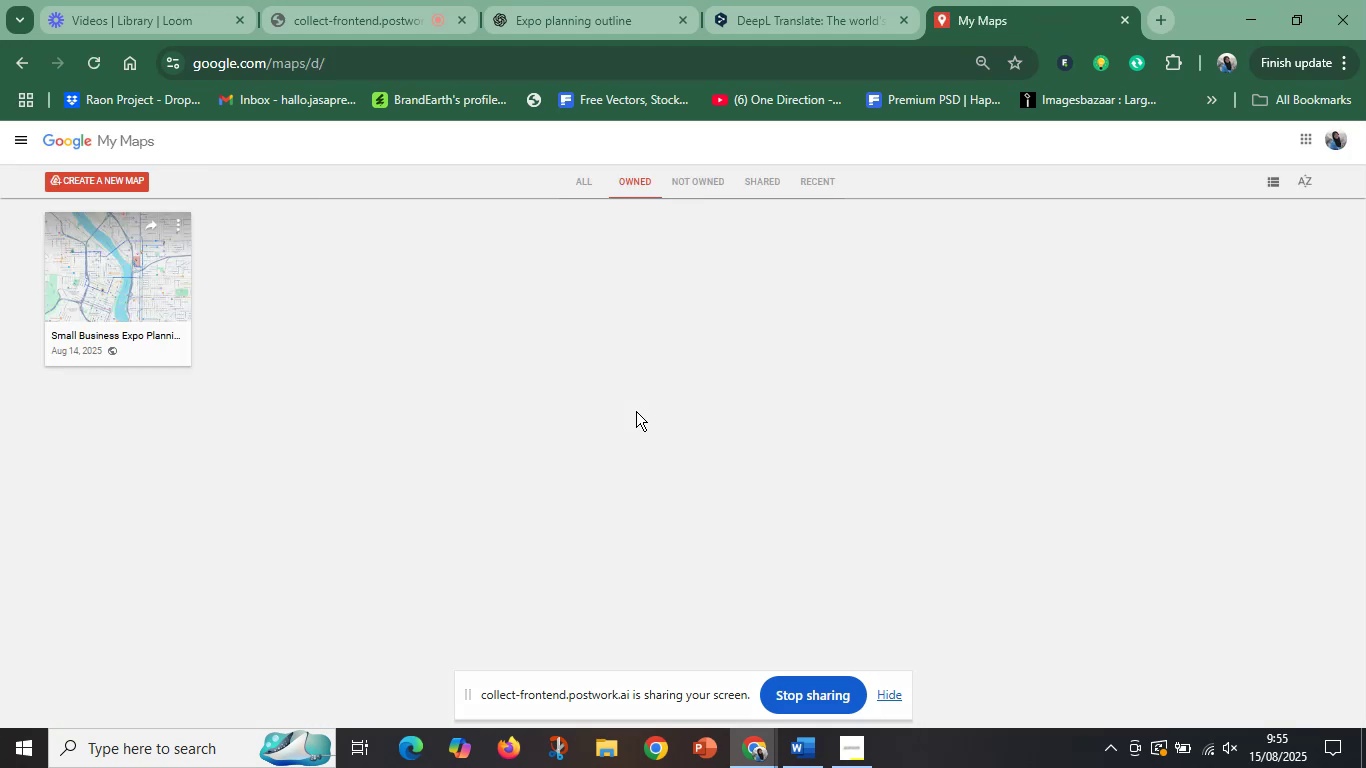 
wait(8.51)
 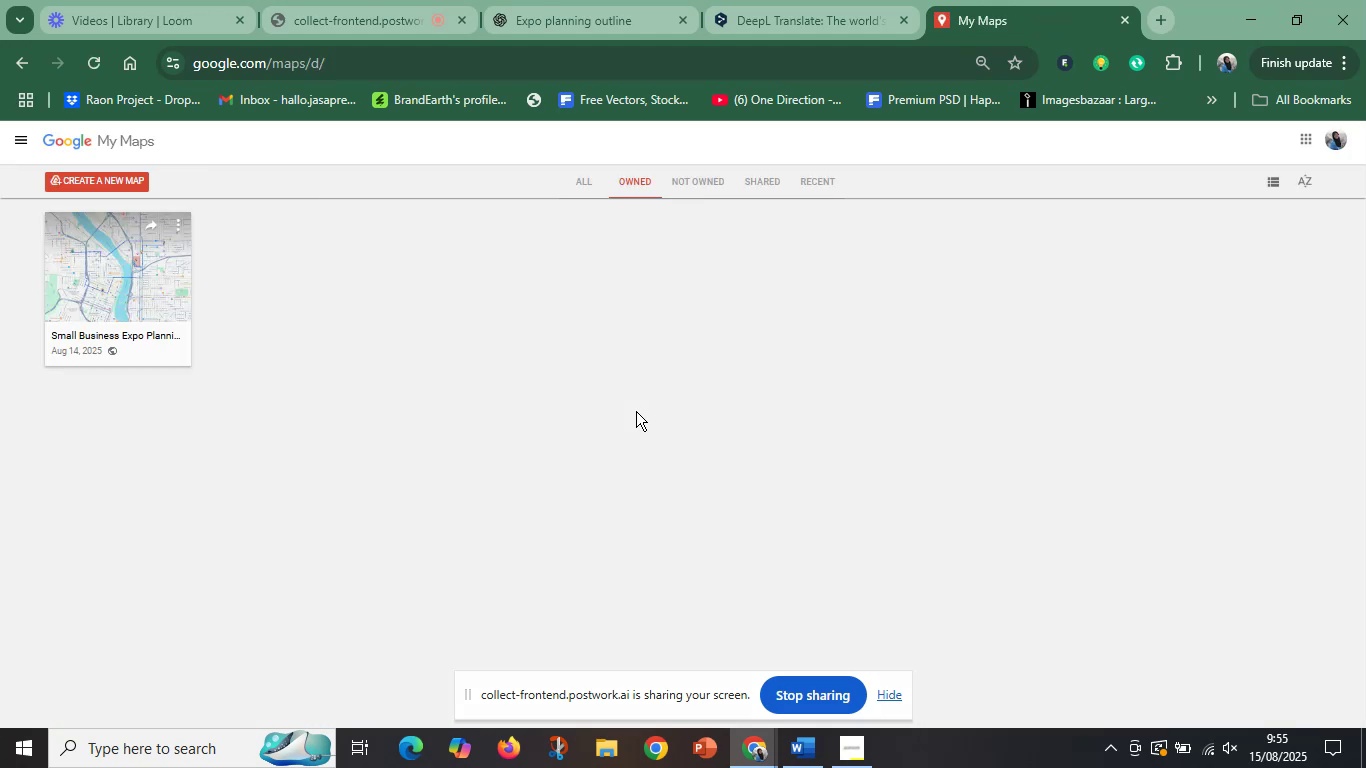 
left_click([123, 317])
 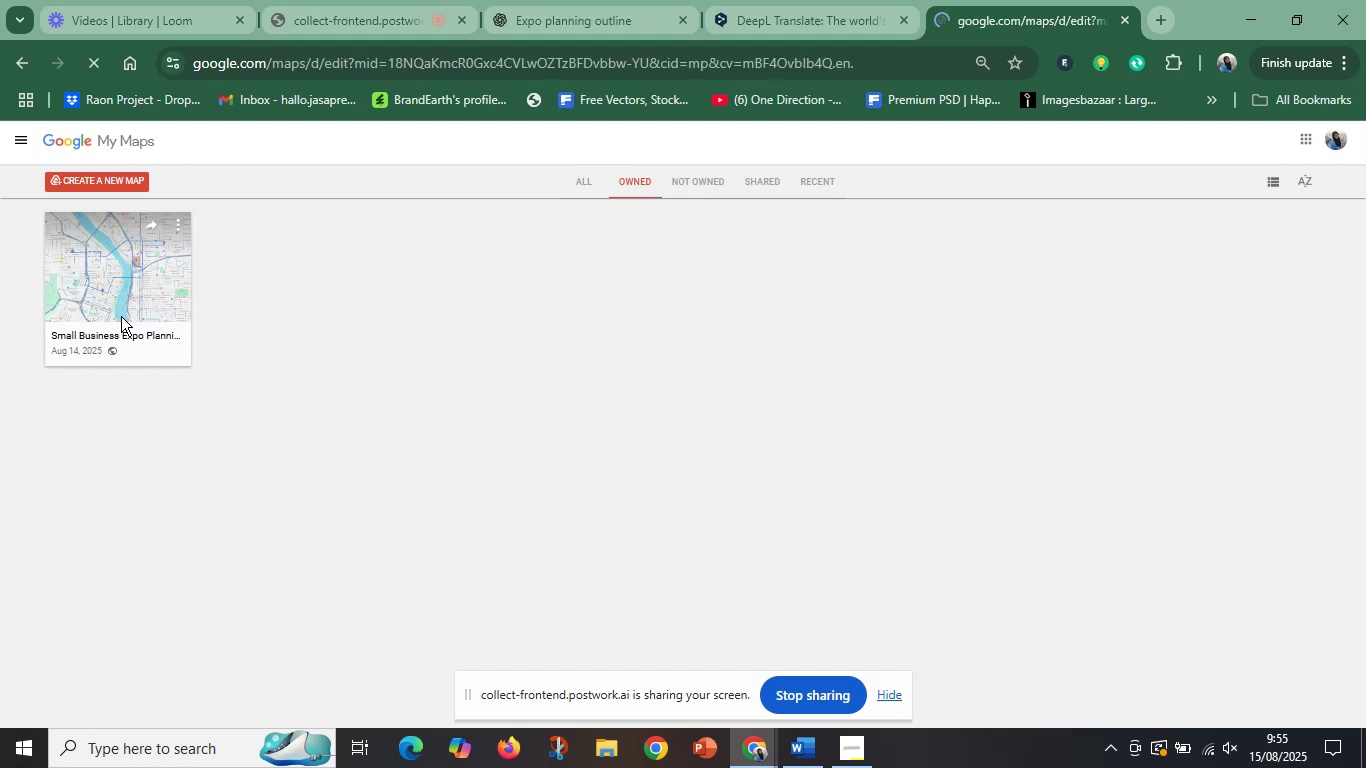 
mouse_move([109, 288])
 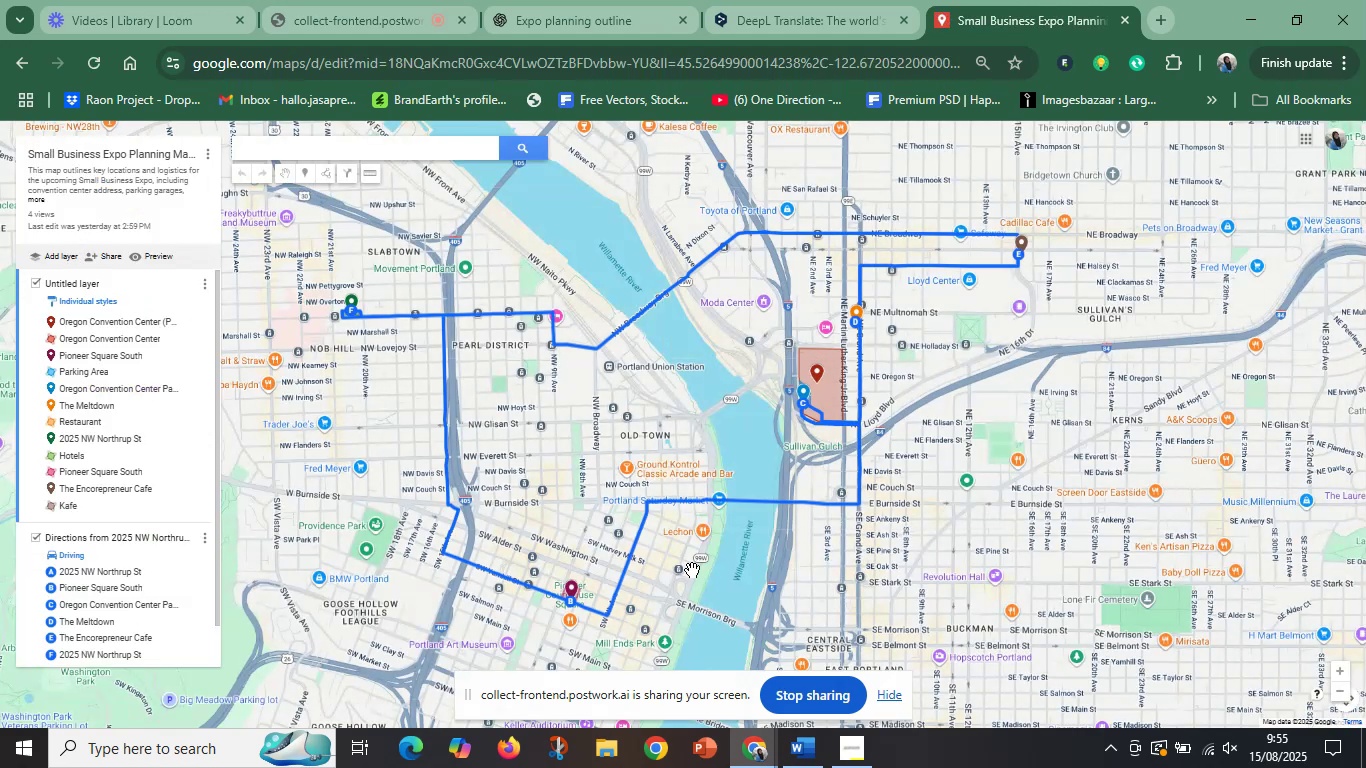 
left_click([713, 577])
 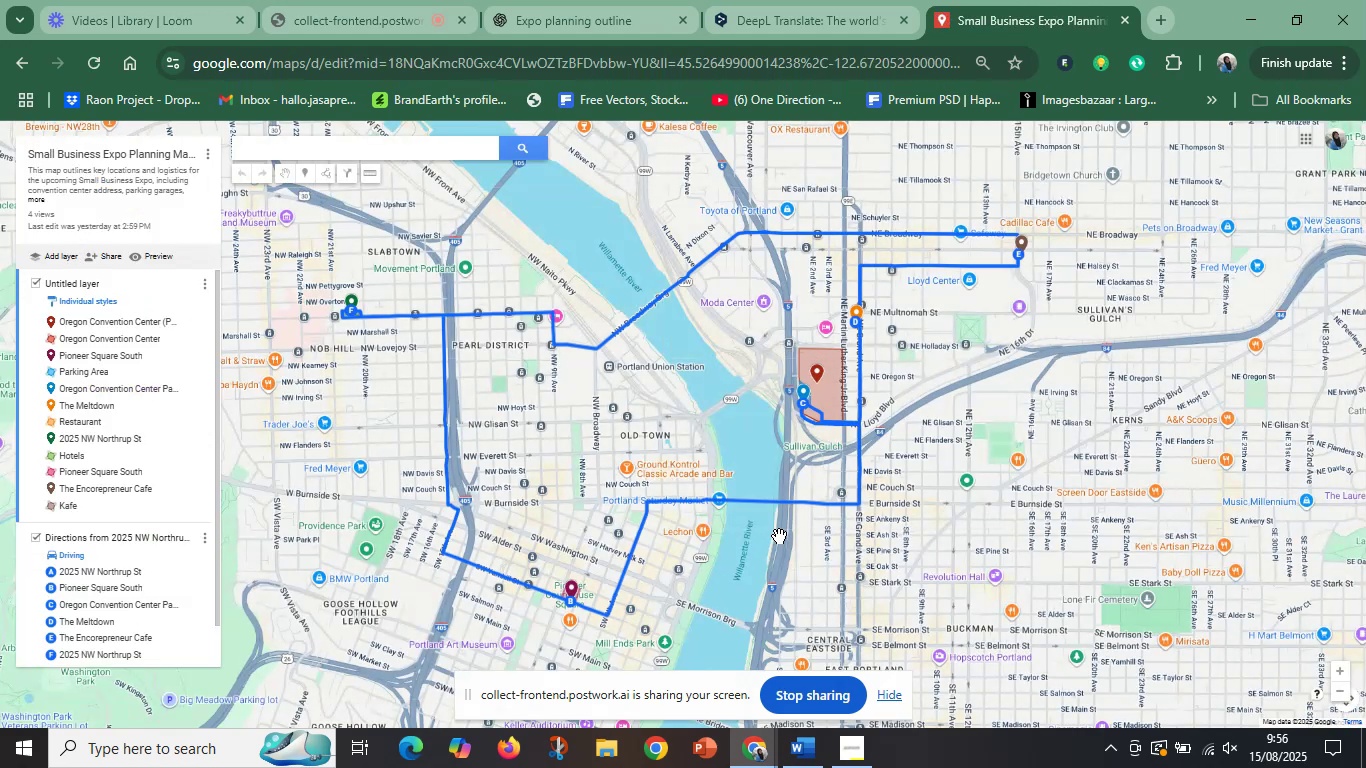 
left_click_drag(start_coordinate=[787, 534], to_coordinate=[856, 564])
 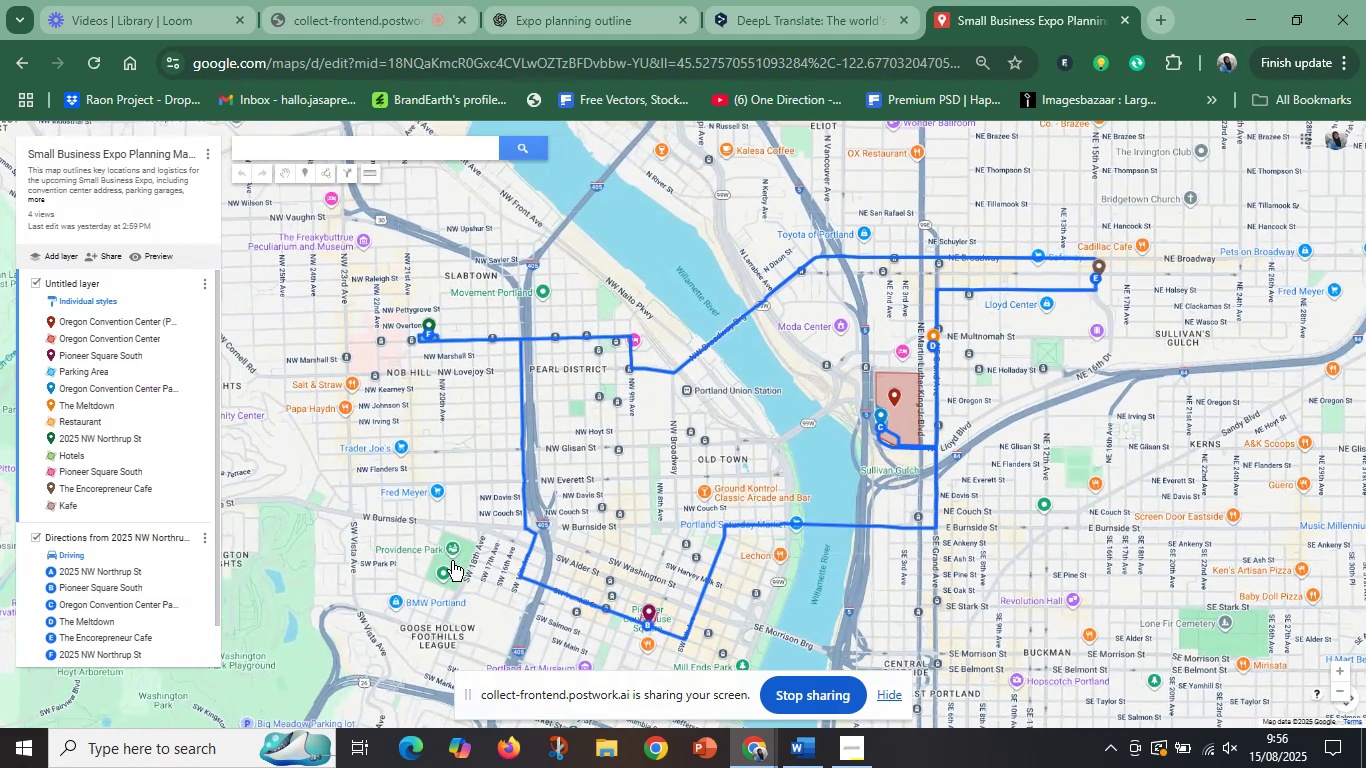 
left_click_drag(start_coordinate=[458, 561], to_coordinate=[651, 523])
 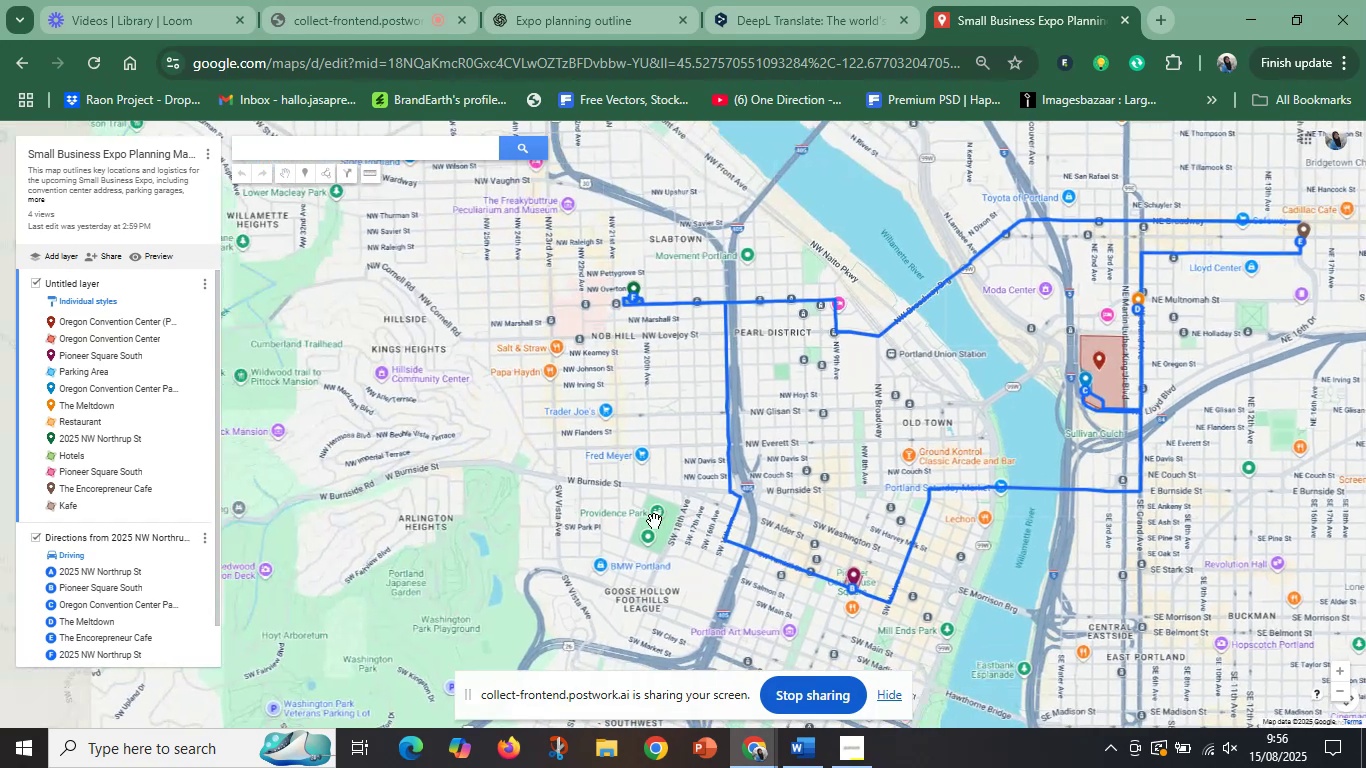 
hold_key(key=ControlLeft, duration=0.64)
scroll: coordinate [685, 524], scroll_direction: up, amount: 3.0
 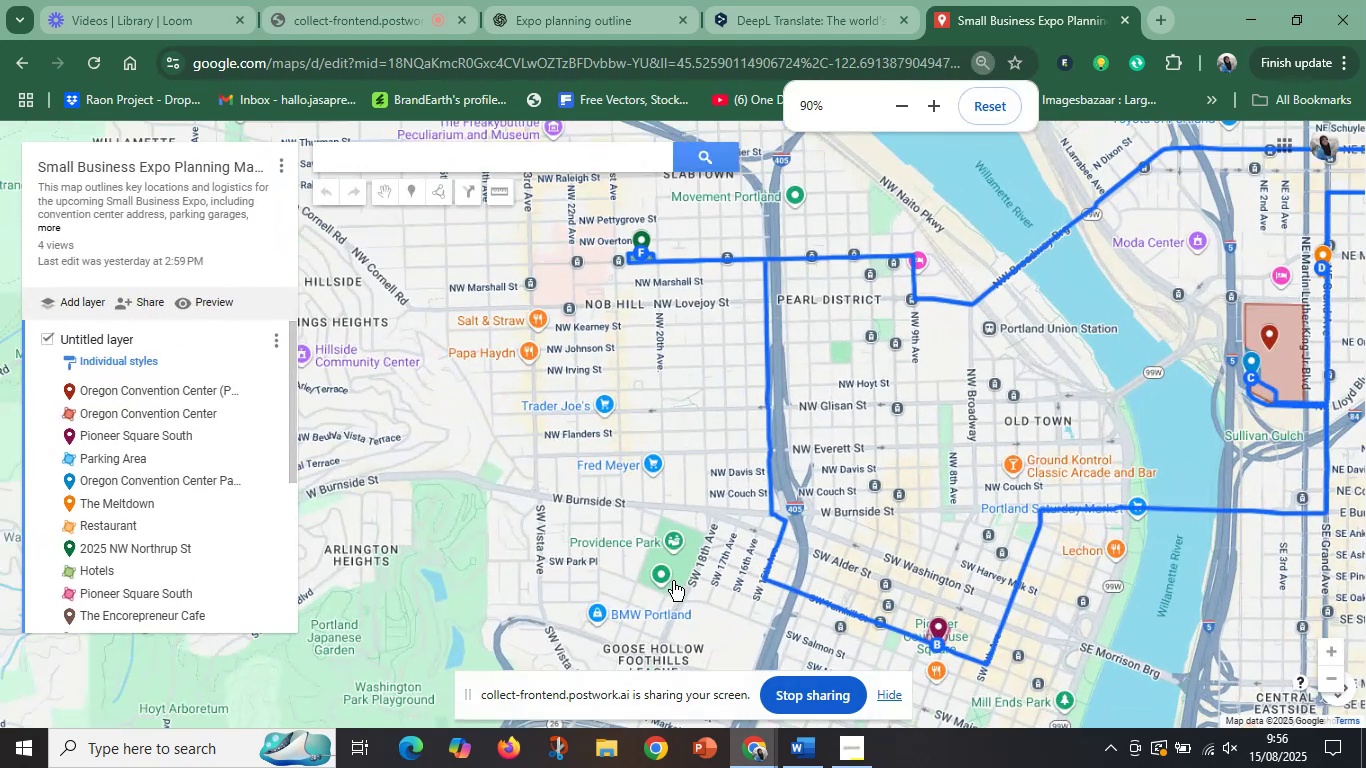 
left_click_drag(start_coordinate=[680, 581], to_coordinate=[728, 498])
 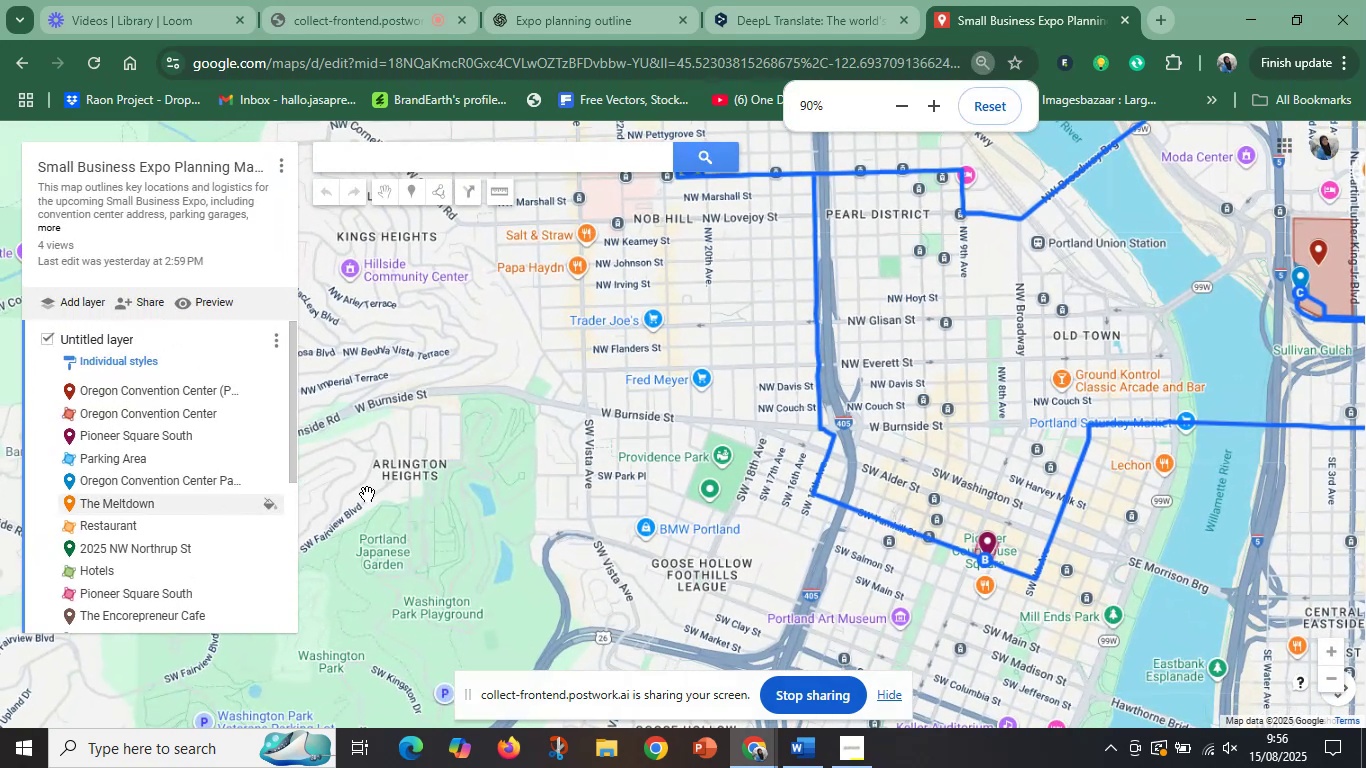 
key(Control+ControlLeft)
 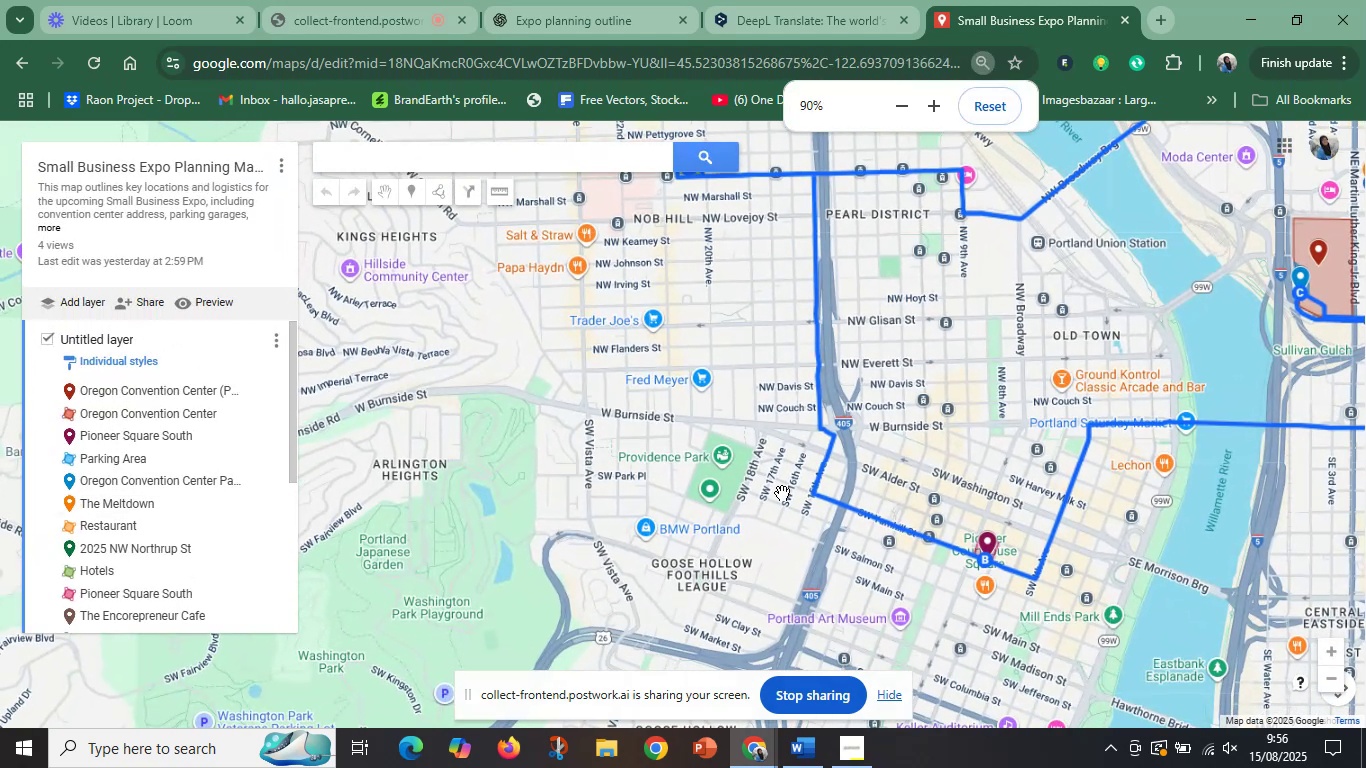 
scroll: coordinate [782, 493], scroll_direction: up, amount: 4.0
 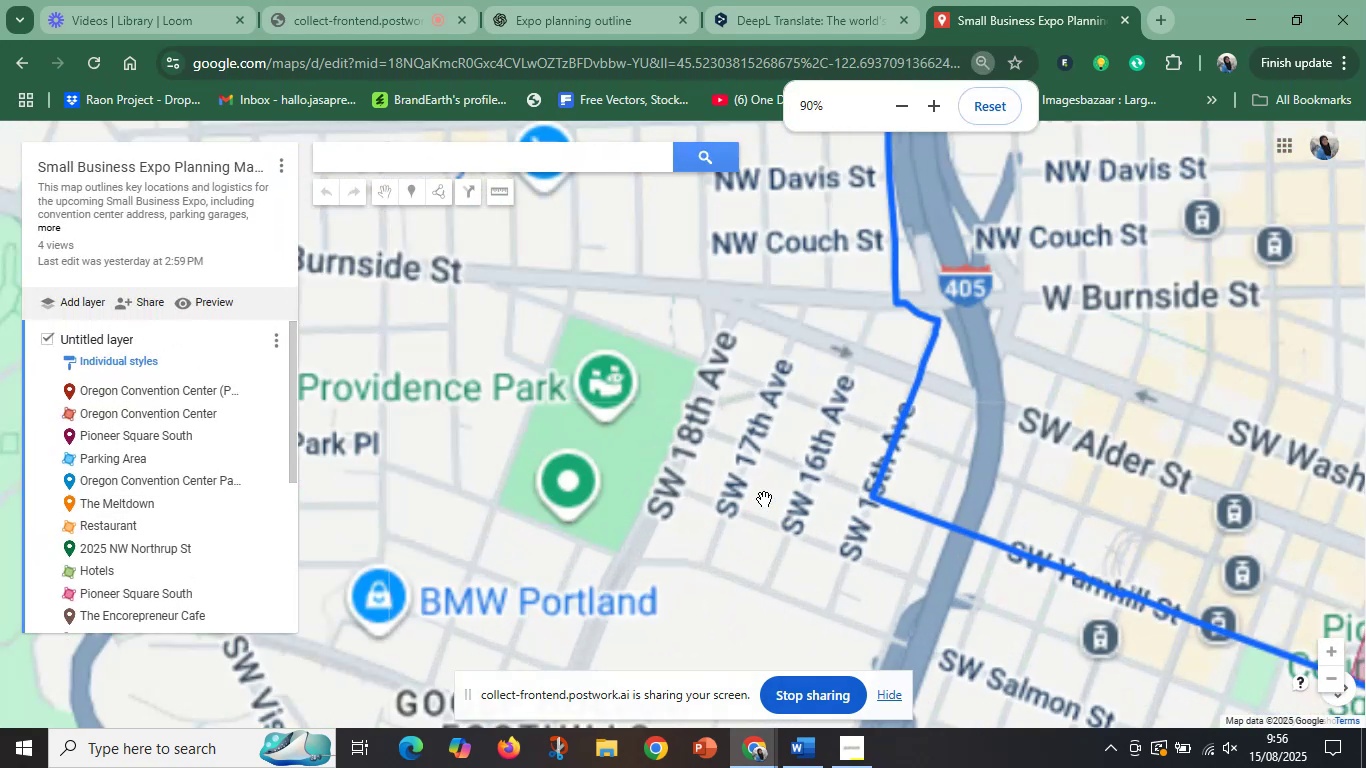 
left_click_drag(start_coordinate=[664, 501], to_coordinate=[698, 535])
 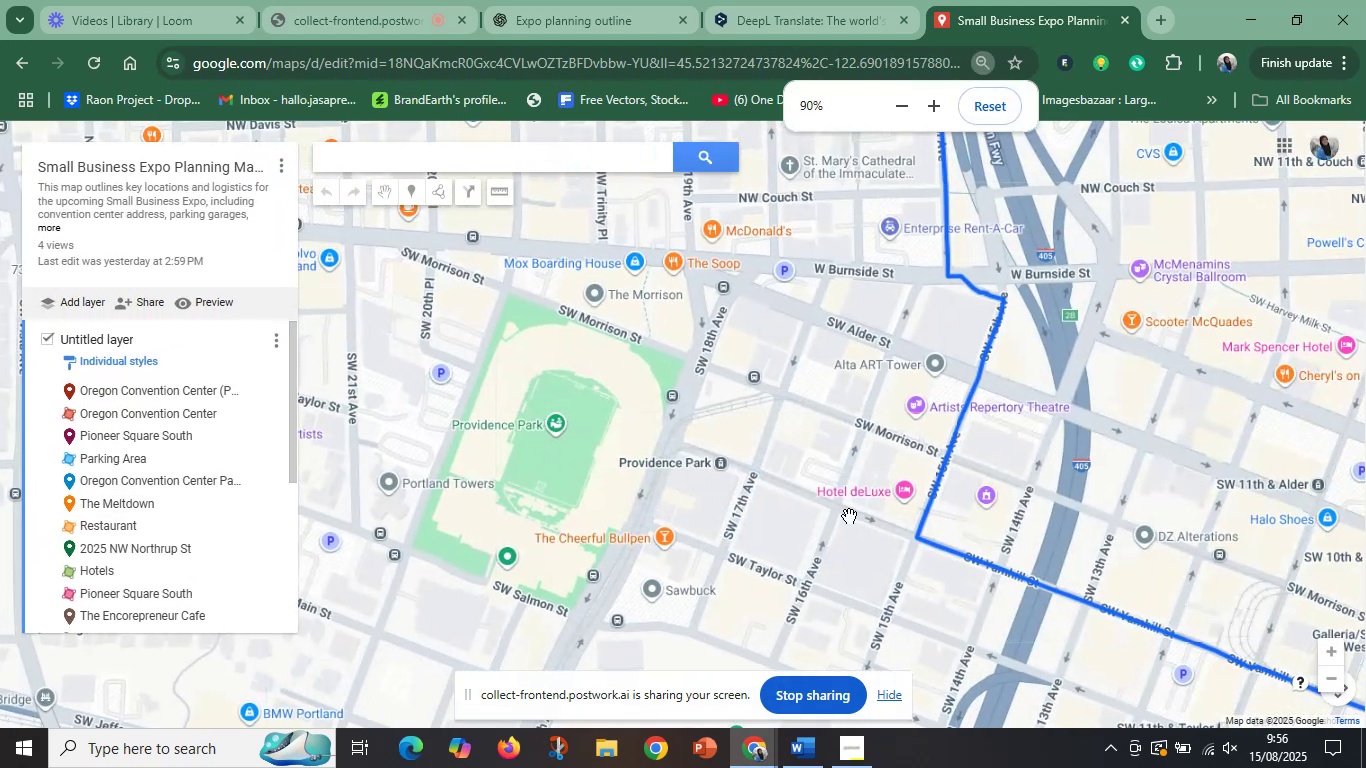 
scroll: coordinate [850, 517], scroll_direction: down, amount: 4.0
 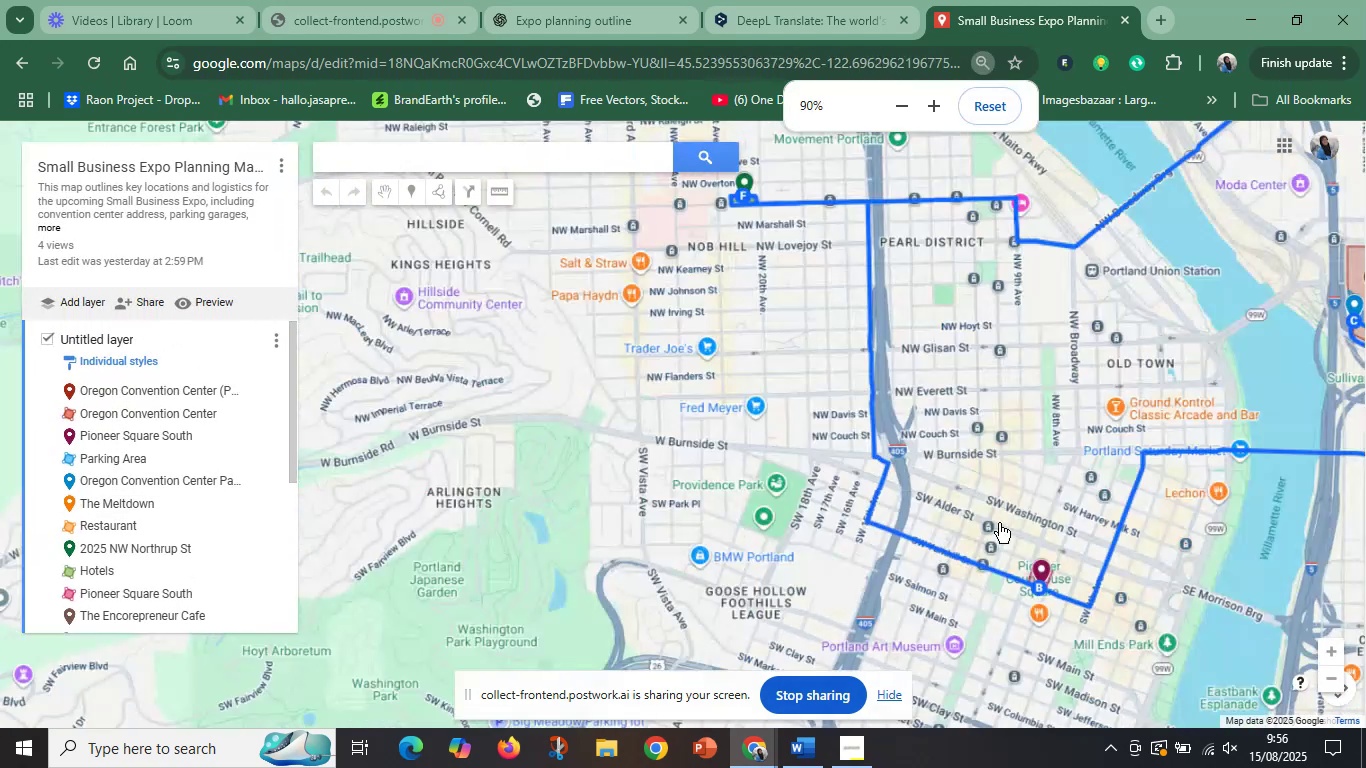 
left_click_drag(start_coordinate=[1014, 523], to_coordinate=[792, 504])
 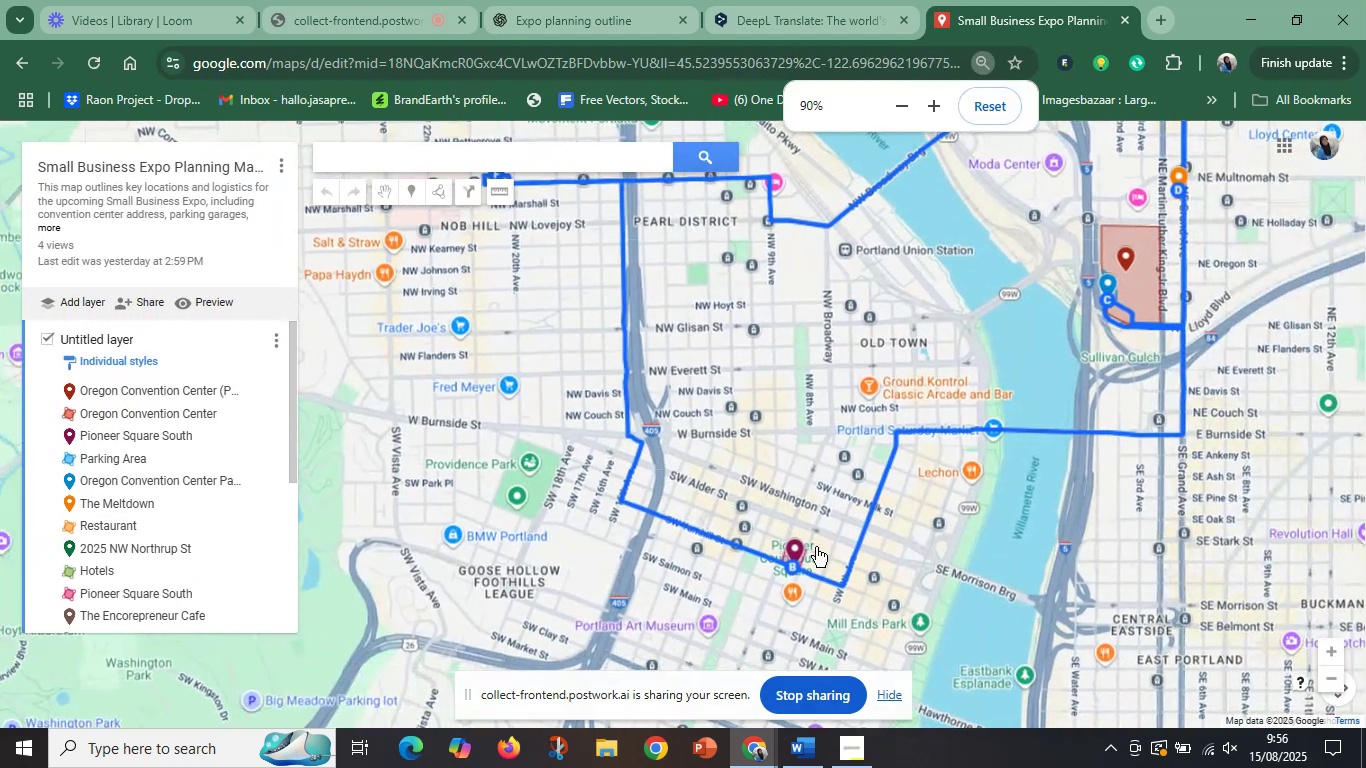 
scroll: coordinate [709, 559], scroll_direction: up, amount: 6.0
 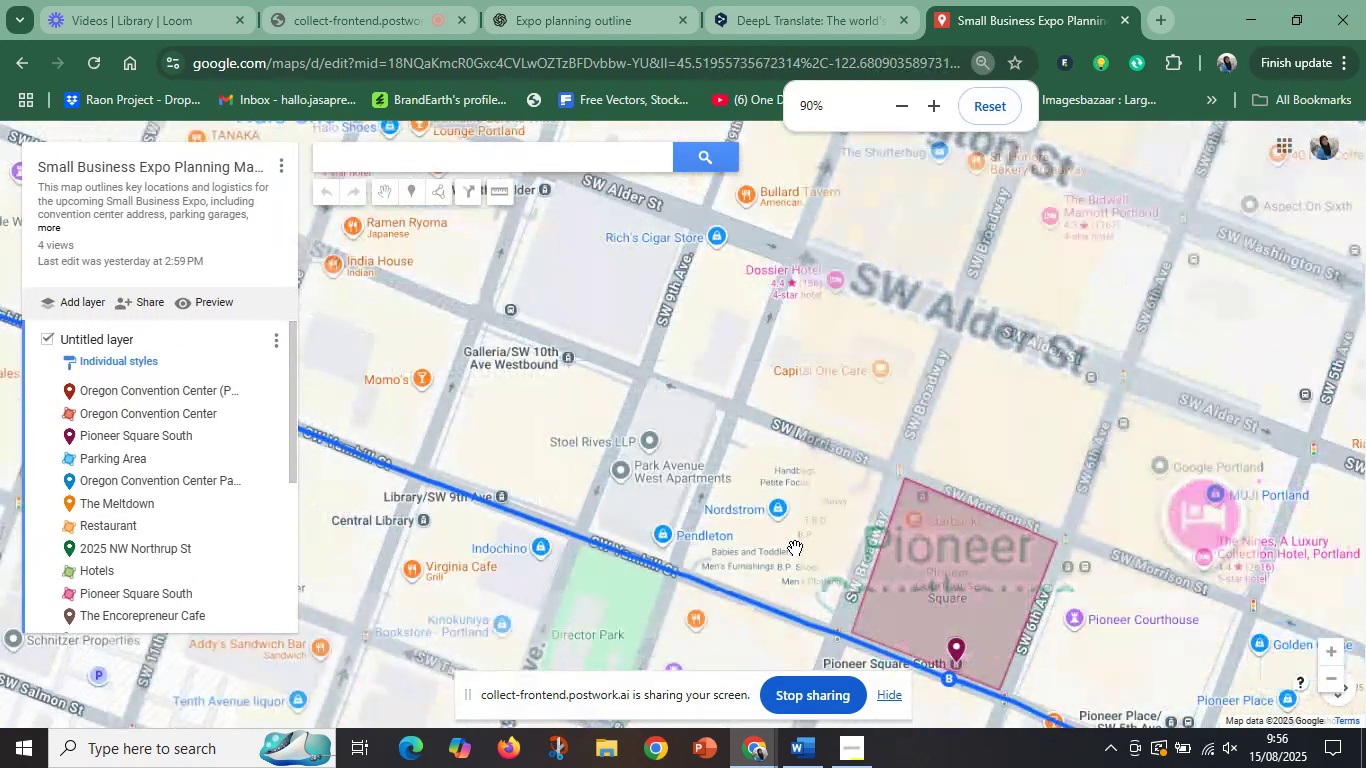 
scroll: coordinate [707, 540], scroll_direction: down, amount: 9.0
 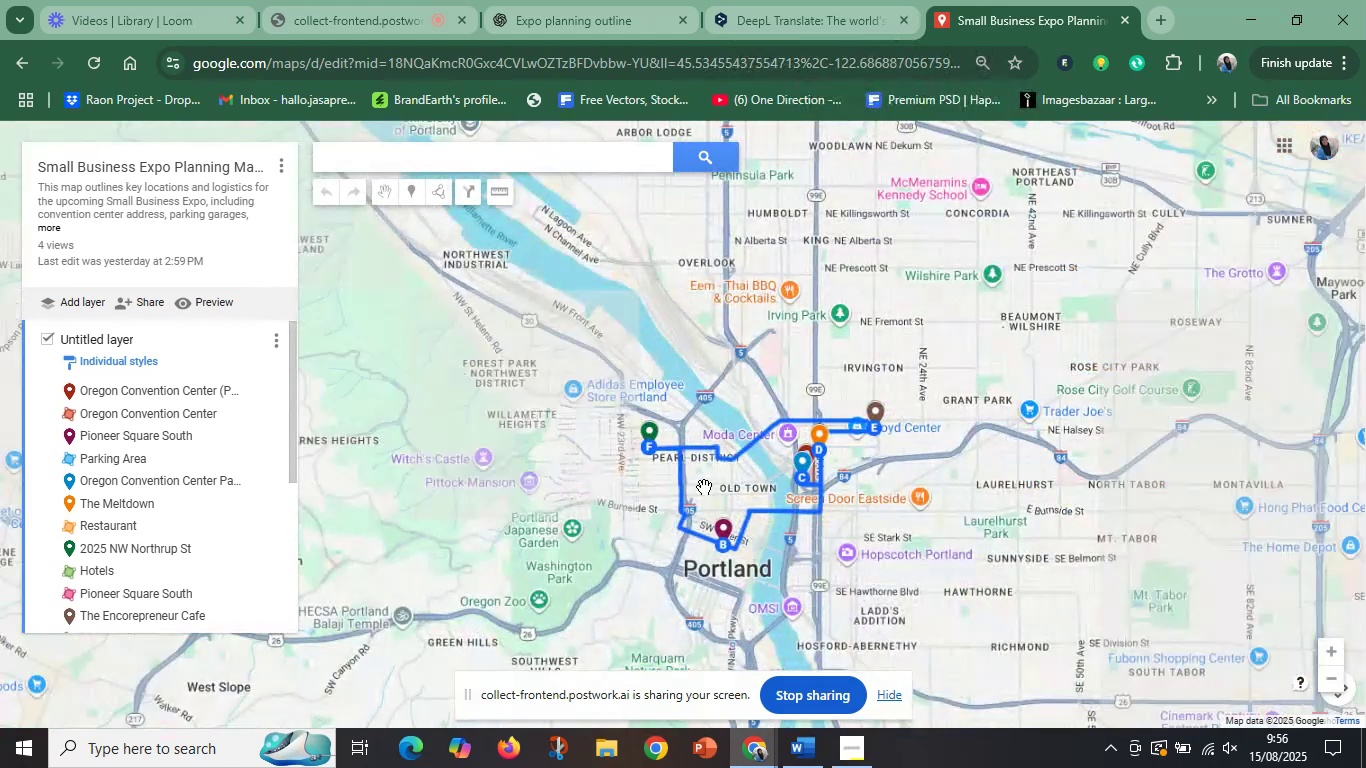 
scroll: coordinate [704, 487], scroll_direction: up, amount: 2.0
 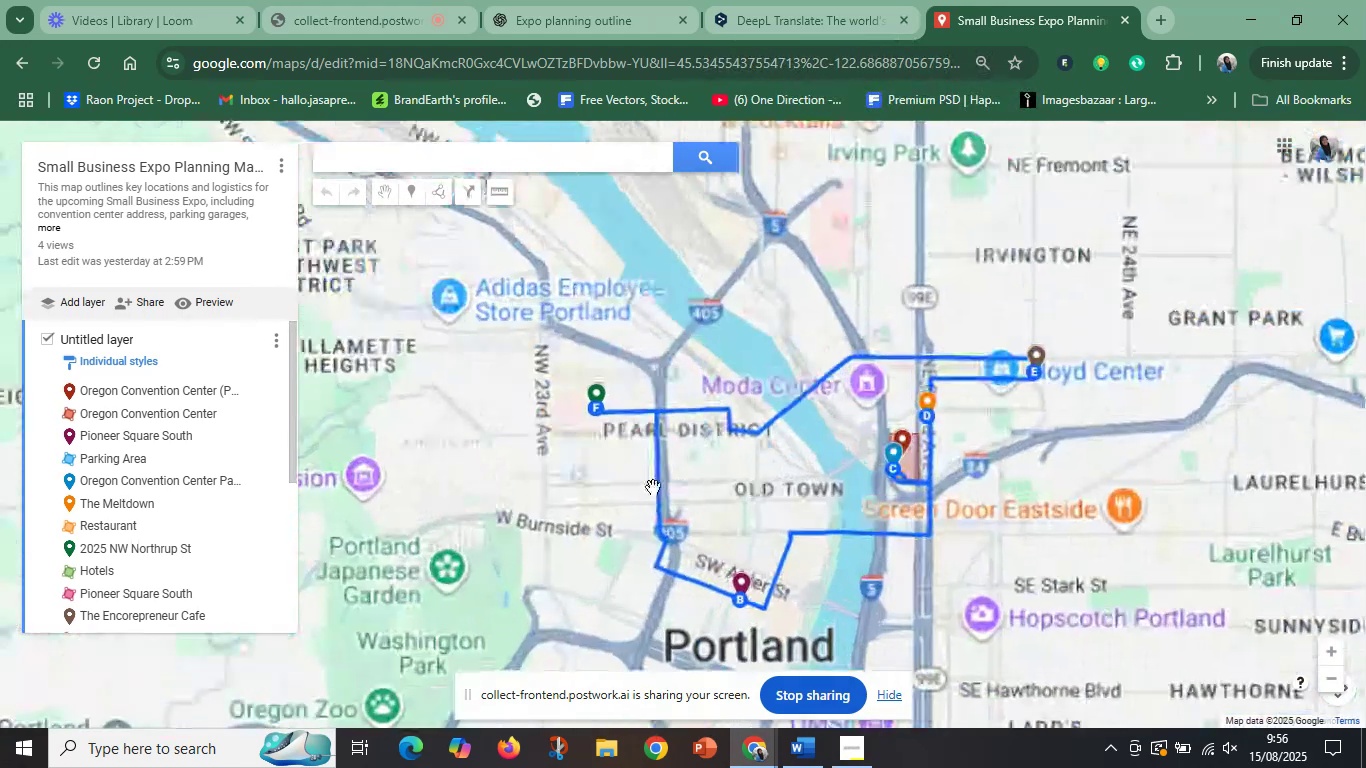 
left_click_drag(start_coordinate=[650, 485], to_coordinate=[778, 572])
 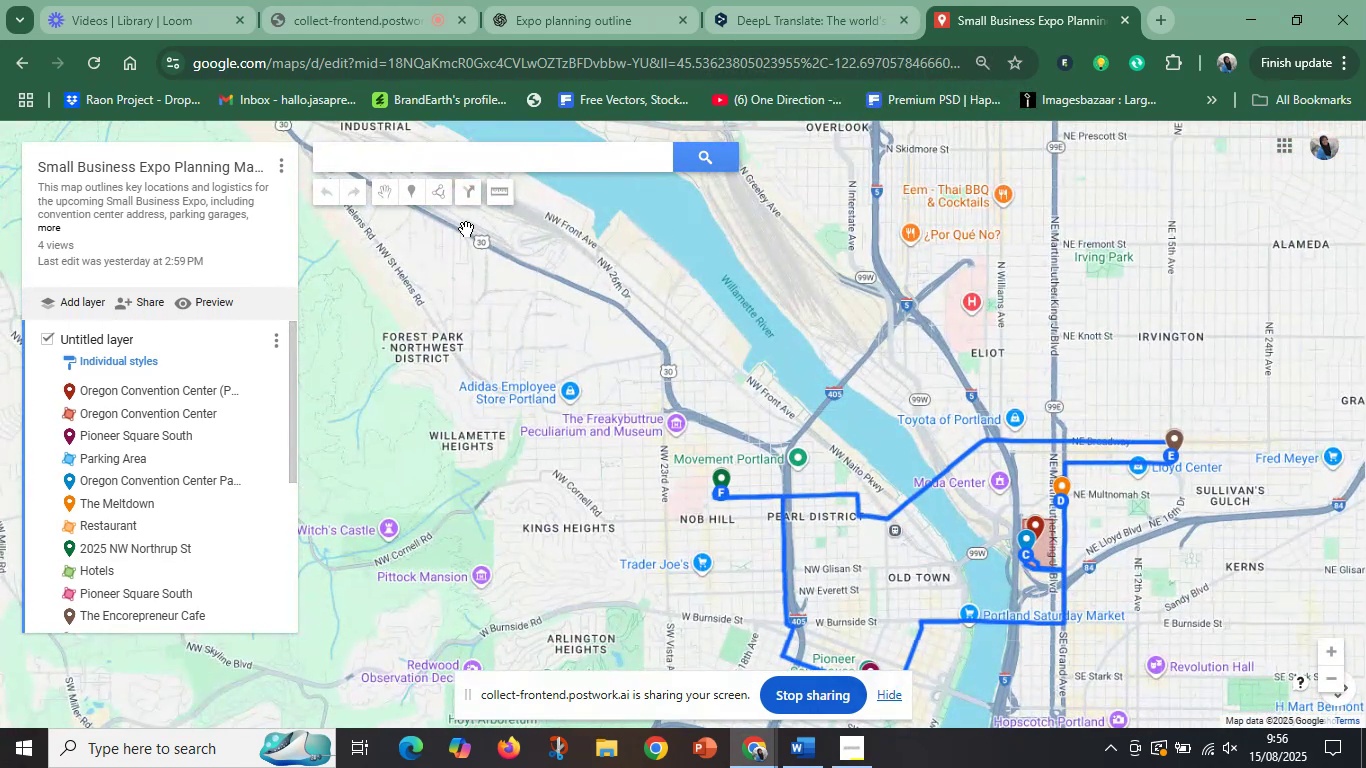 
left_click([437, 198])
 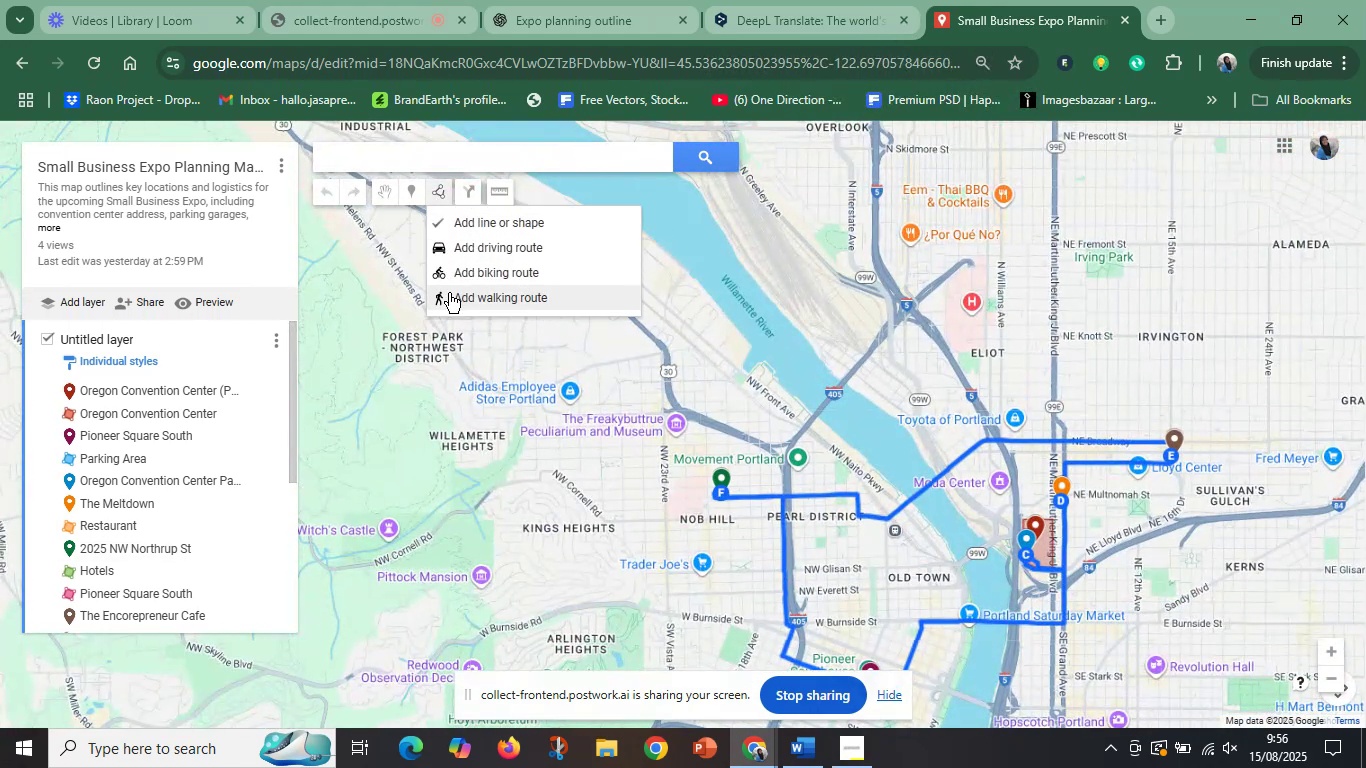 
left_click([449, 299])
 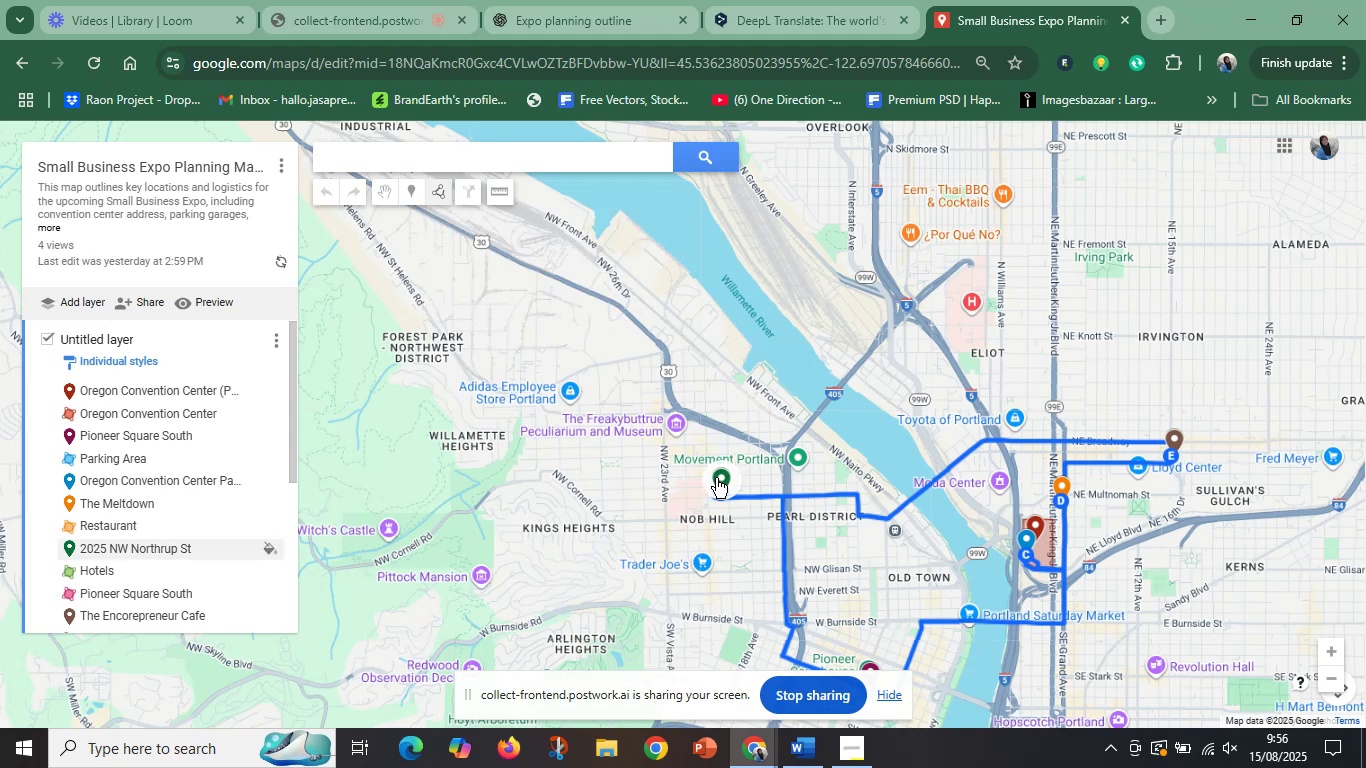 
left_click([716, 478])
 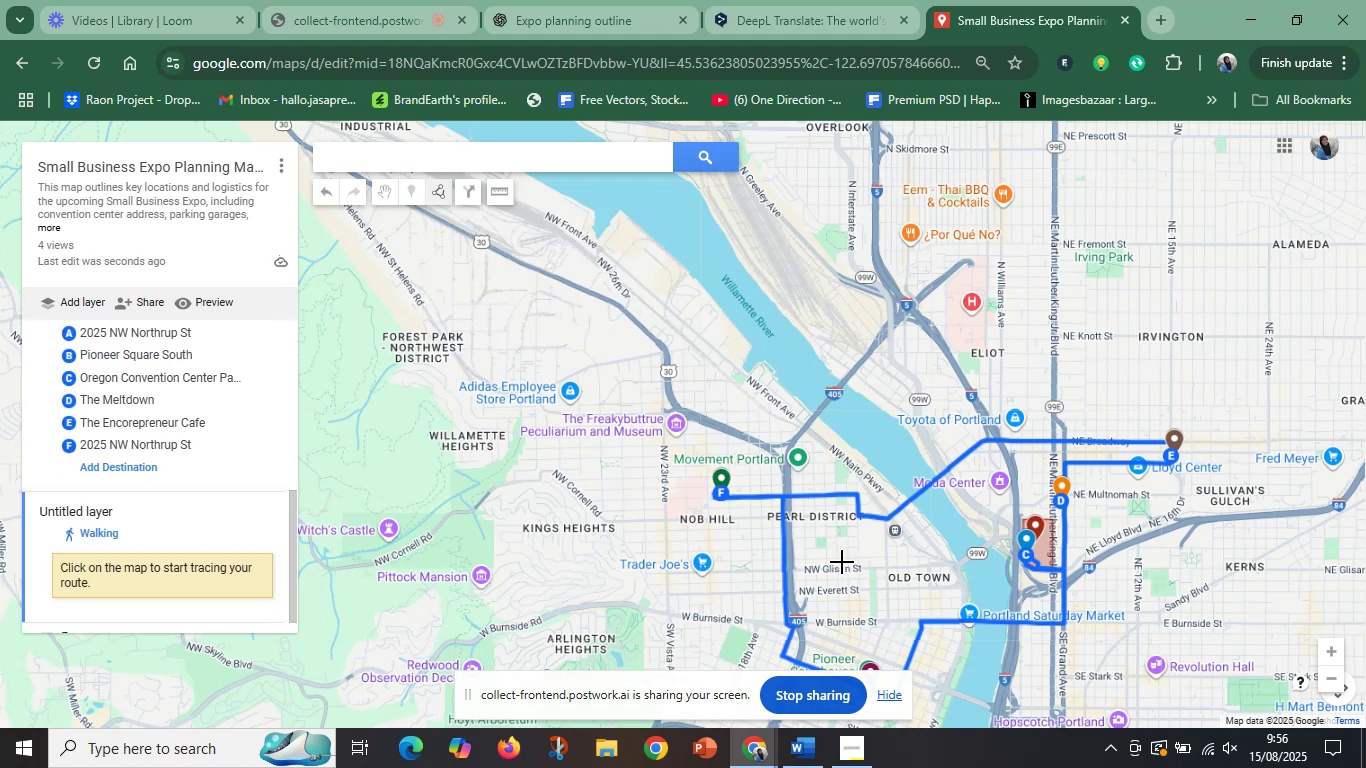 
scroll: coordinate [842, 562], scroll_direction: down, amount: 2.0
 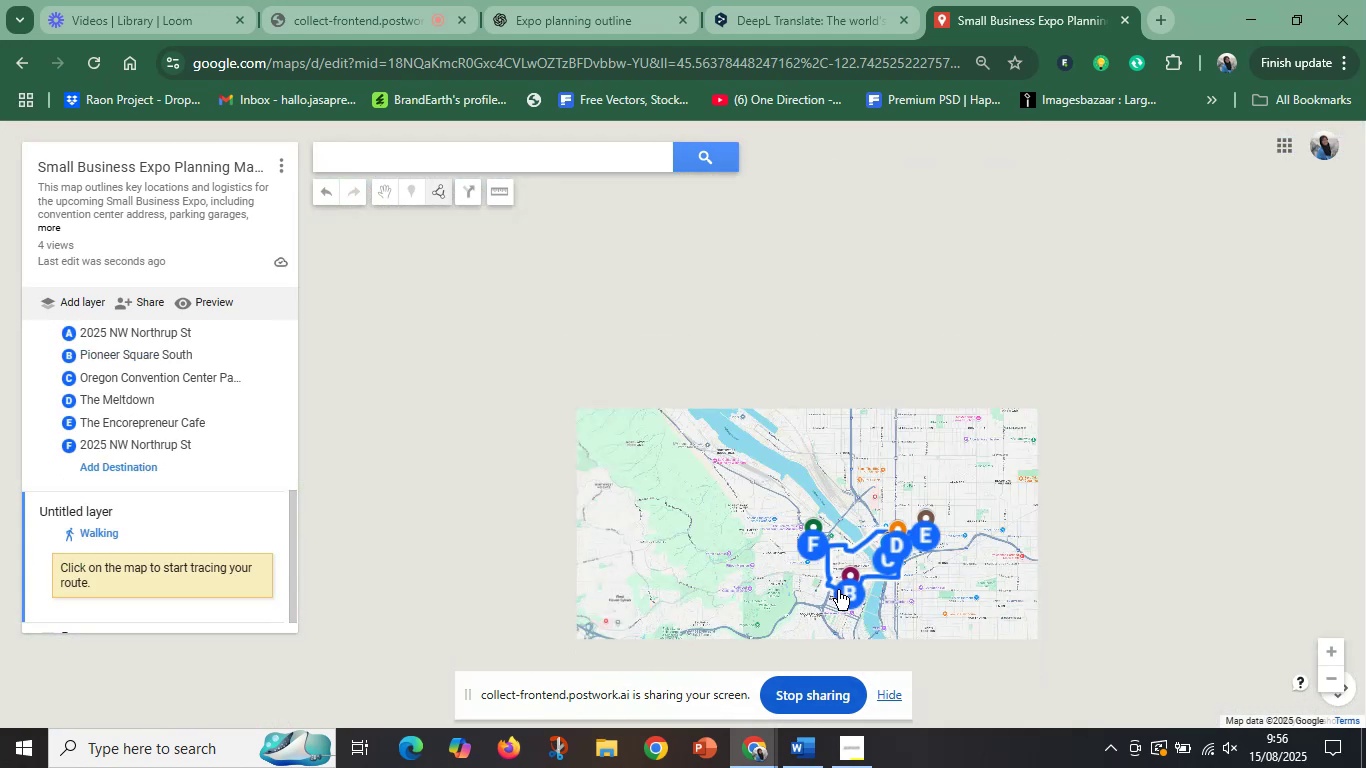 
scroll: coordinate [839, 590], scroll_direction: up, amount: 4.0
 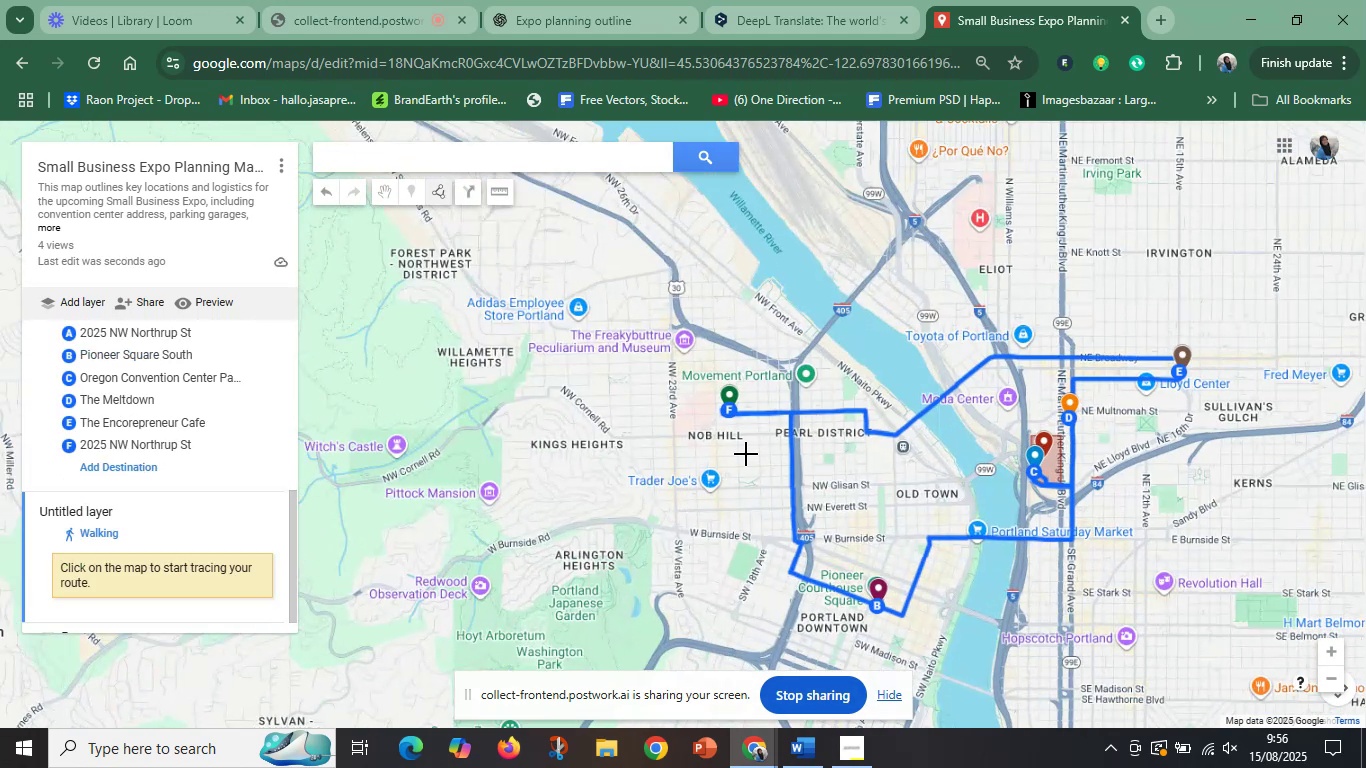 
left_click([737, 443])
 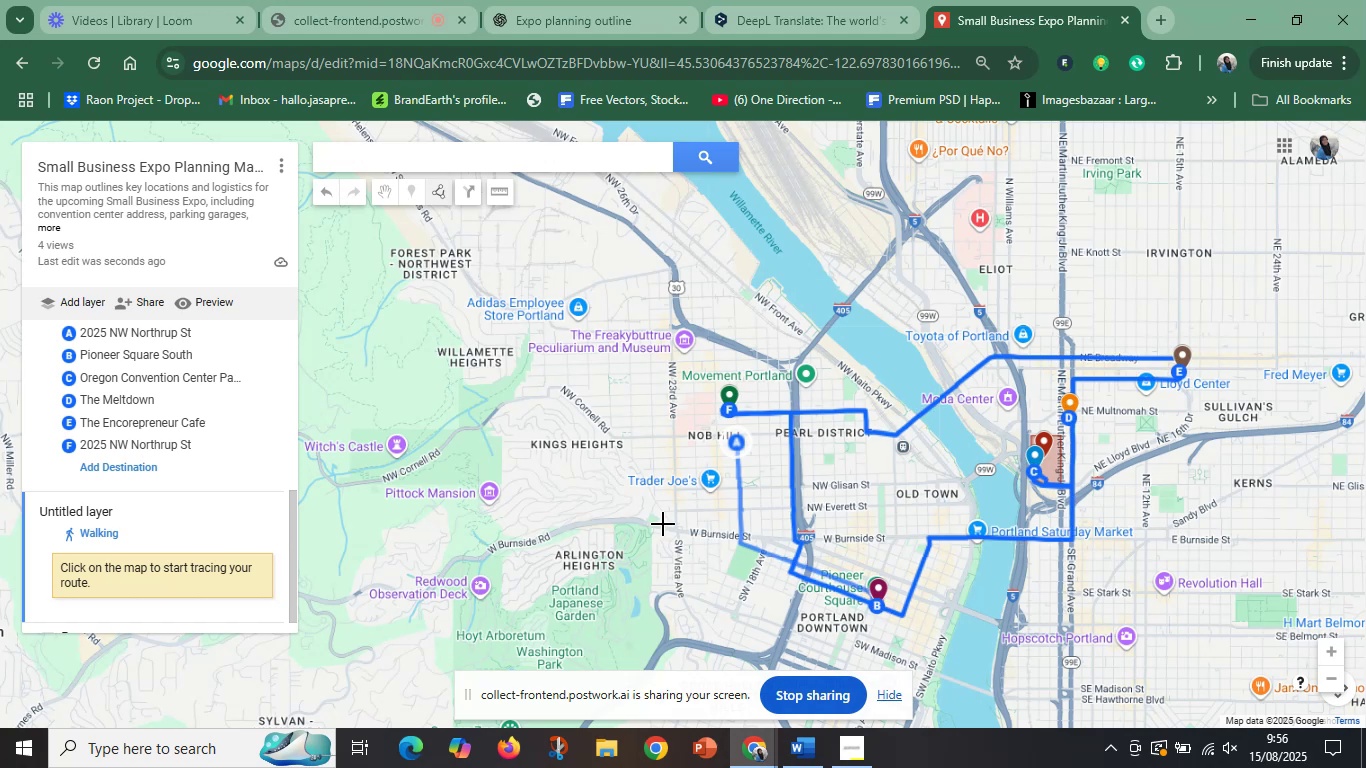 
left_click([578, 476])
 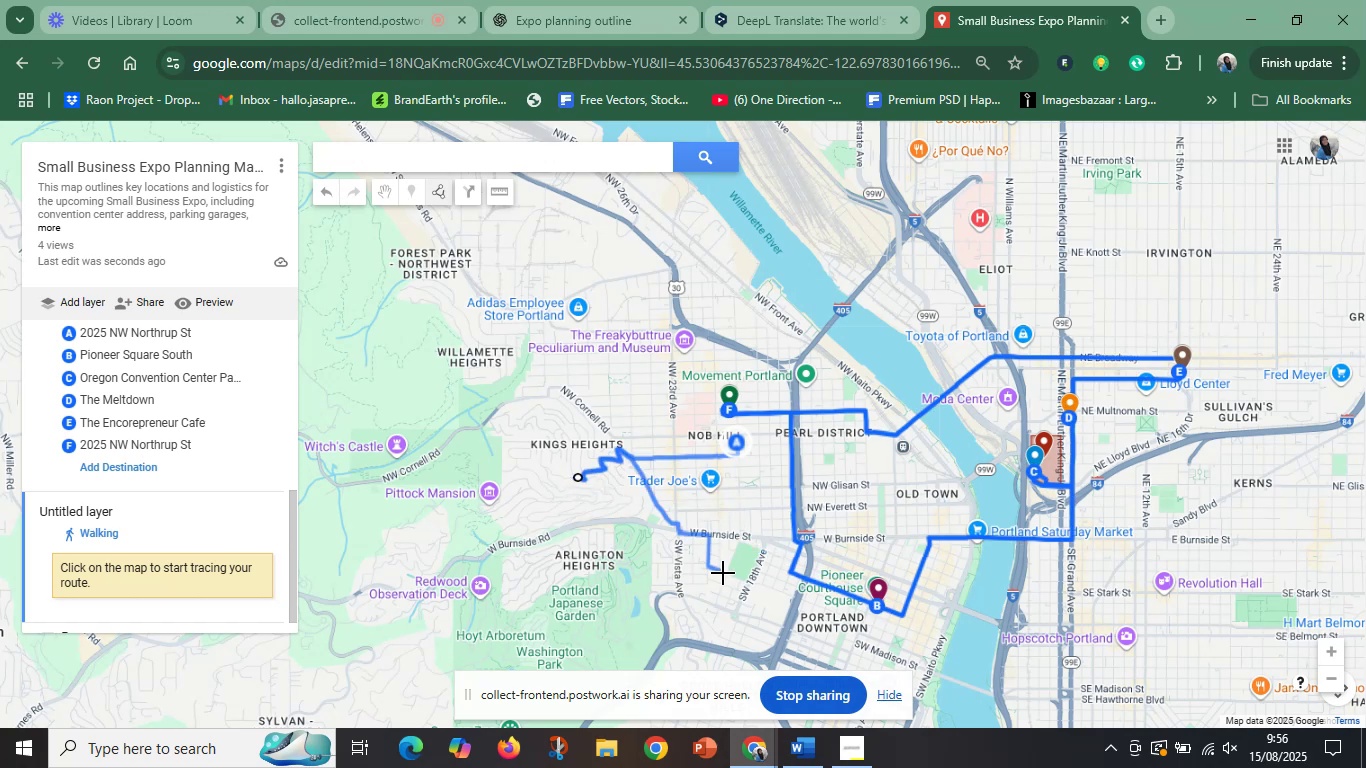 
left_click([705, 586])
 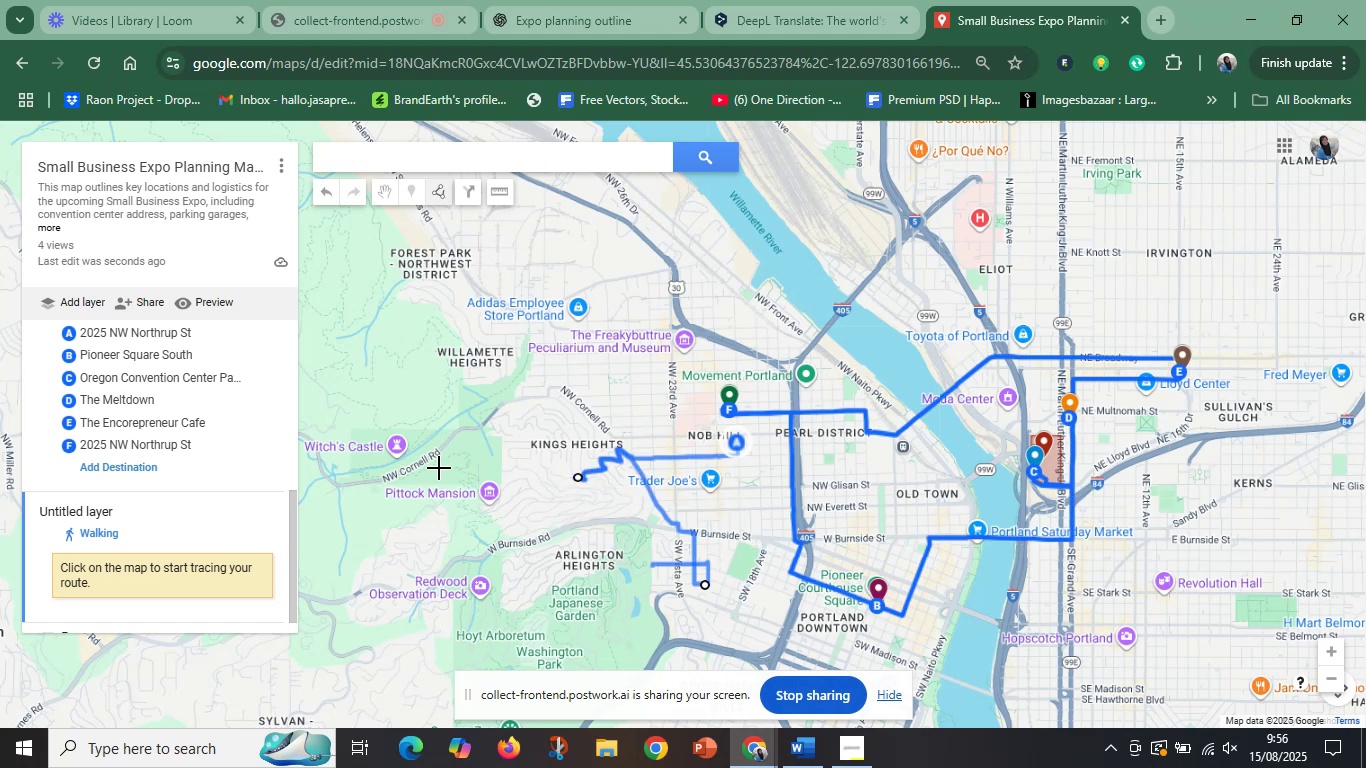 
left_click([439, 468])
 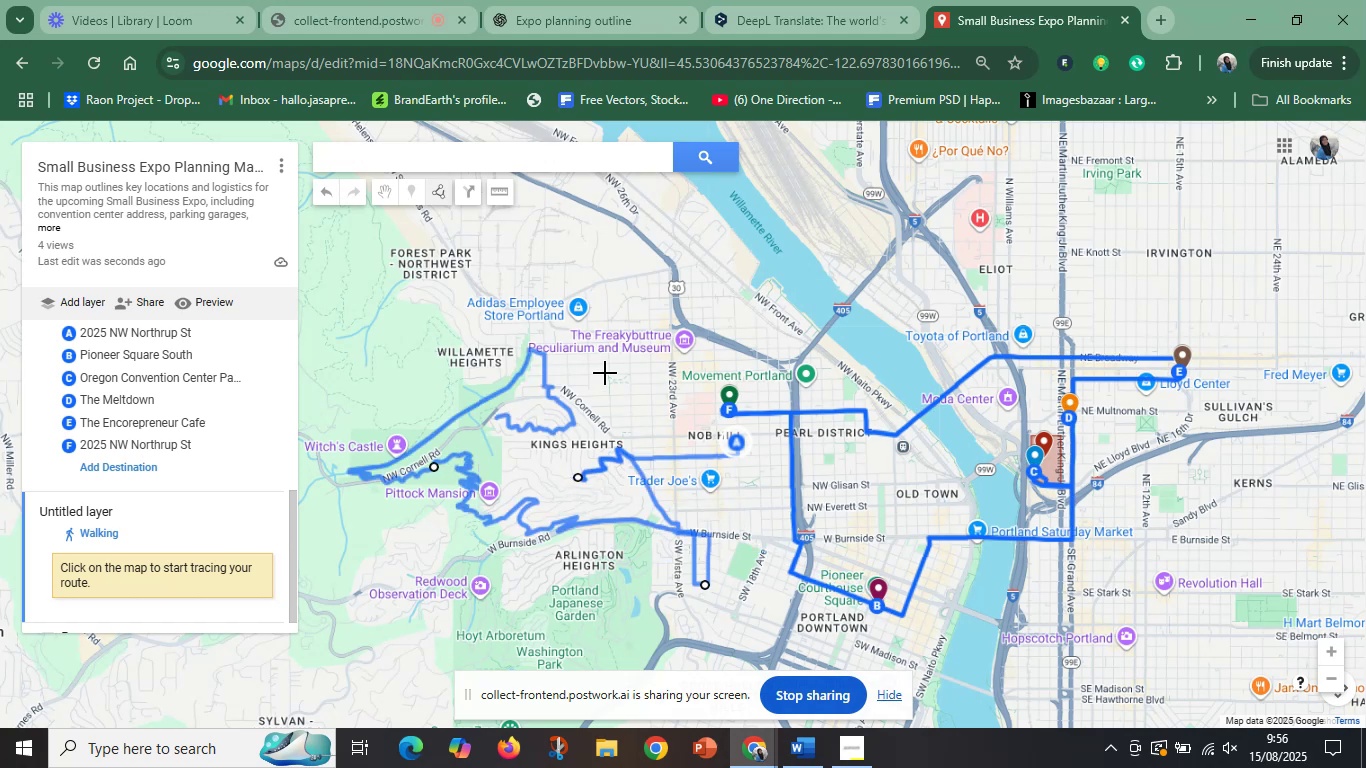 
left_click([605, 373])
 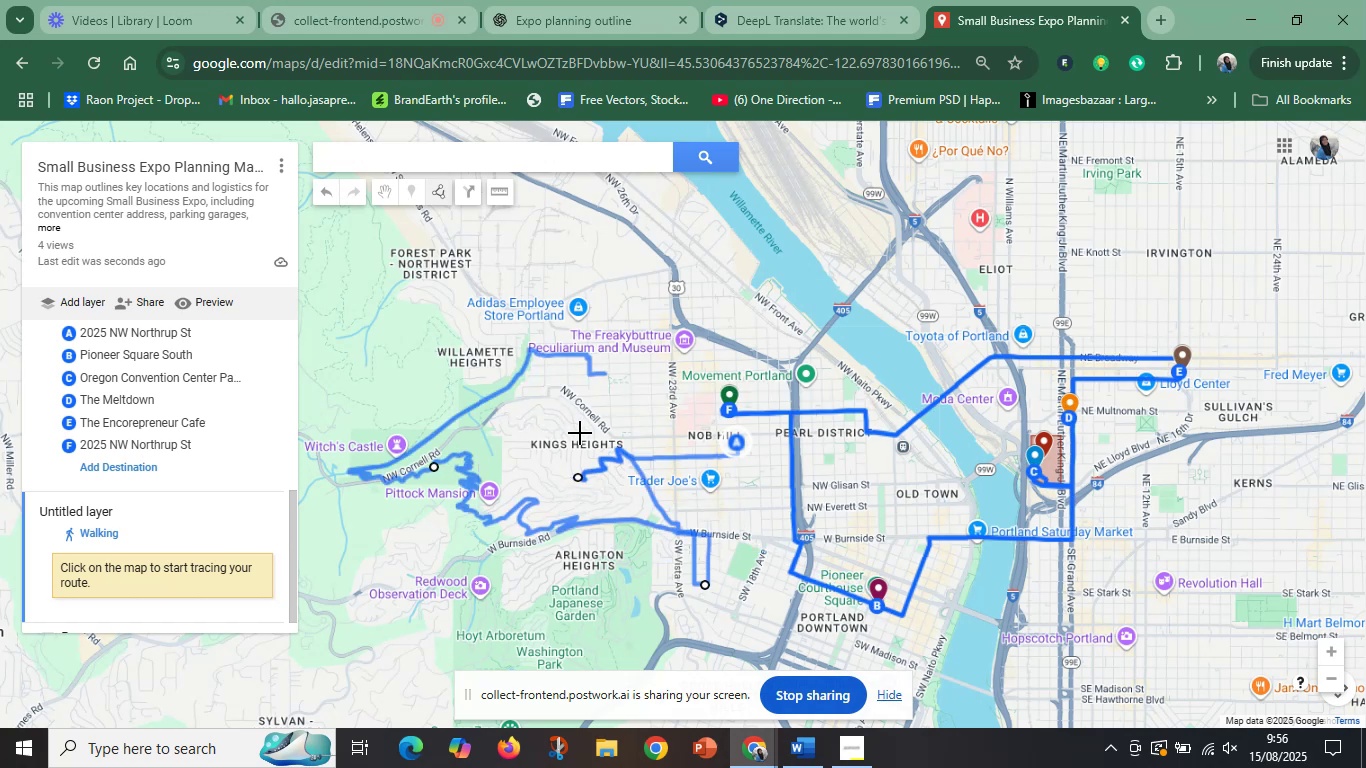 
left_click([580, 433])
 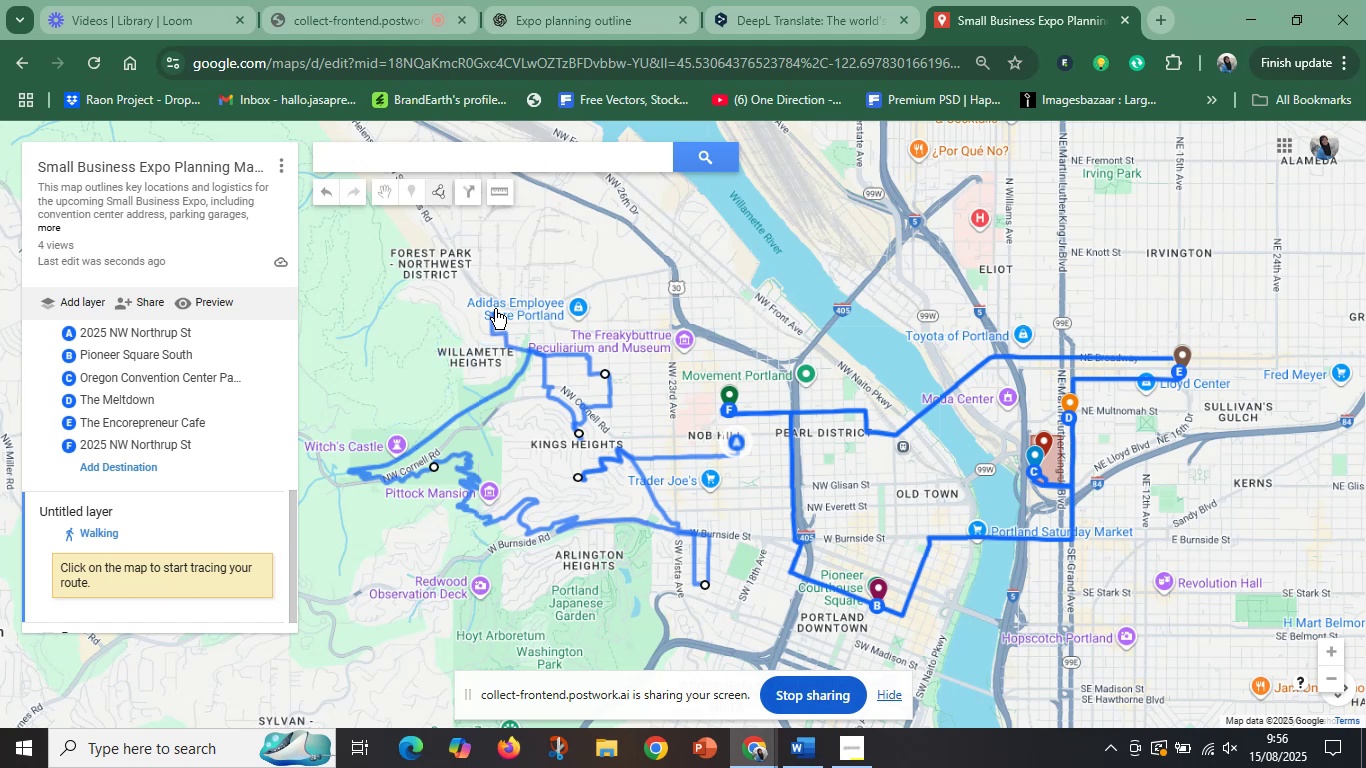 
key(Enter)
 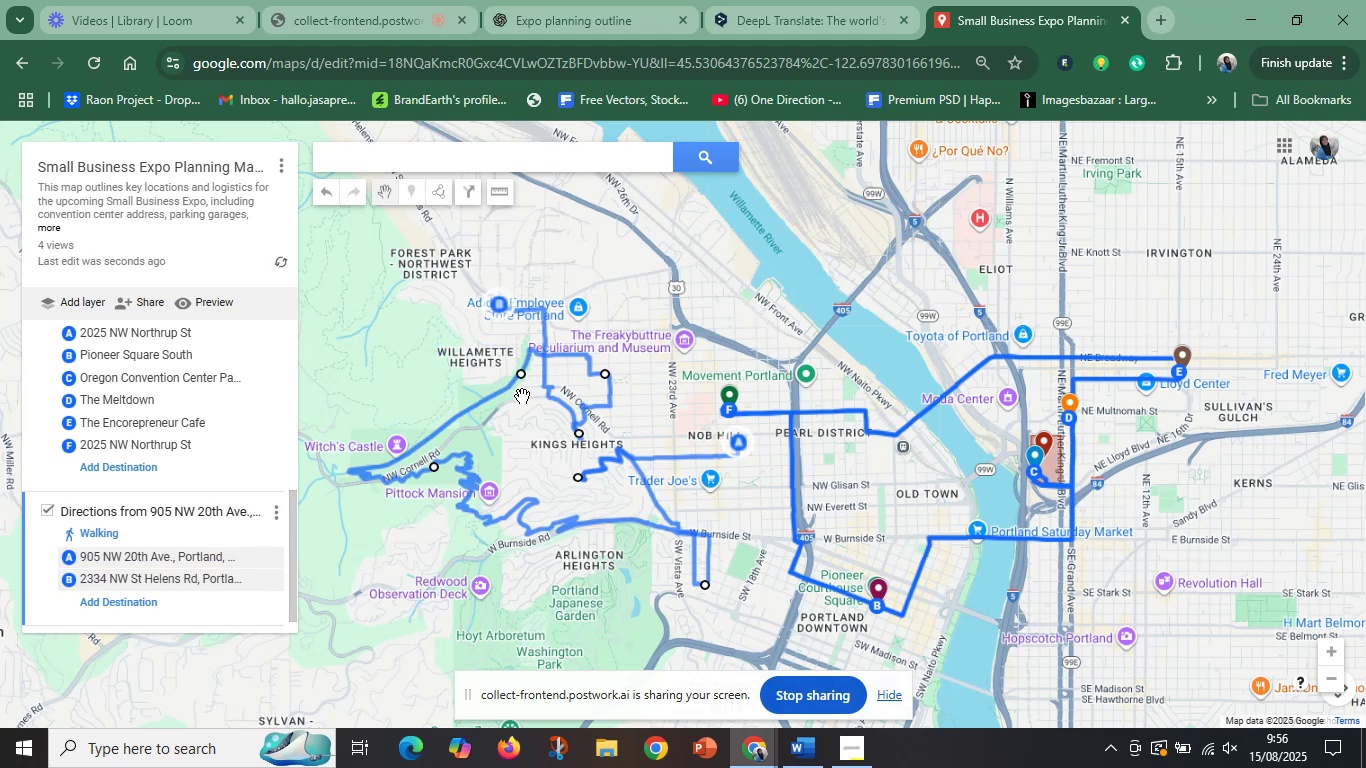 
key(Delete)
 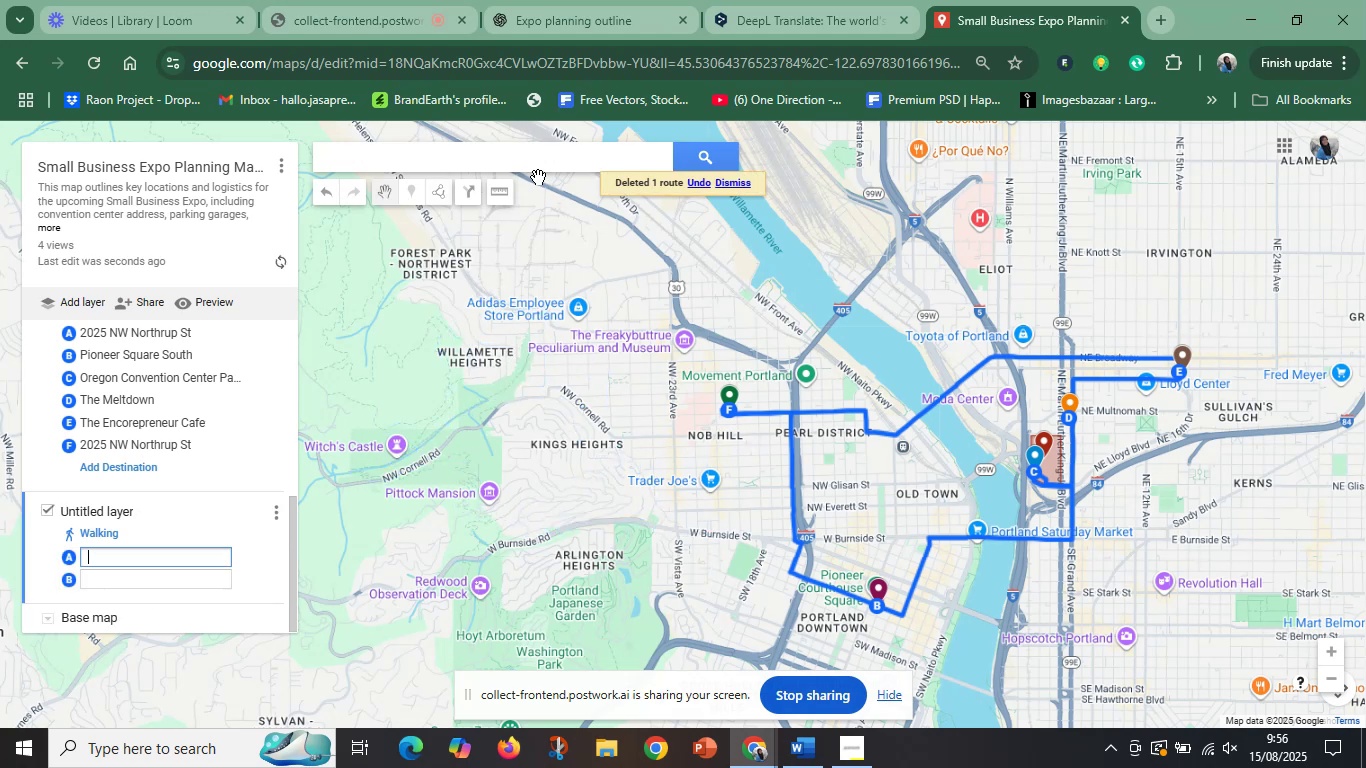 
hold_key(key=ControlLeft, duration=0.39)
scroll: coordinate [801, 413], scroll_direction: up, amount: 3.0
 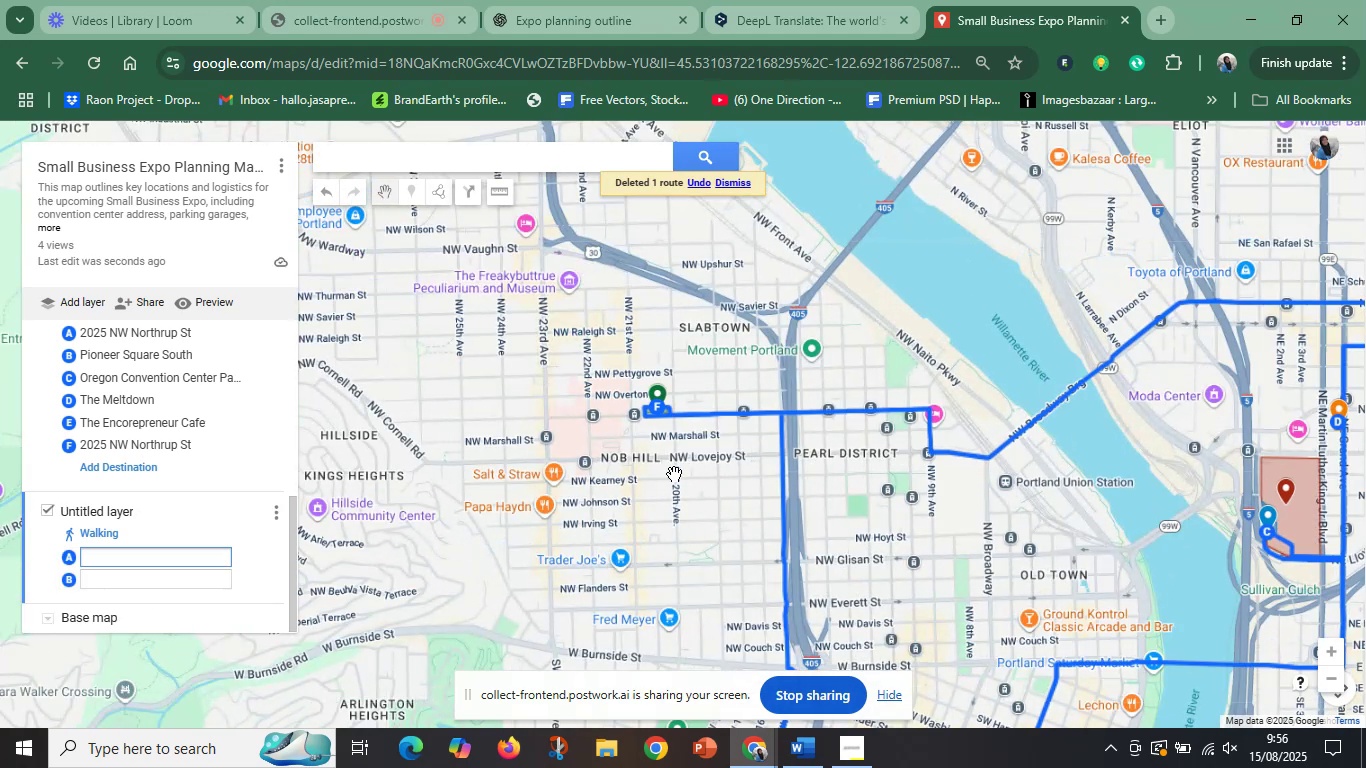 
hold_key(key=ControlLeft, duration=0.45)
scroll: coordinate [678, 474], scroll_direction: up, amount: 2.0
 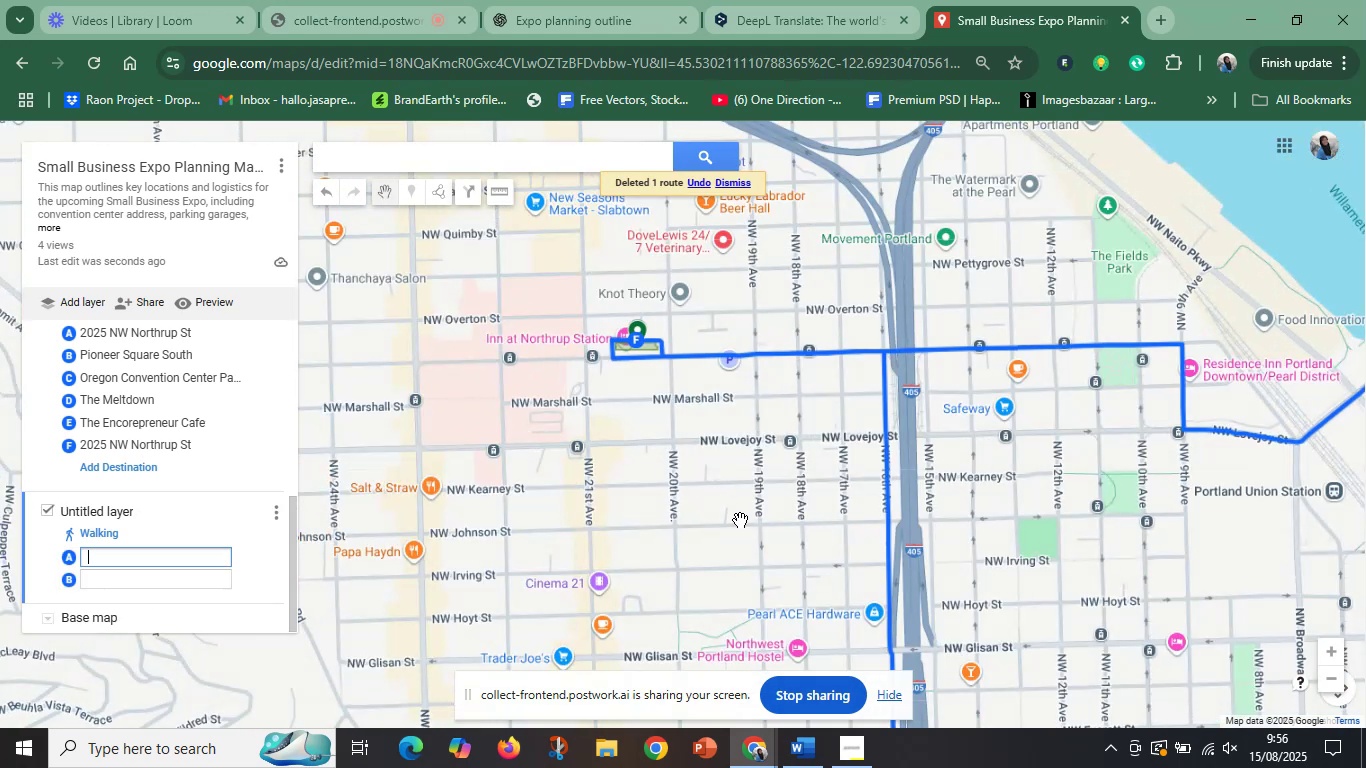 
scroll: coordinate [759, 521], scroll_direction: down, amount: 2.0
 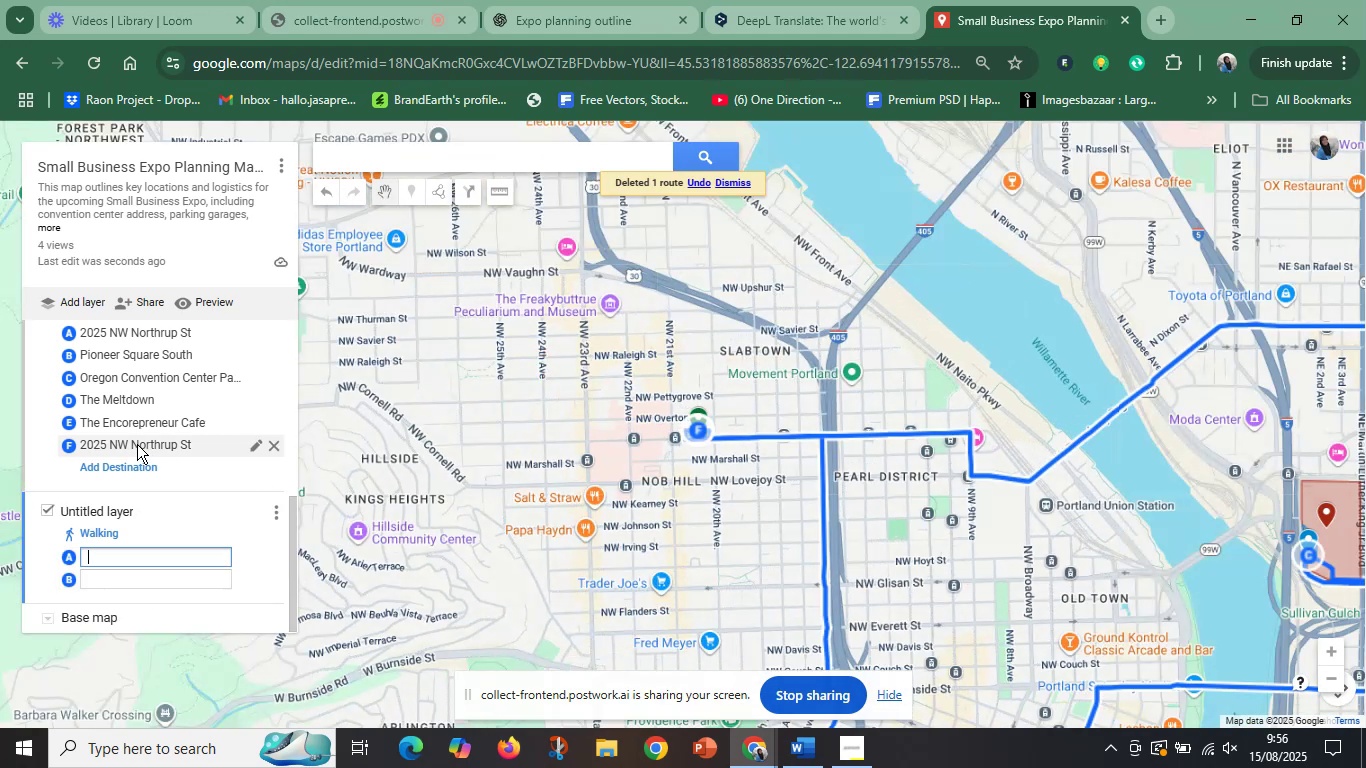 
hold_key(key=ControlLeft, duration=1.52)
scroll: coordinate [157, 445], scroll_direction: down, amount: 1.0
 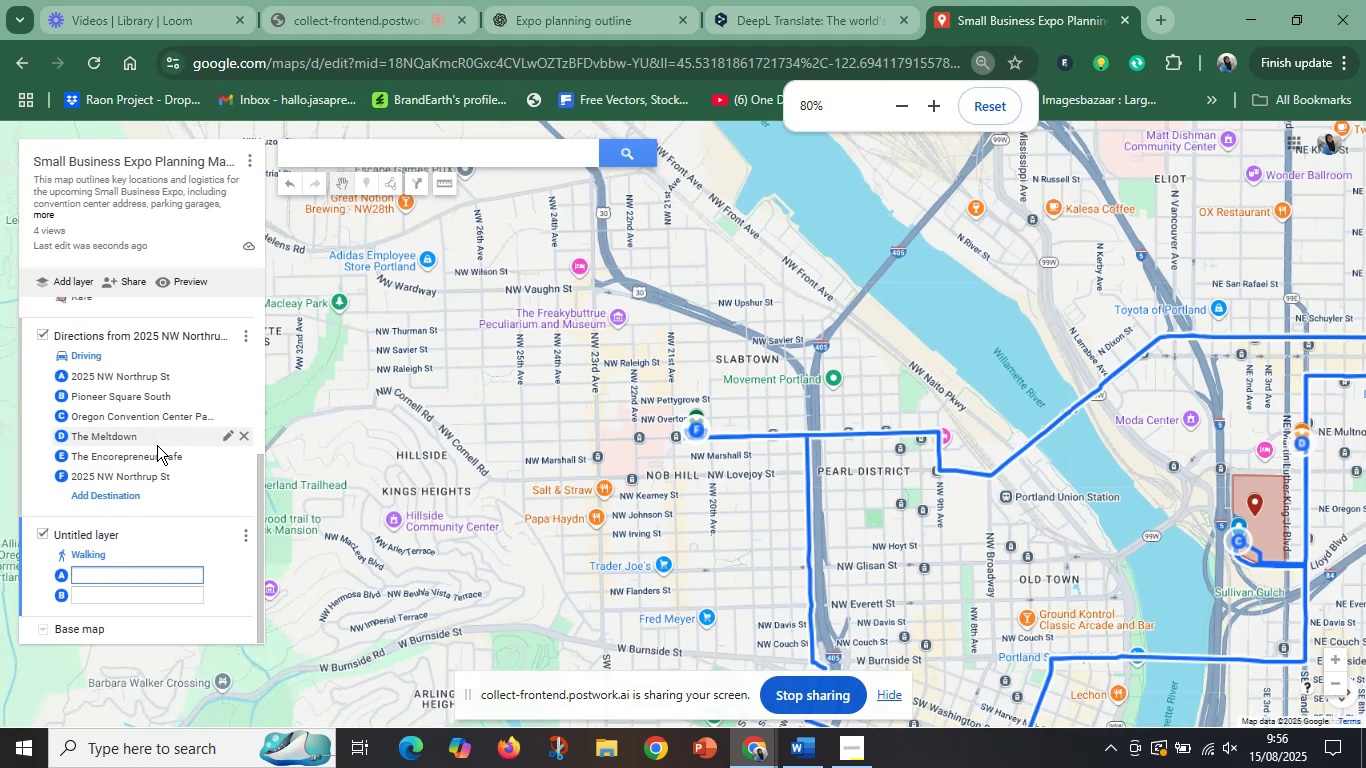 
hold_key(key=ControlLeft, duration=0.33)
 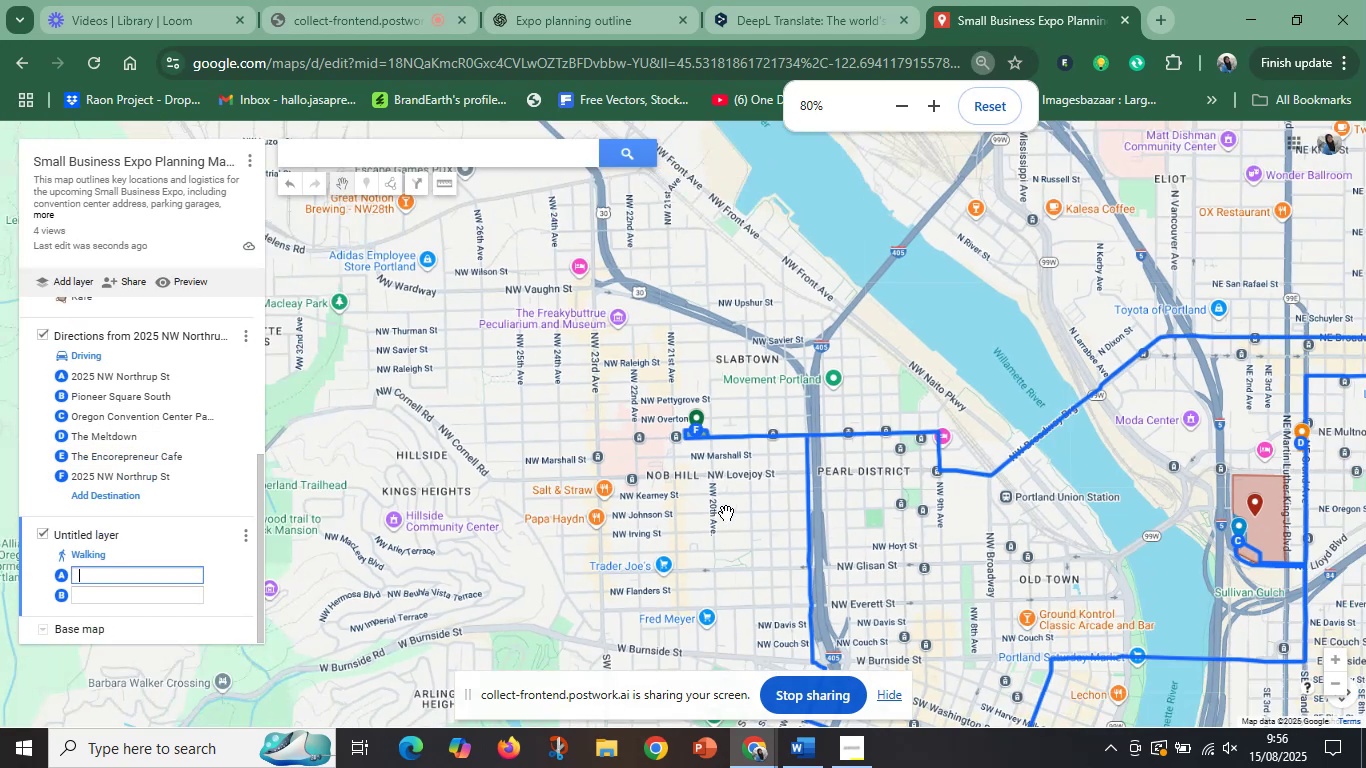 
scroll: coordinate [726, 513], scroll_direction: up, amount: 3.0
 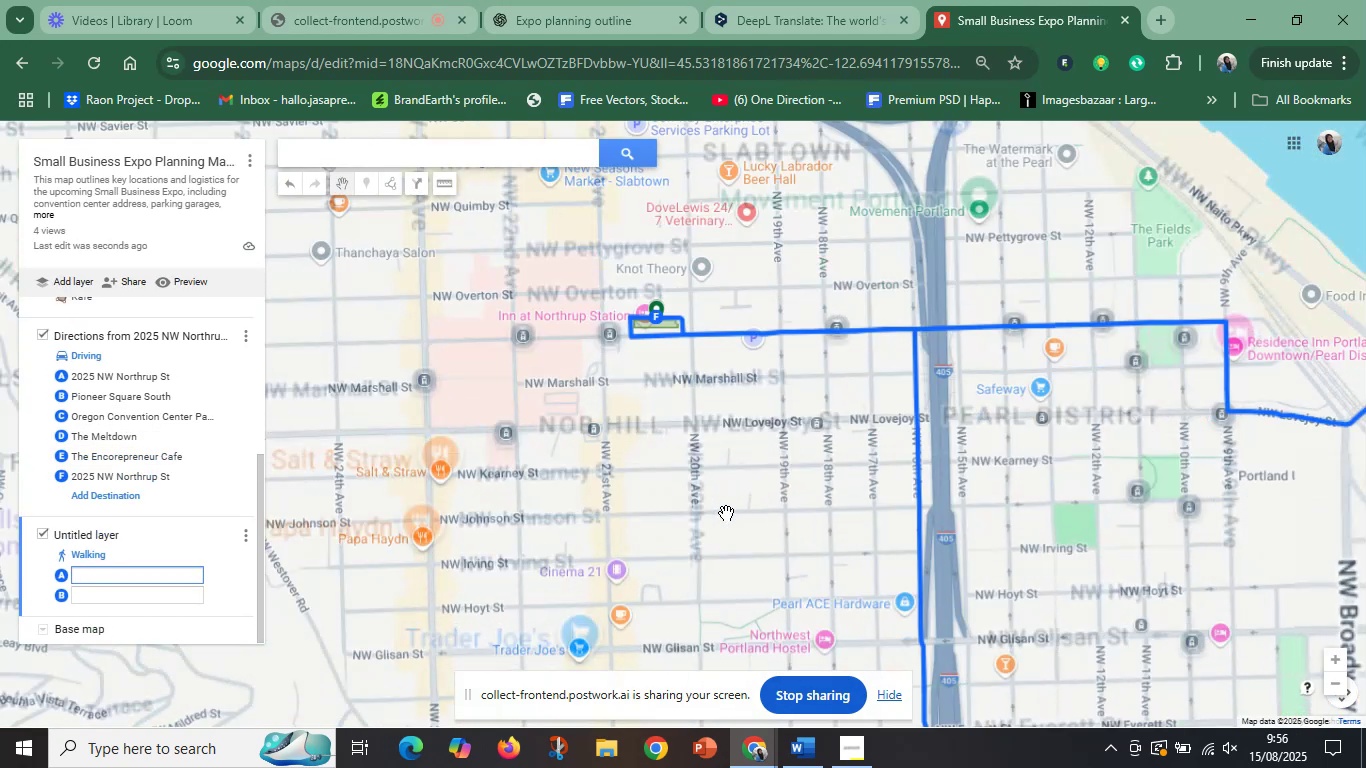 
left_click_drag(start_coordinate=[547, 490], to_coordinate=[617, 602])
 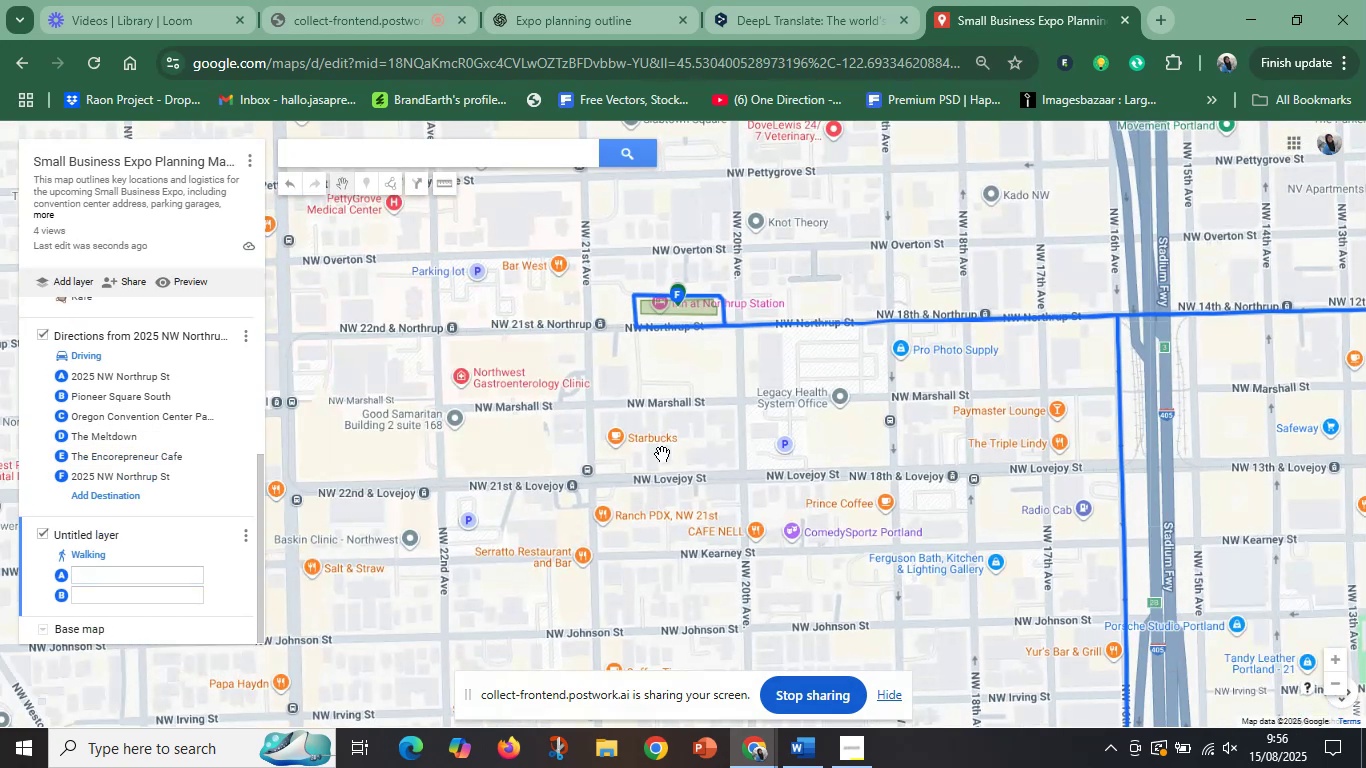 
scroll: coordinate [662, 454], scroll_direction: up, amount: 3.0
 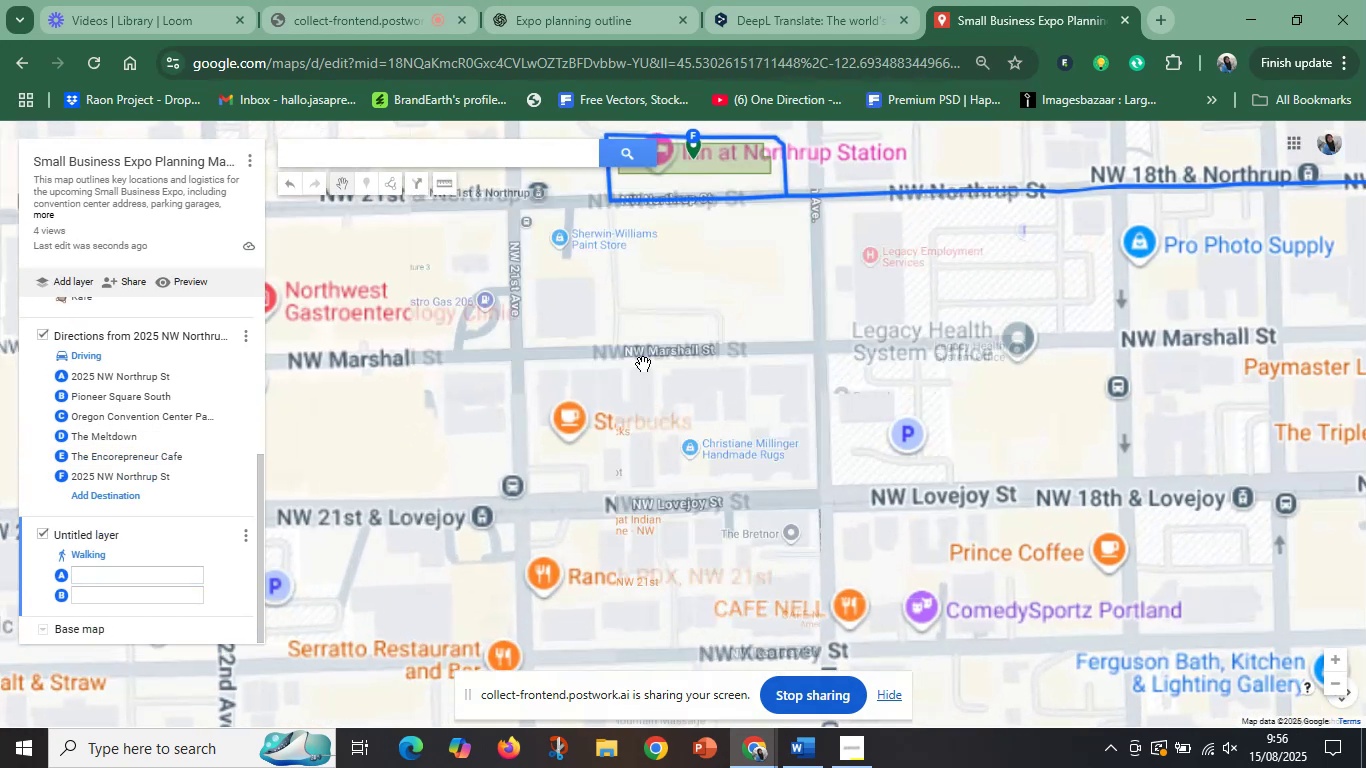 
left_click_drag(start_coordinate=[644, 363], to_coordinate=[667, 570])
 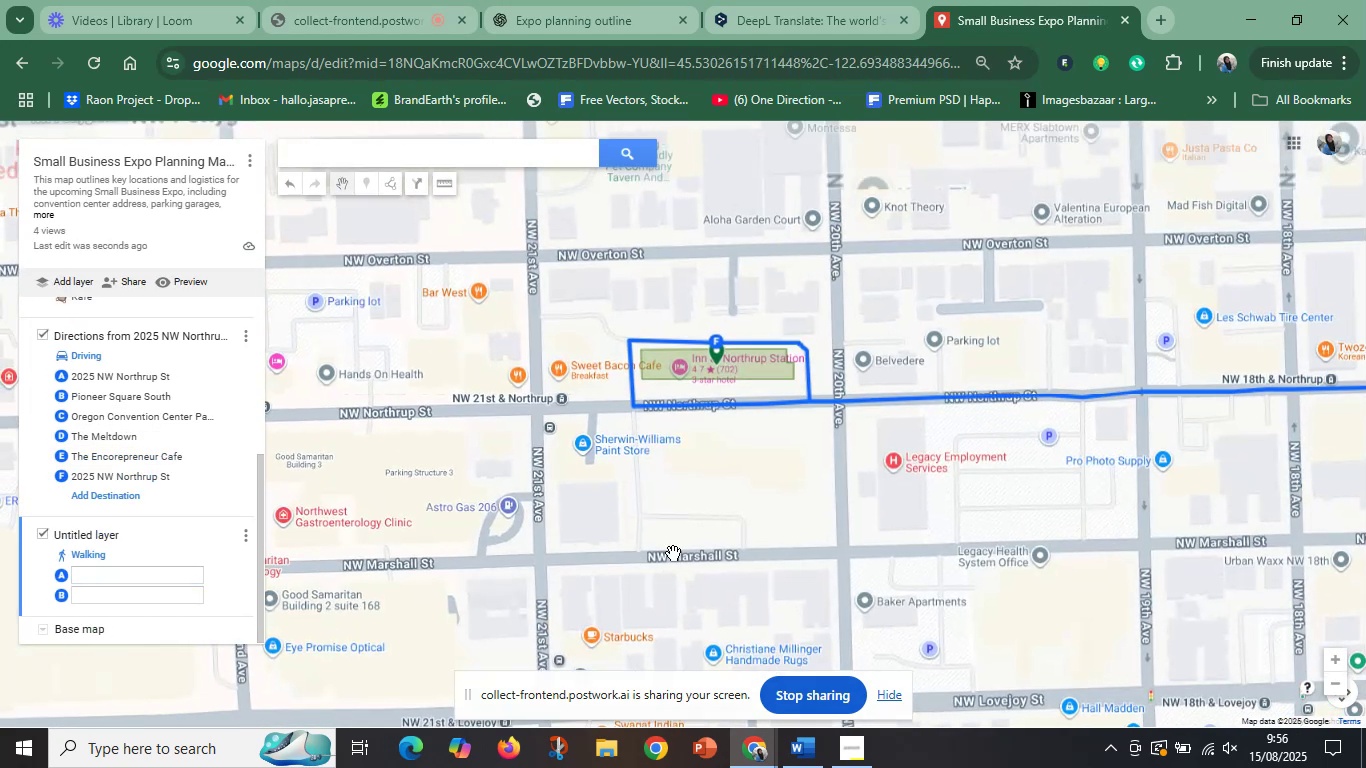 
scroll: coordinate [692, 533], scroll_direction: up, amount: 3.0
 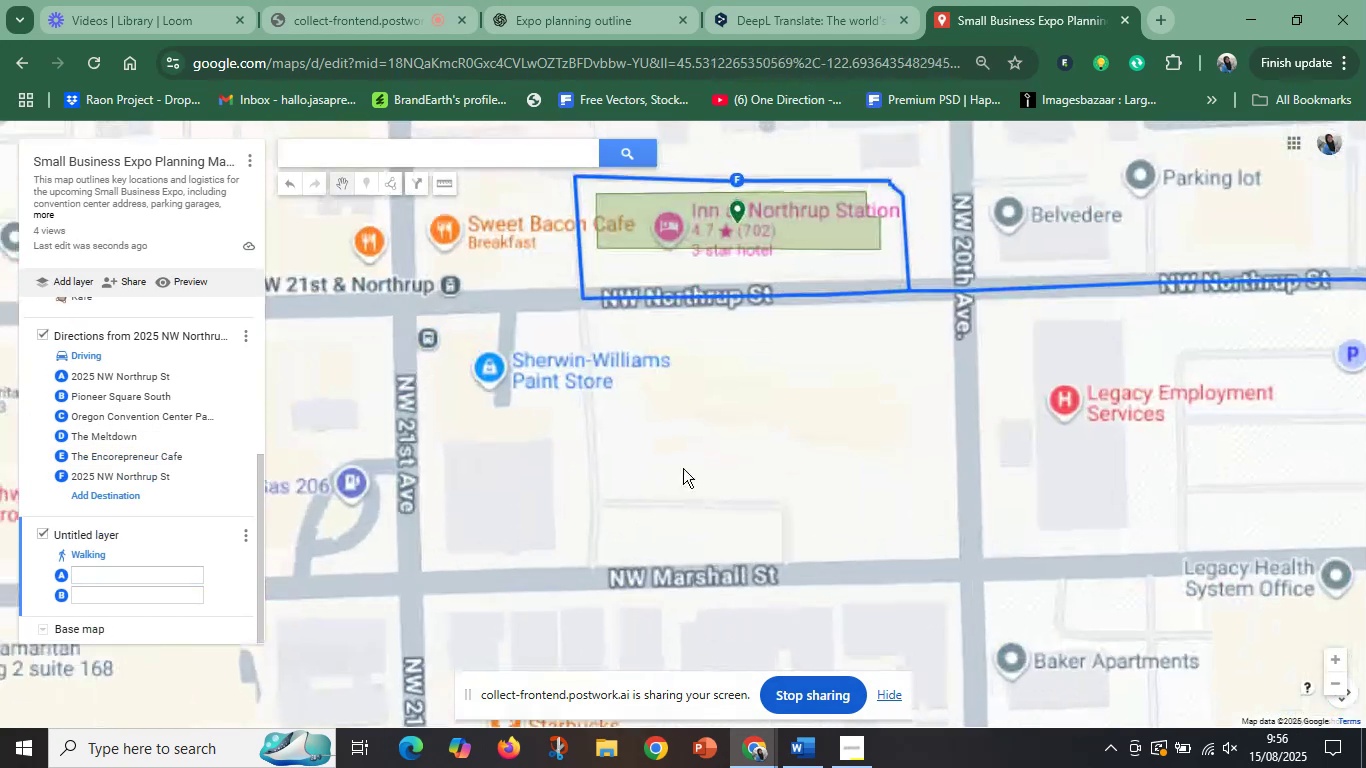 
left_click_drag(start_coordinate=[757, 393], to_coordinate=[747, 599])
 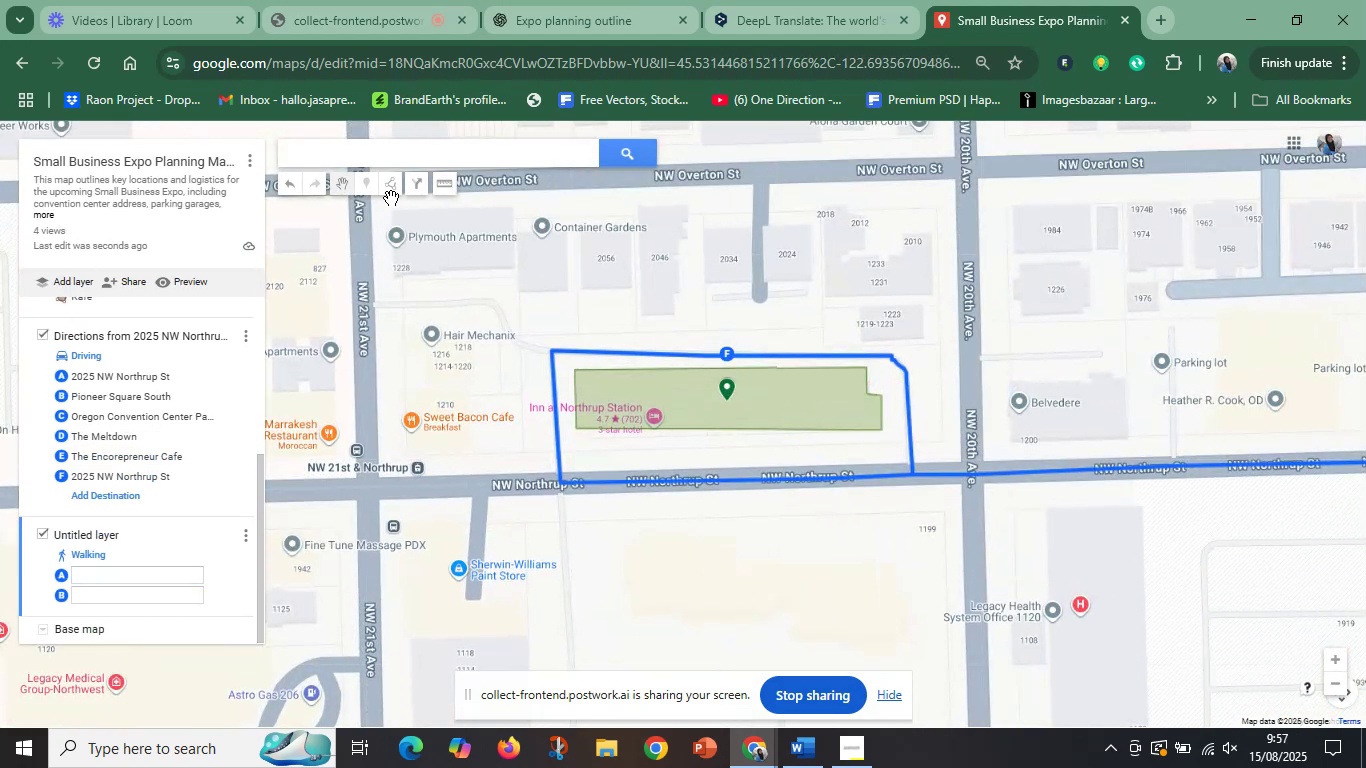 
left_click([396, 194])
 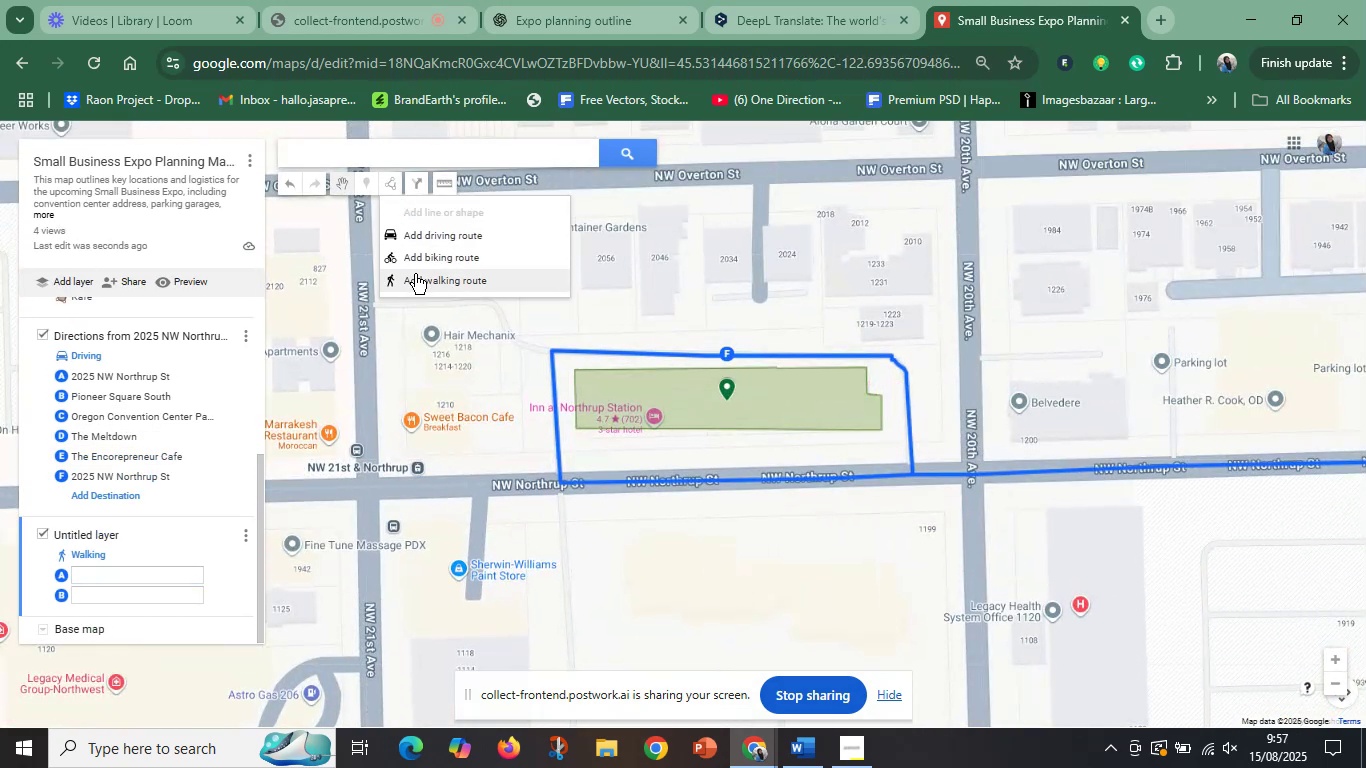 
left_click([418, 279])
 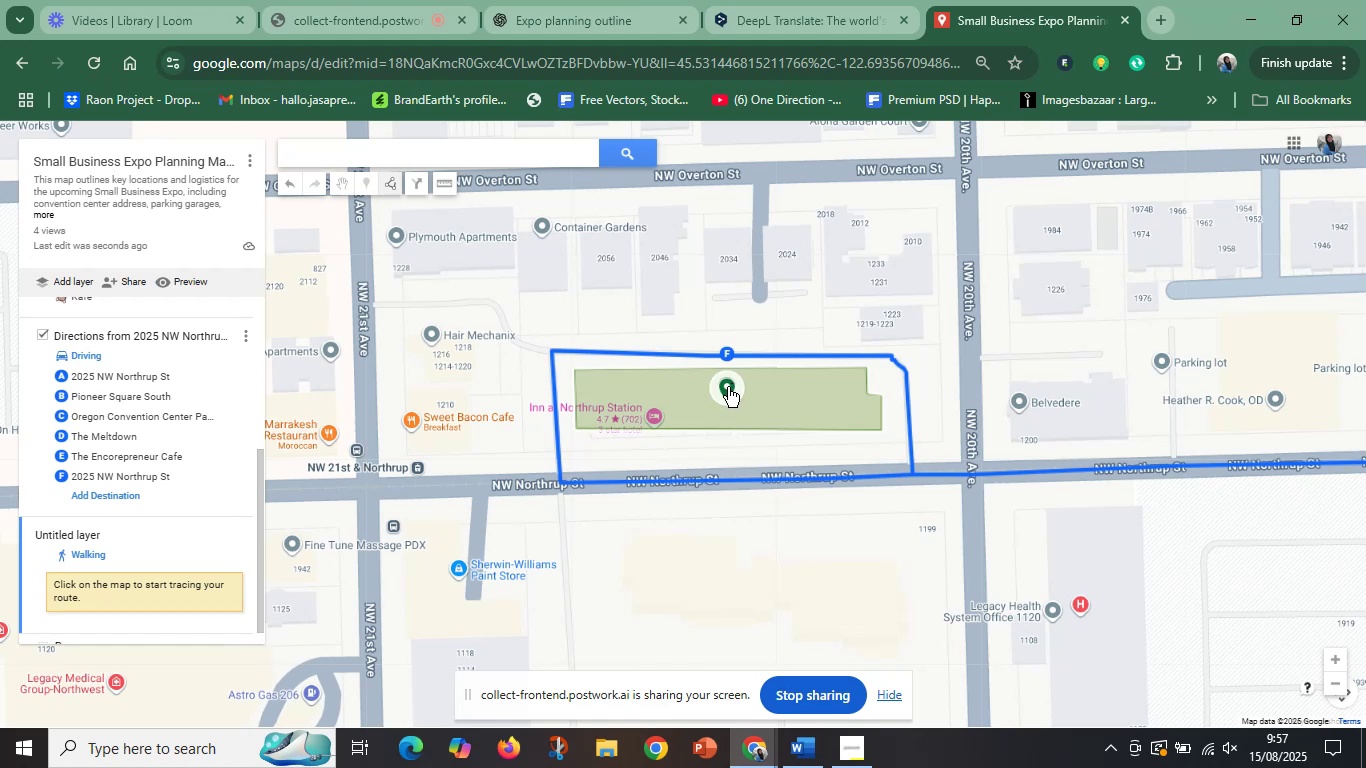 
left_click([728, 387])
 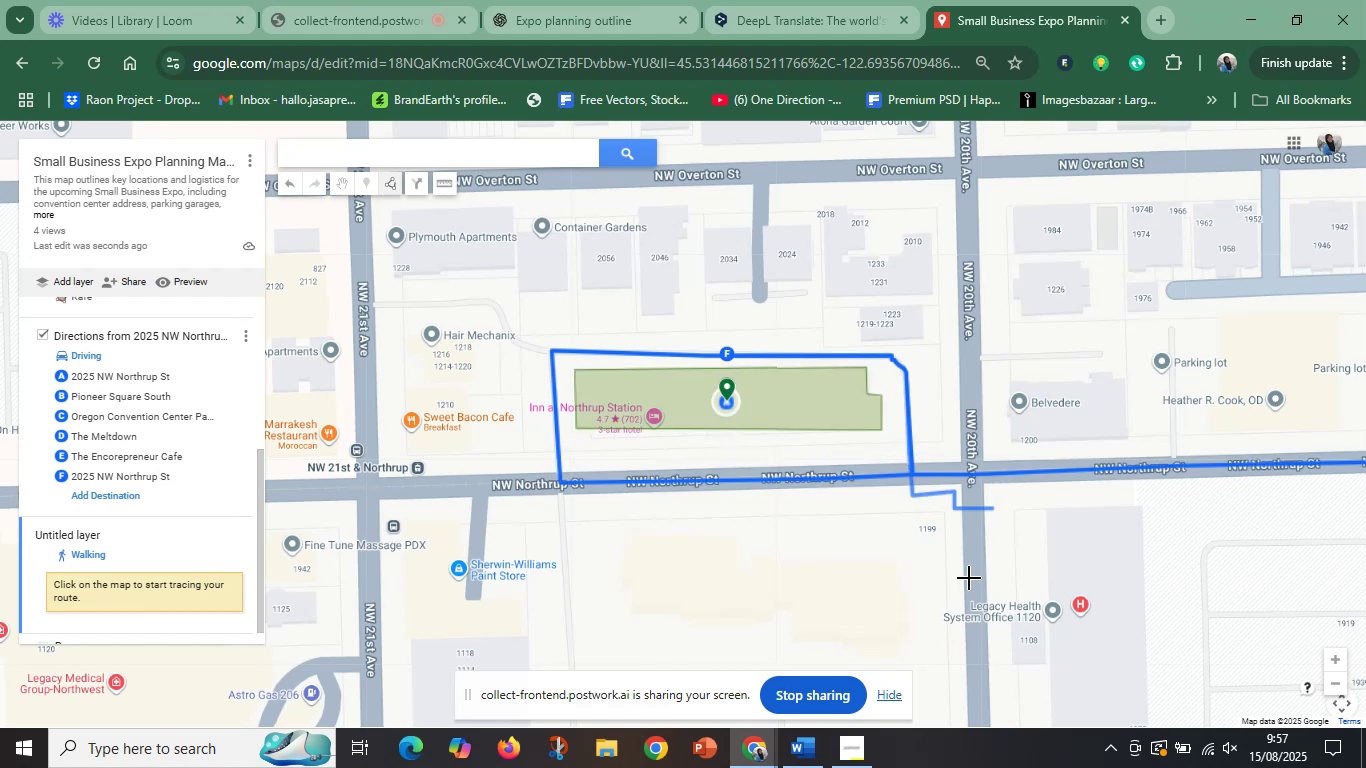 
scroll: coordinate [408, 478], scroll_direction: down, amount: 17.0
 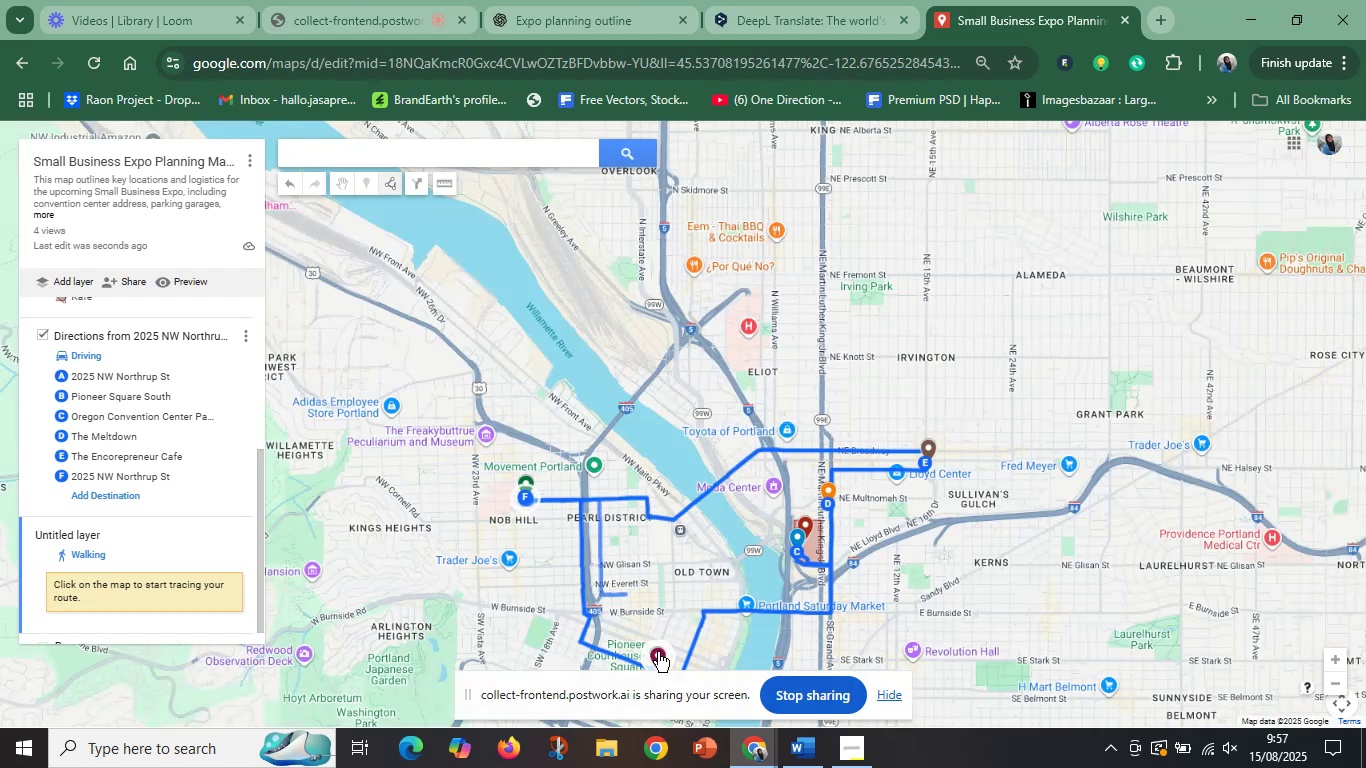 
scroll: coordinate [659, 652], scroll_direction: up, amount: 6.0
 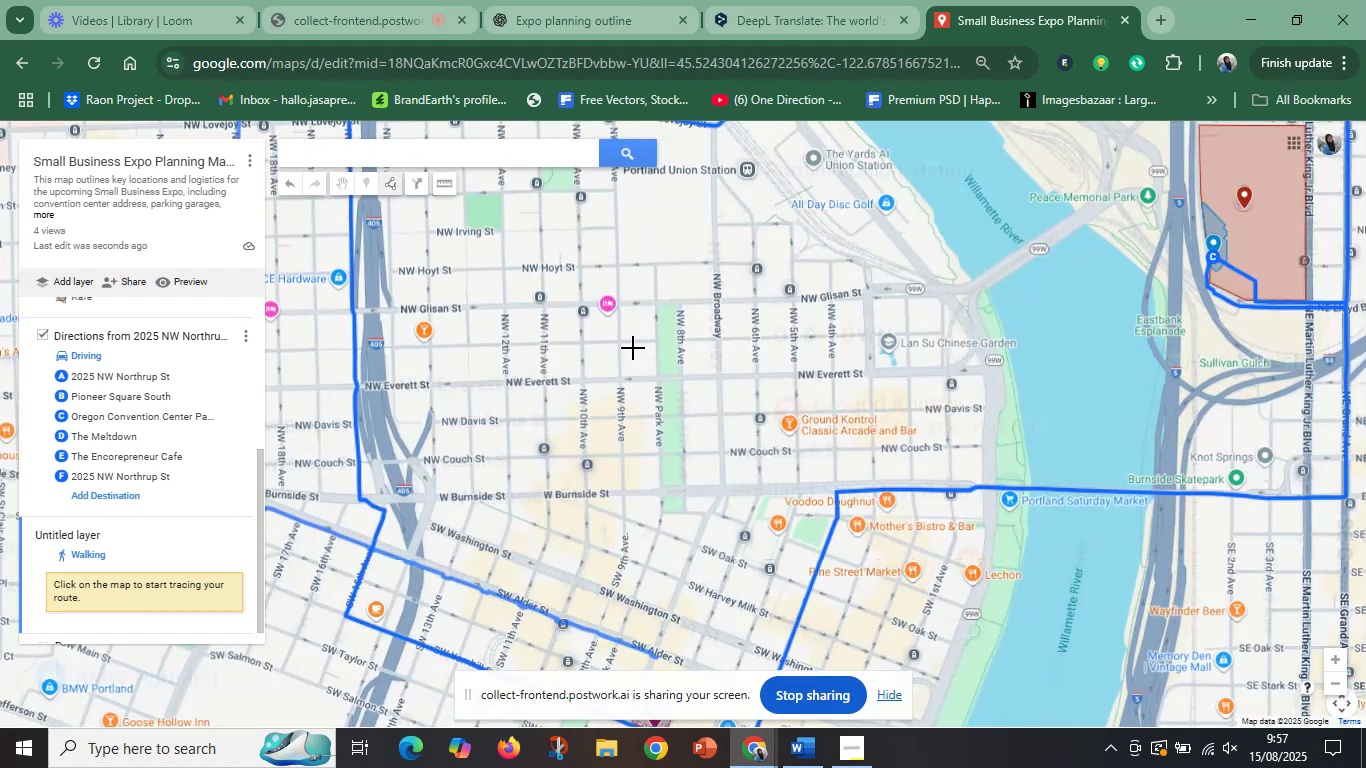 
scroll: coordinate [636, 341], scroll_direction: down, amount: 5.0
 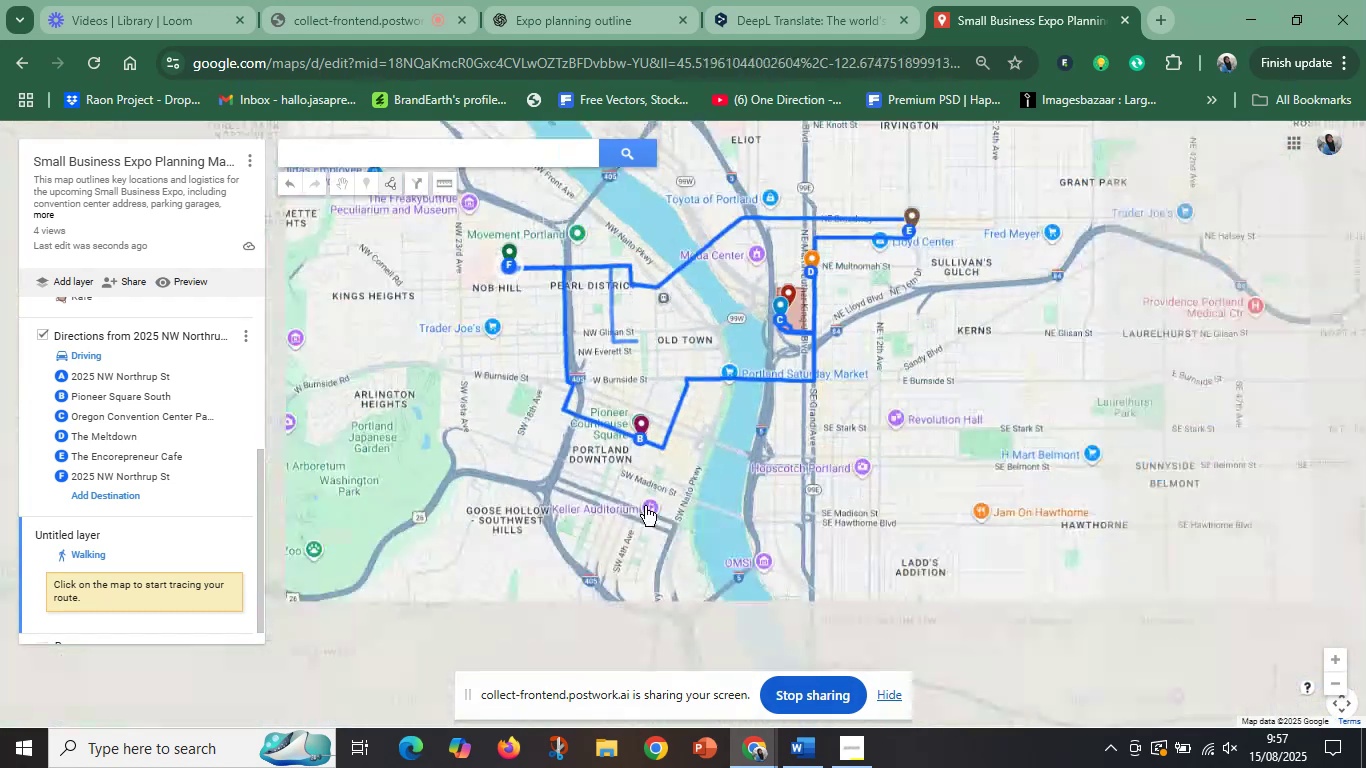 
scroll: coordinate [645, 506], scroll_direction: up, amount: 5.0
 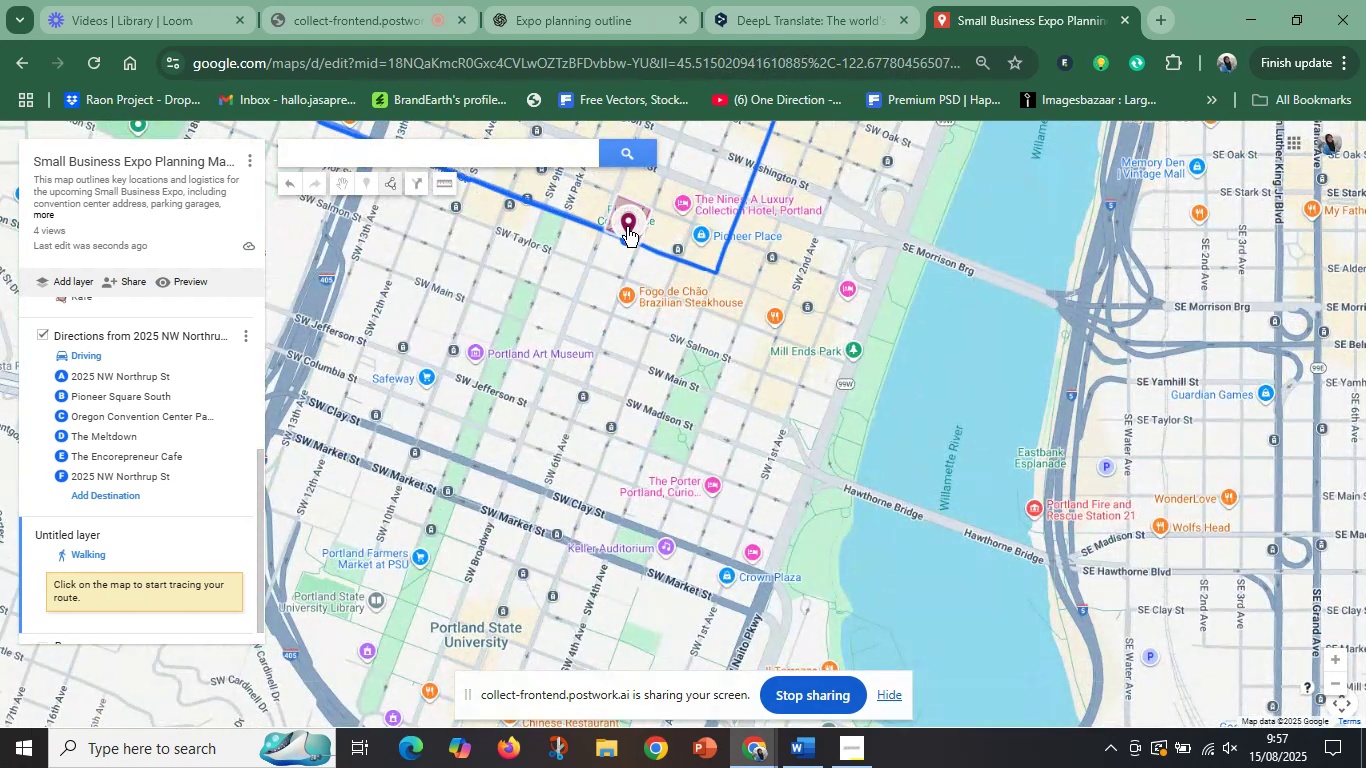 
wait(5.64)
 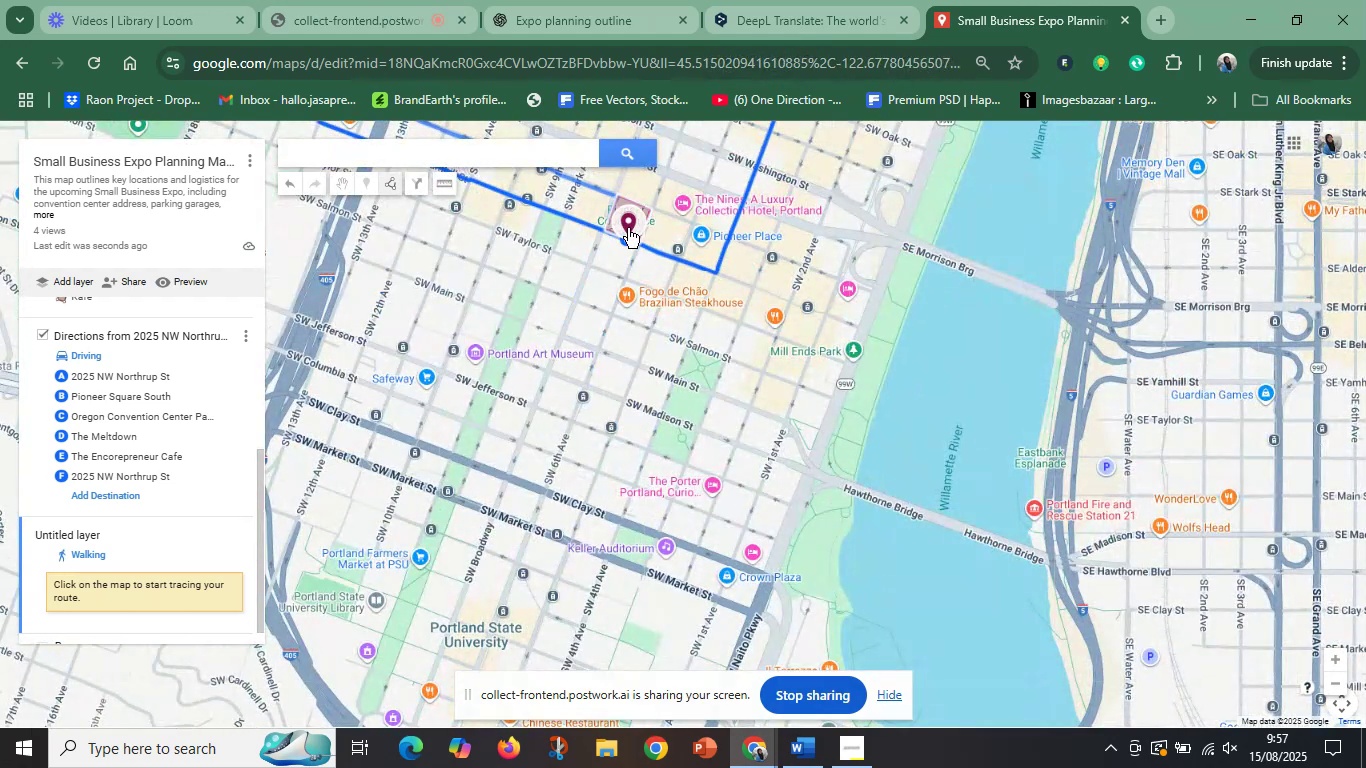 
left_click([627, 227])
 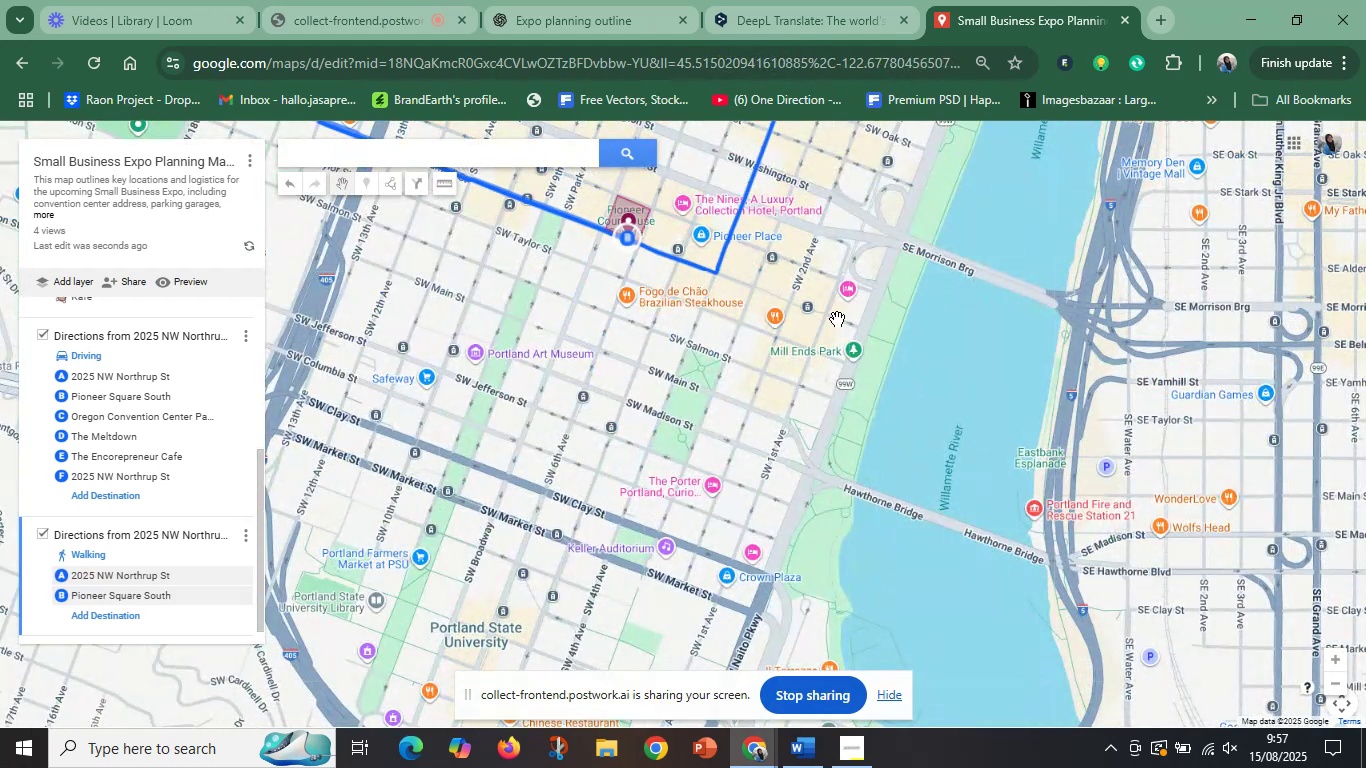 
scroll: coordinate [596, 295], scroll_direction: down, amount: 6.0
 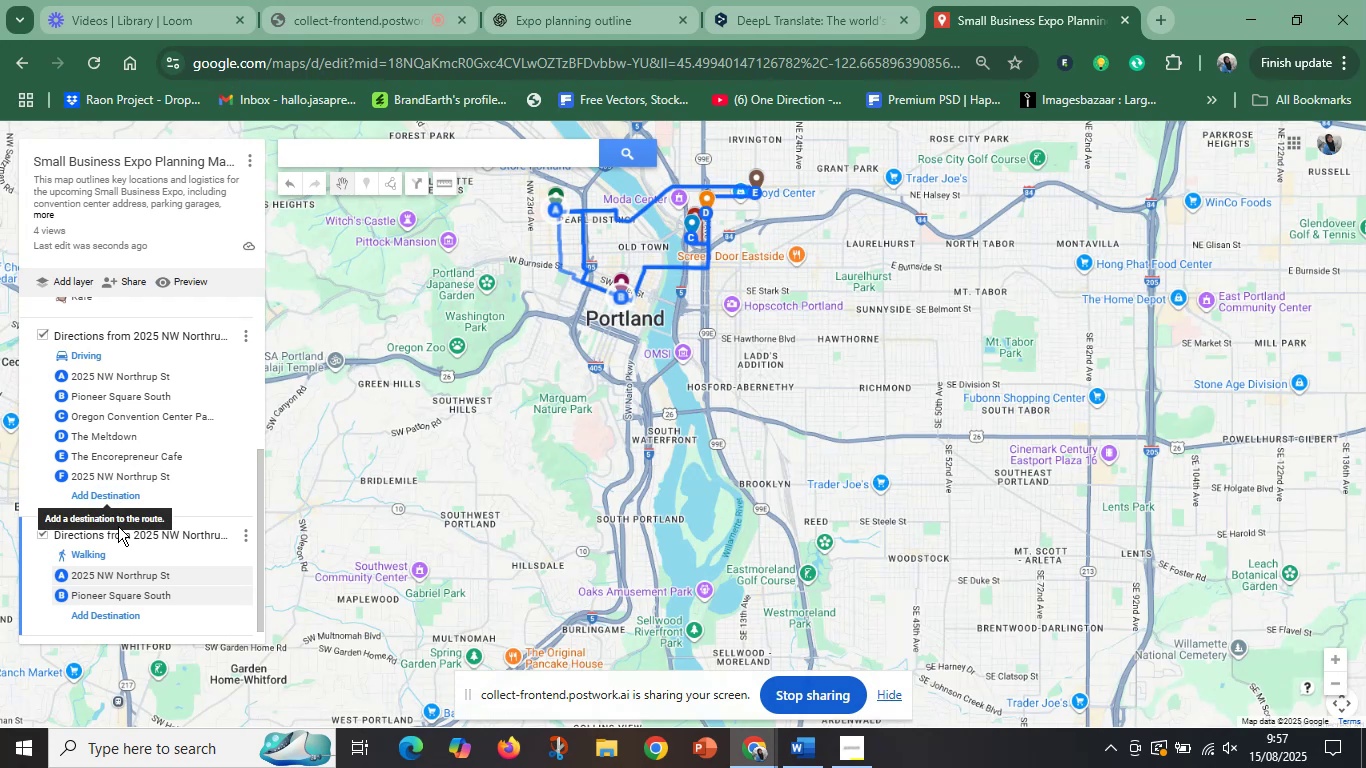 
wait(5.68)
 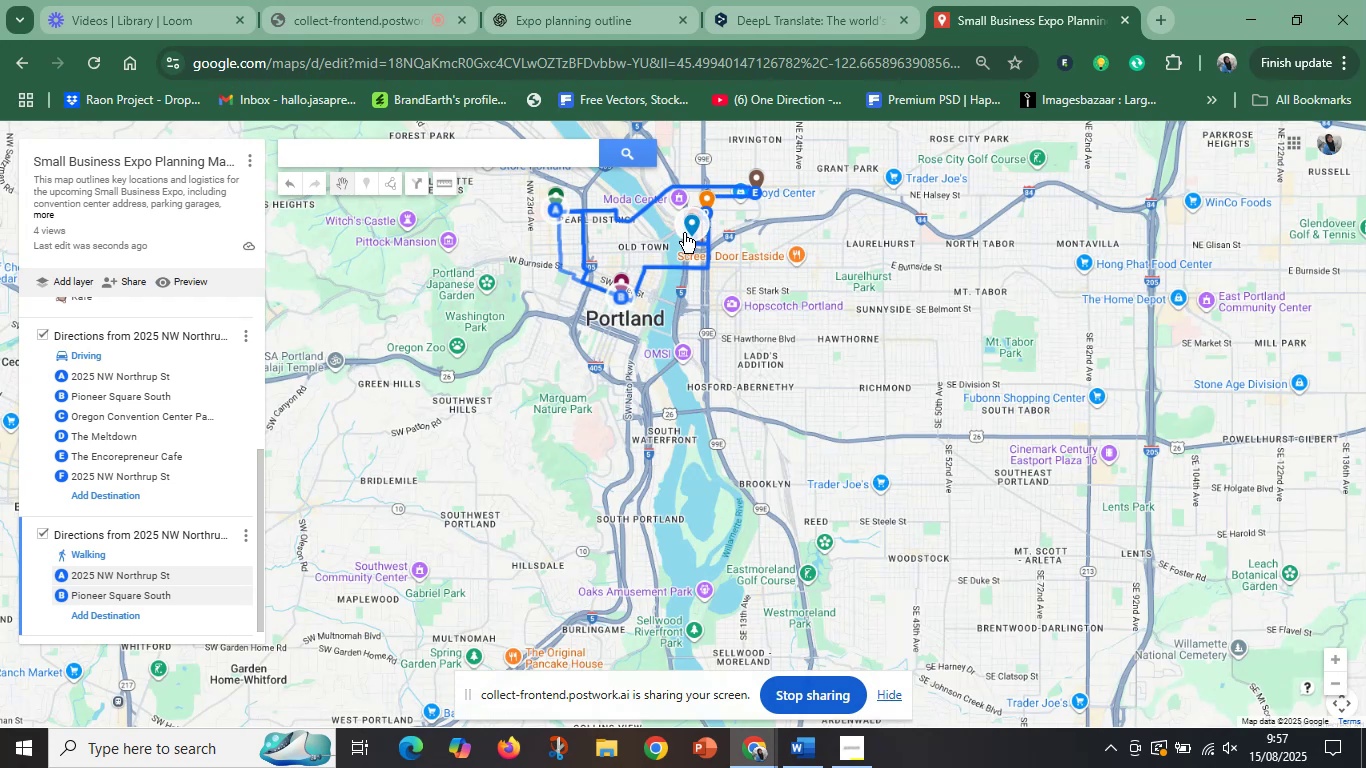 
left_click([116, 617])
 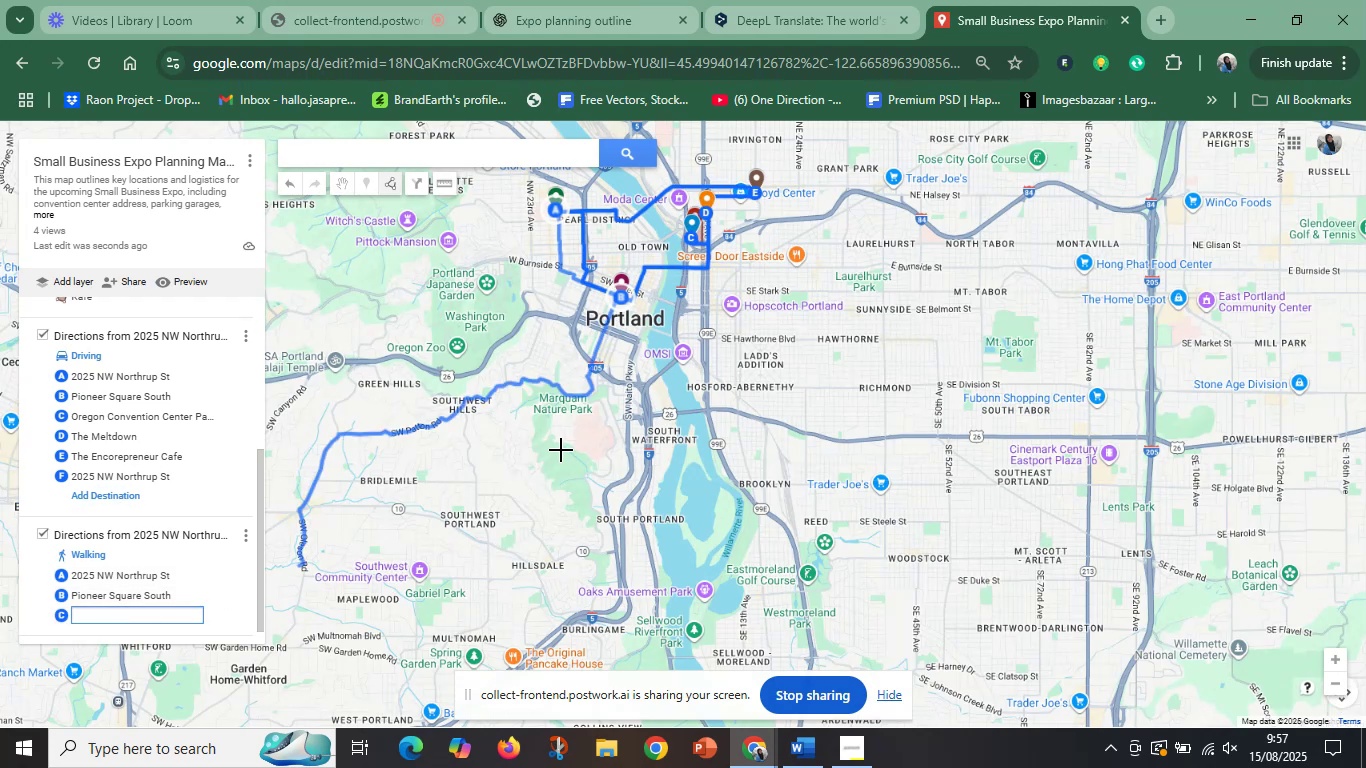 
scroll: coordinate [715, 389], scroll_direction: up, amount: 4.0
 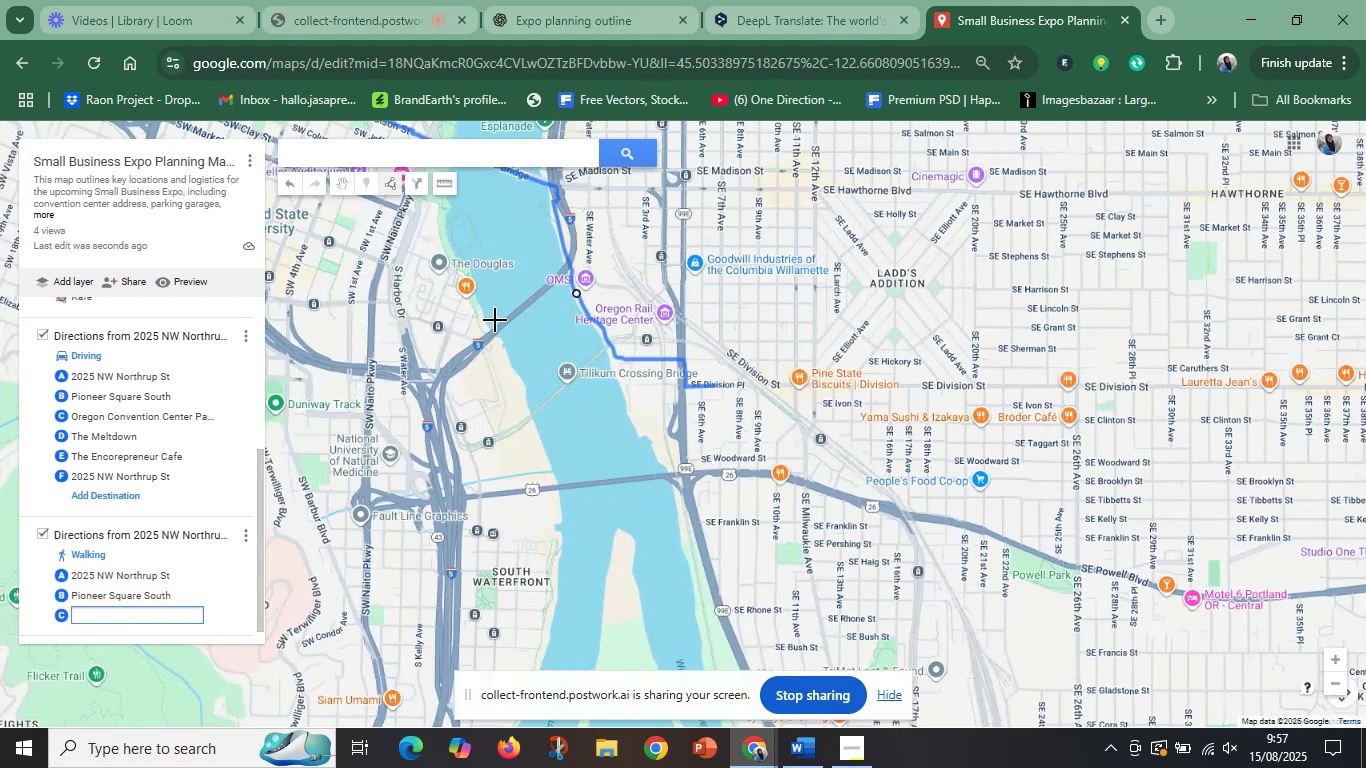 
scroll: coordinate [525, 342], scroll_direction: down, amount: 3.0
 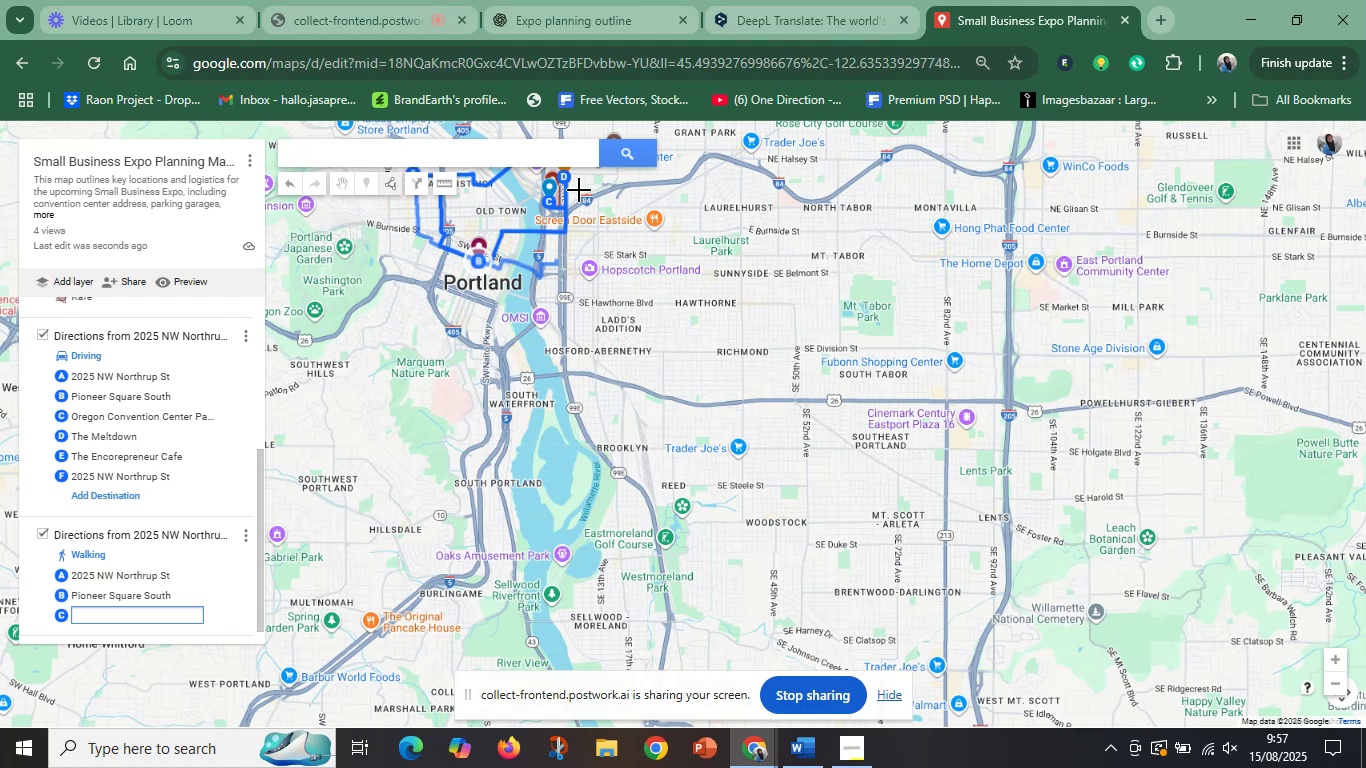 
scroll: coordinate [549, 216], scroll_direction: up, amount: 11.0
 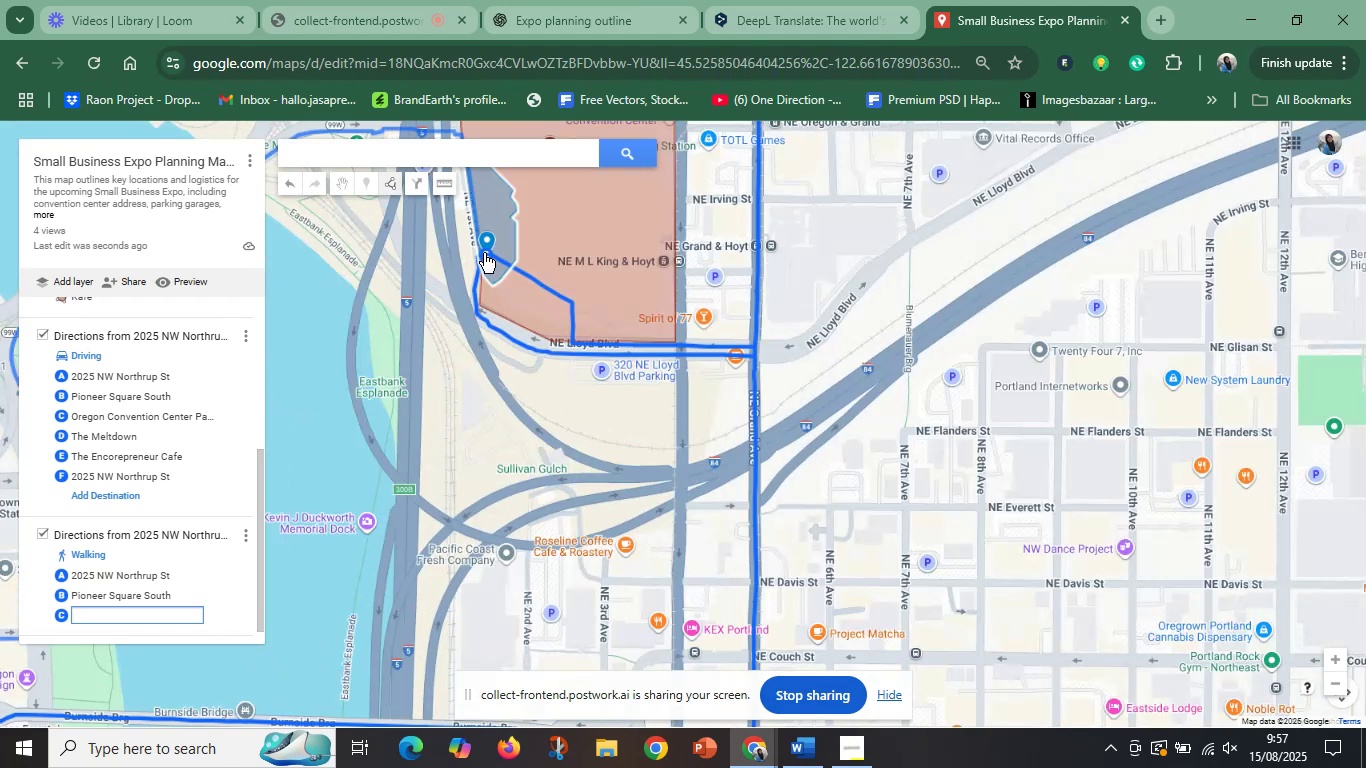 
left_click([484, 253])
 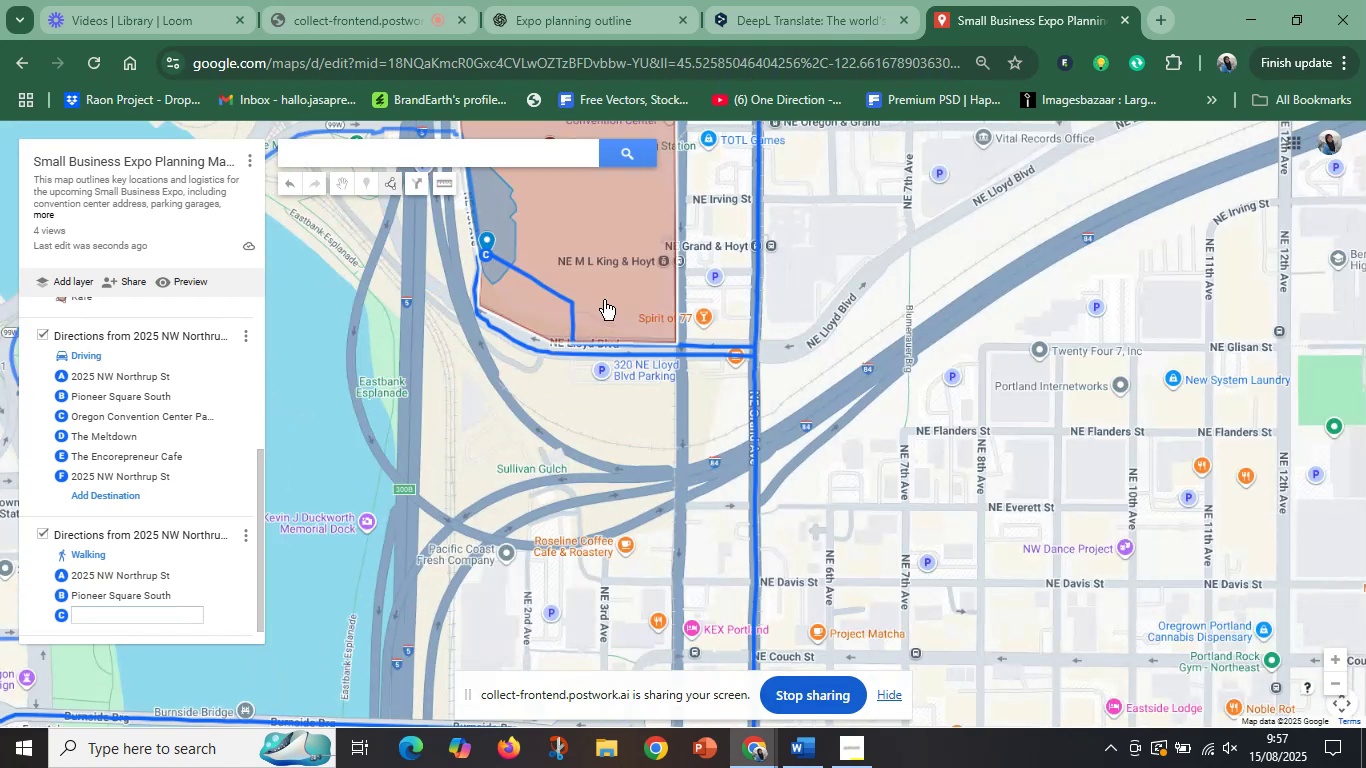 
scroll: coordinate [678, 356], scroll_direction: down, amount: 5.0
 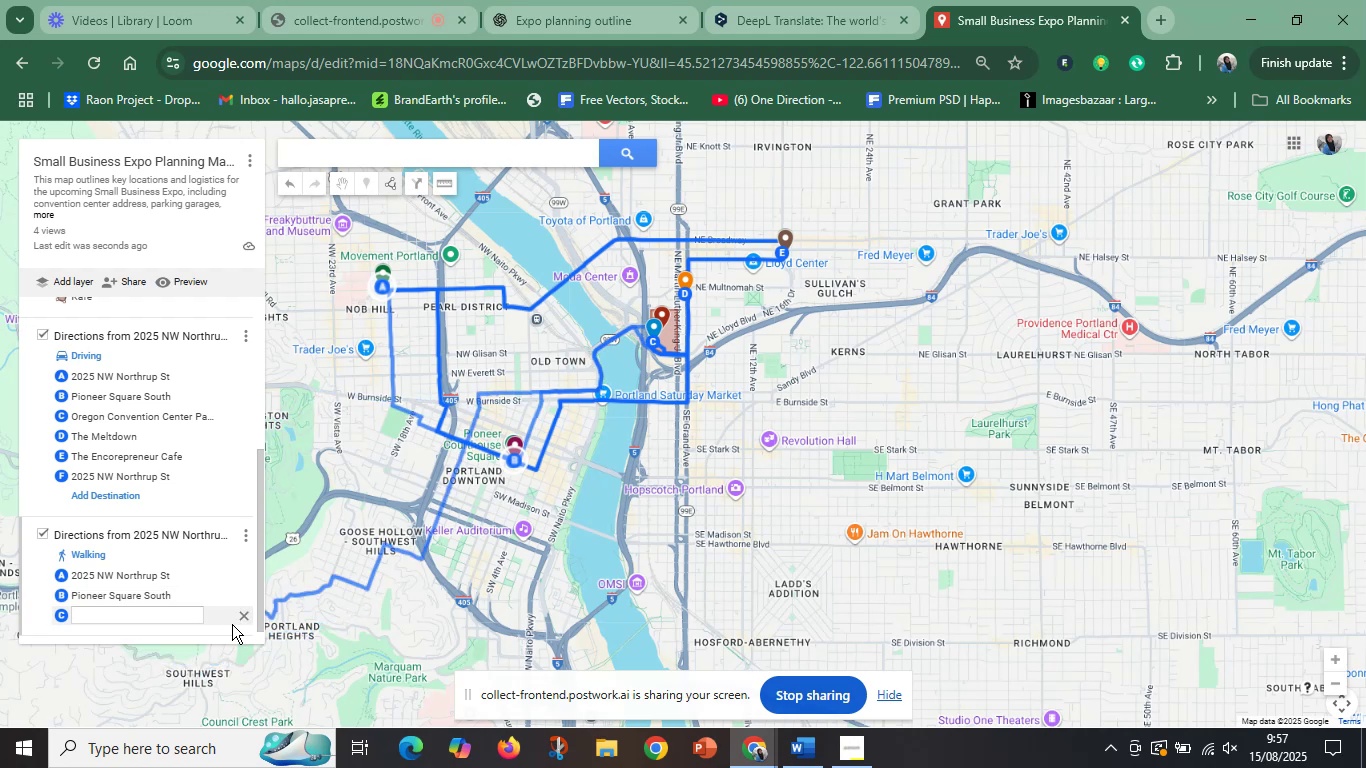 
wait(7.39)
 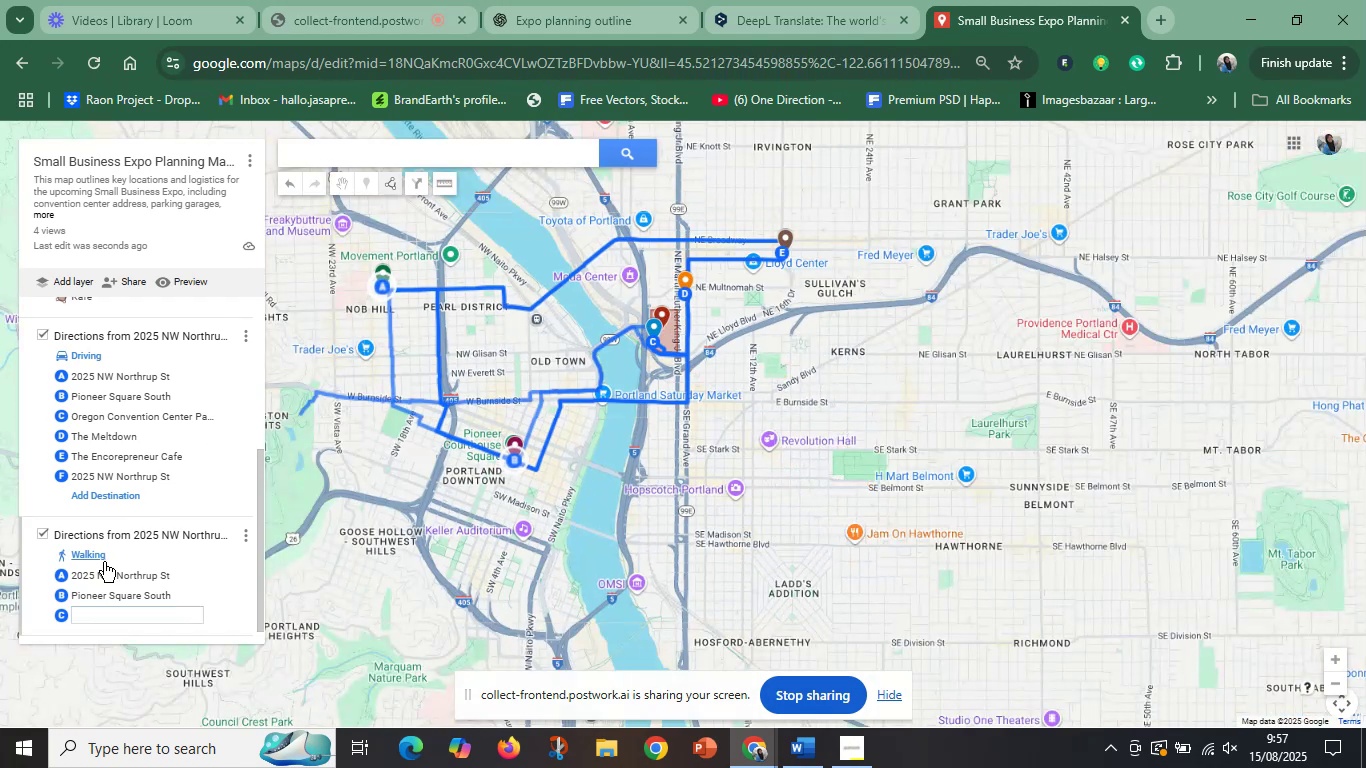 
scroll: coordinate [183, 575], scroll_direction: down, amount: 2.0
 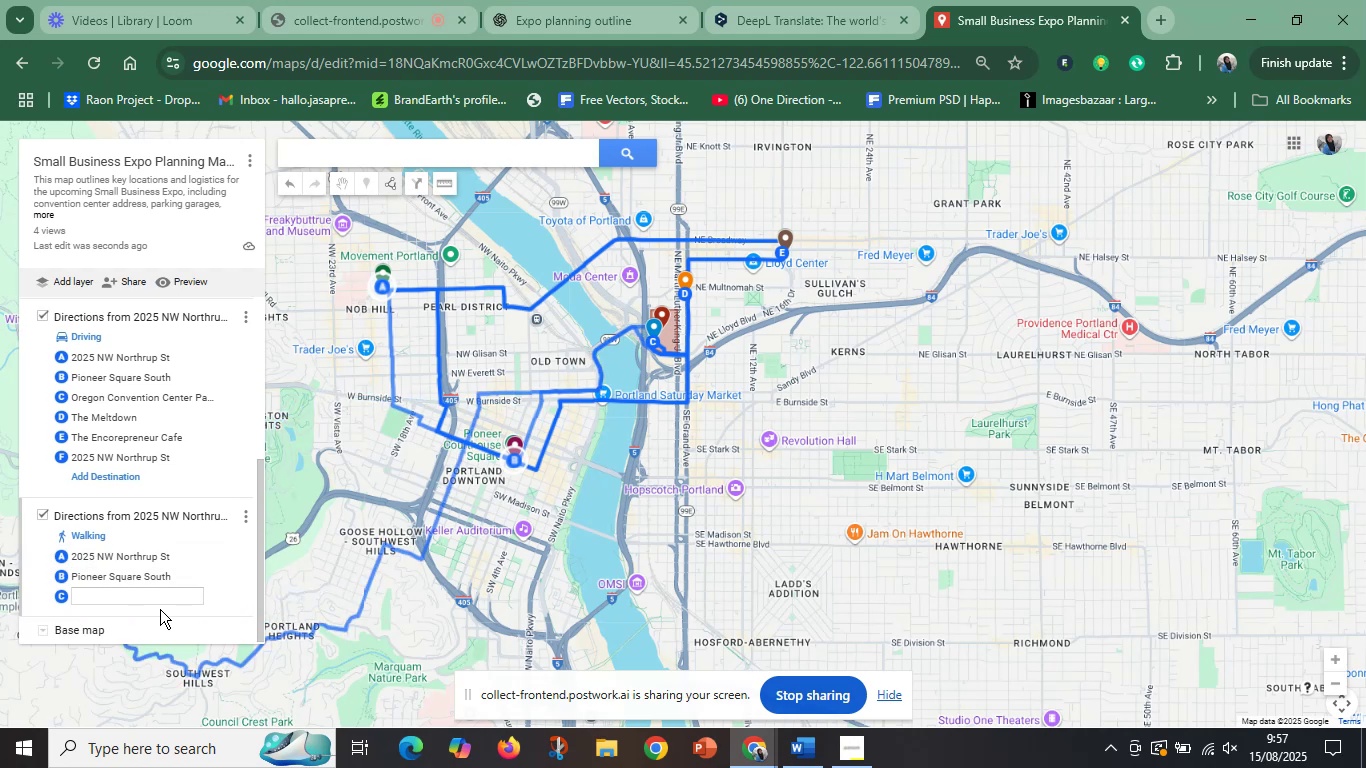 
left_click([194, 611])
 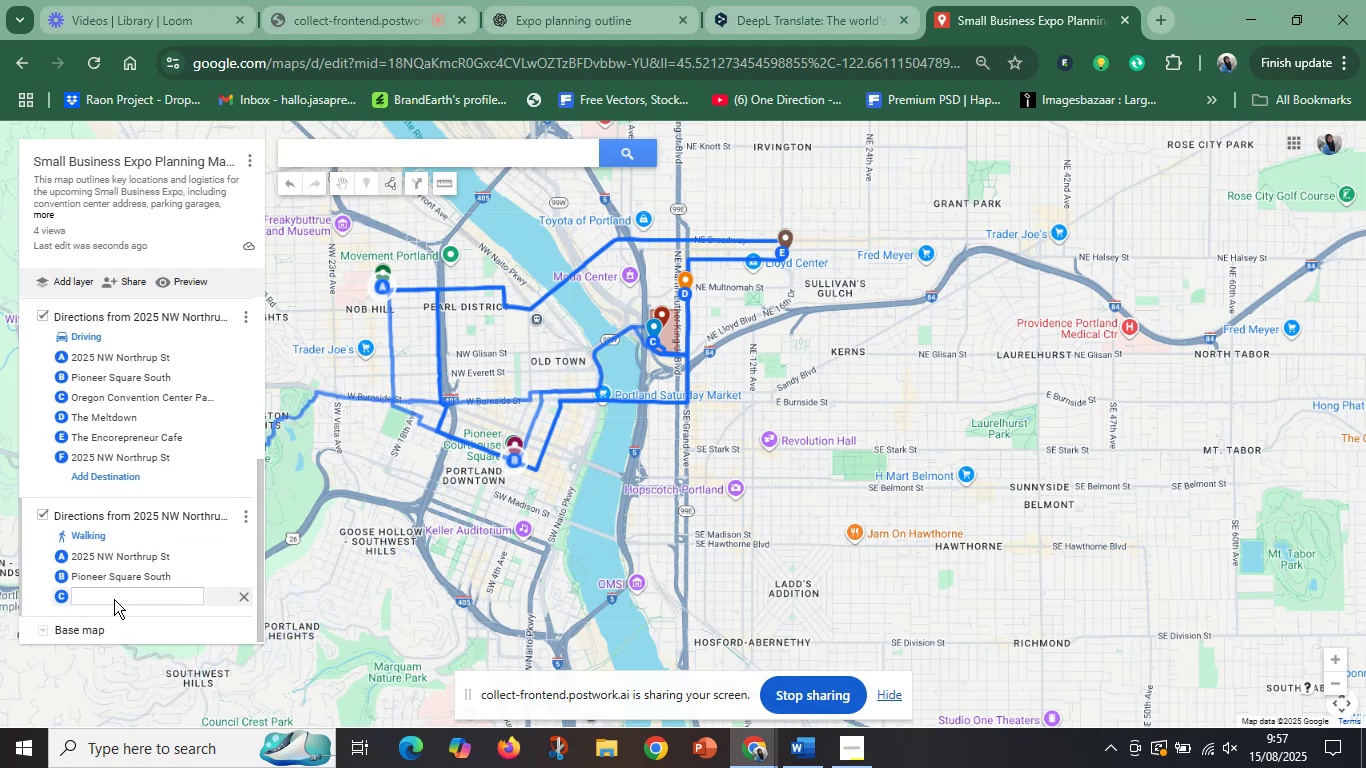 
left_click([114, 599])
 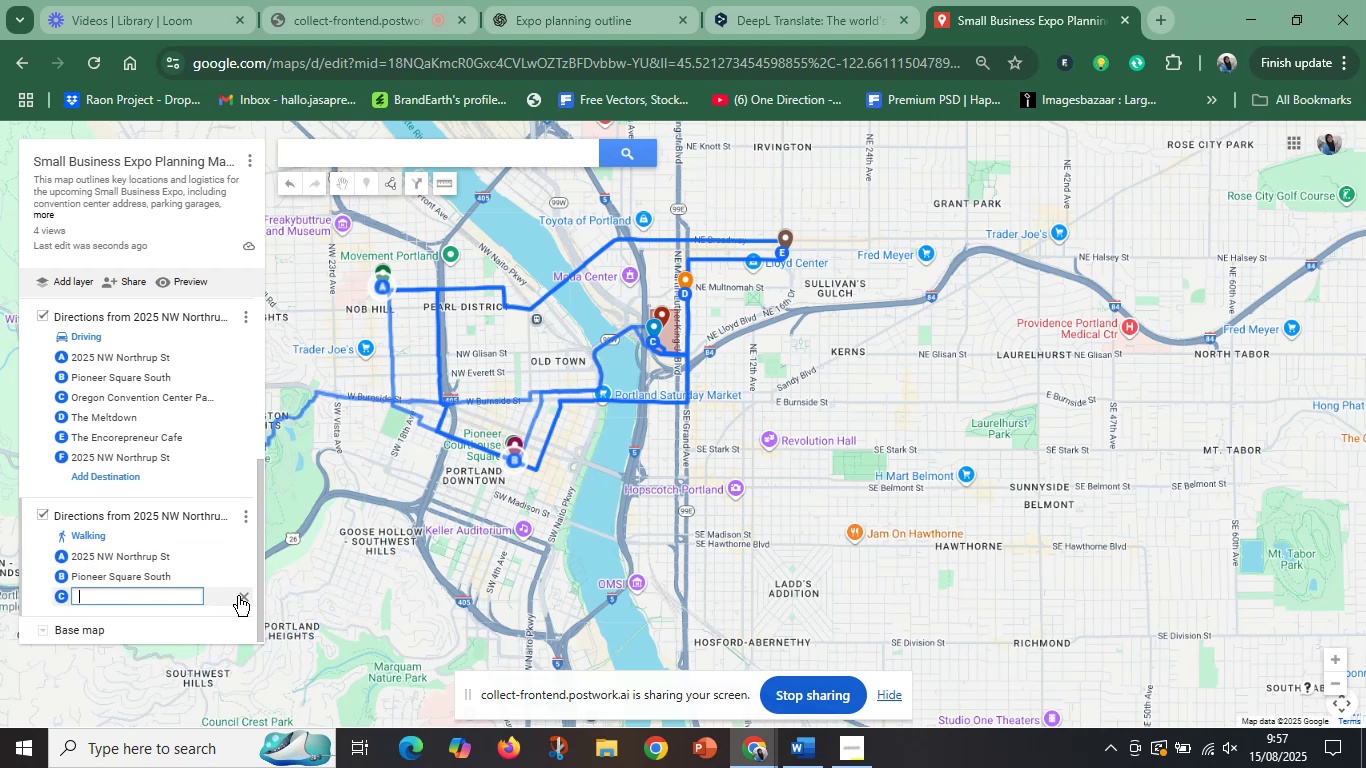 
left_click([242, 595])
 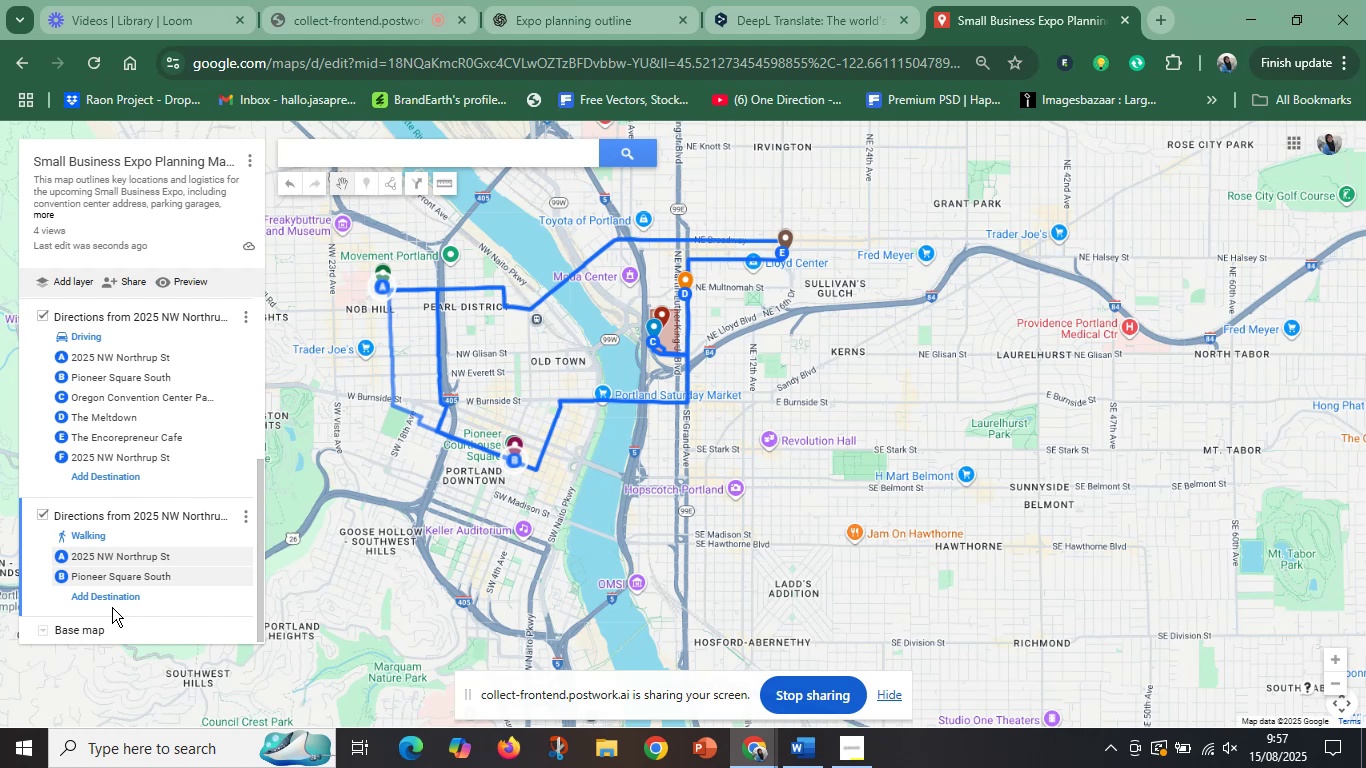 
left_click([108, 597])
 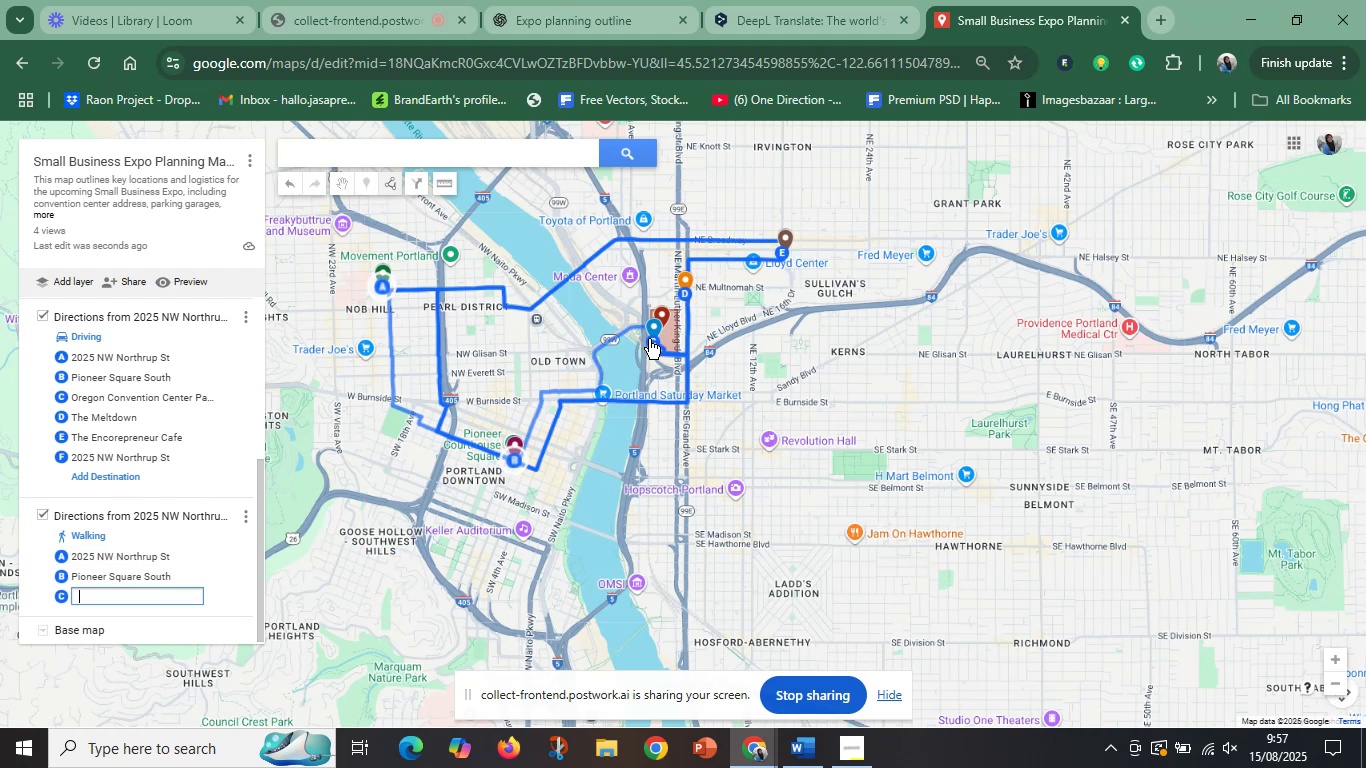 
left_click([649, 339])
 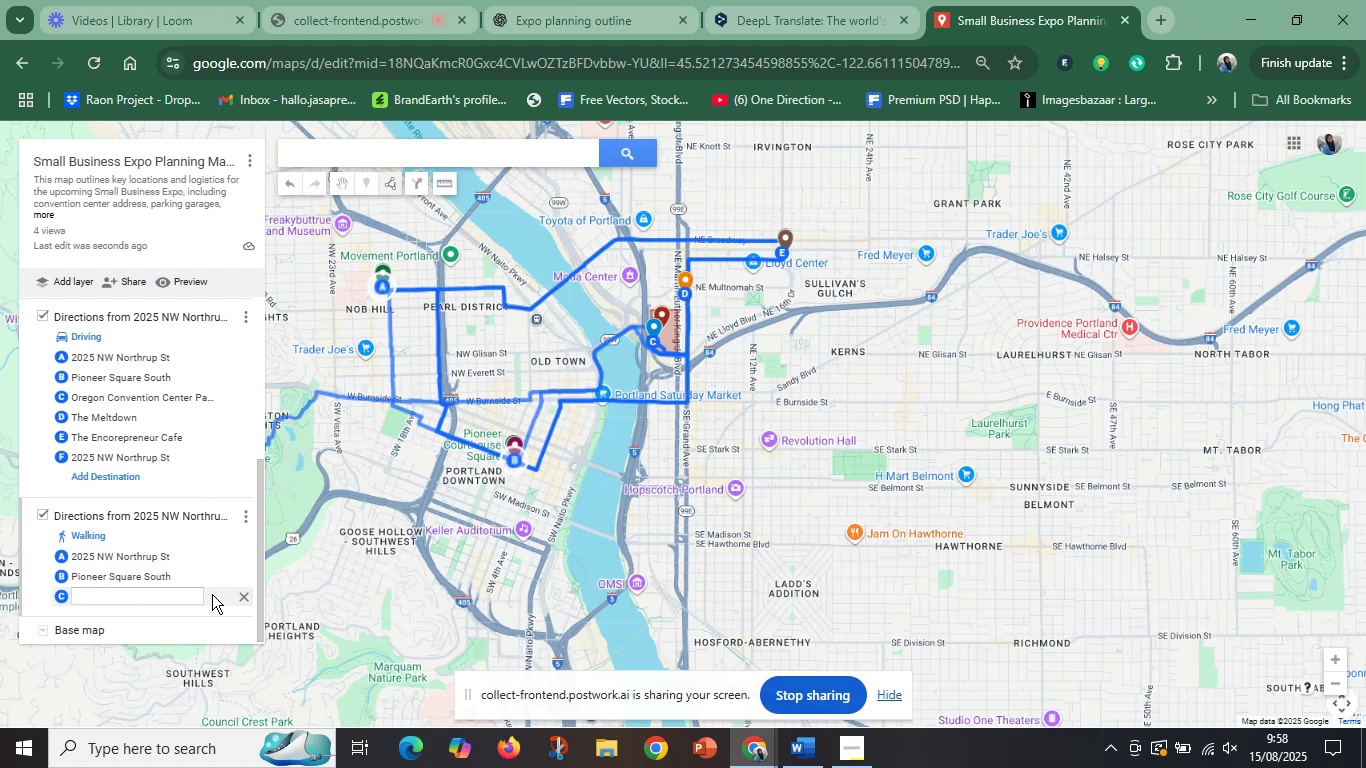 
scroll: coordinate [109, 619], scroll_direction: down, amount: 2.0
 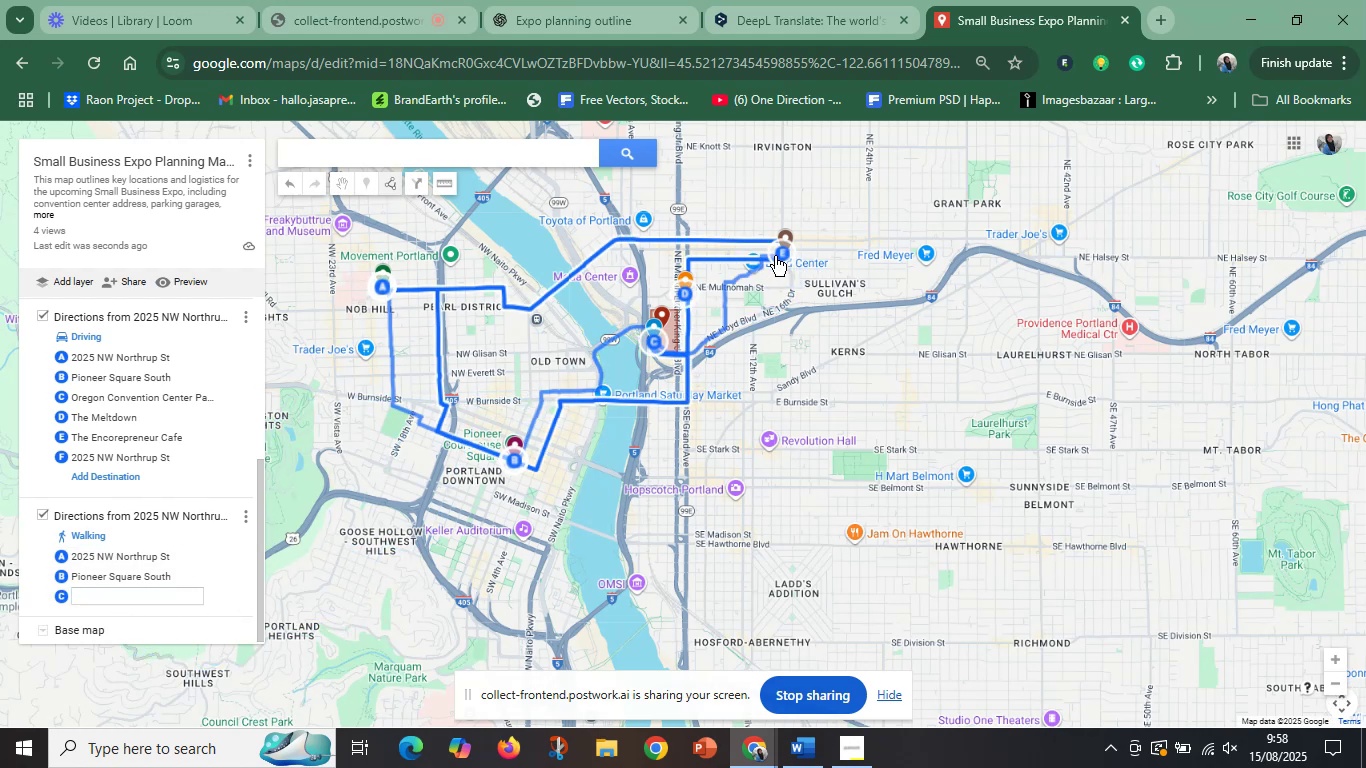 
left_click([775, 256])
 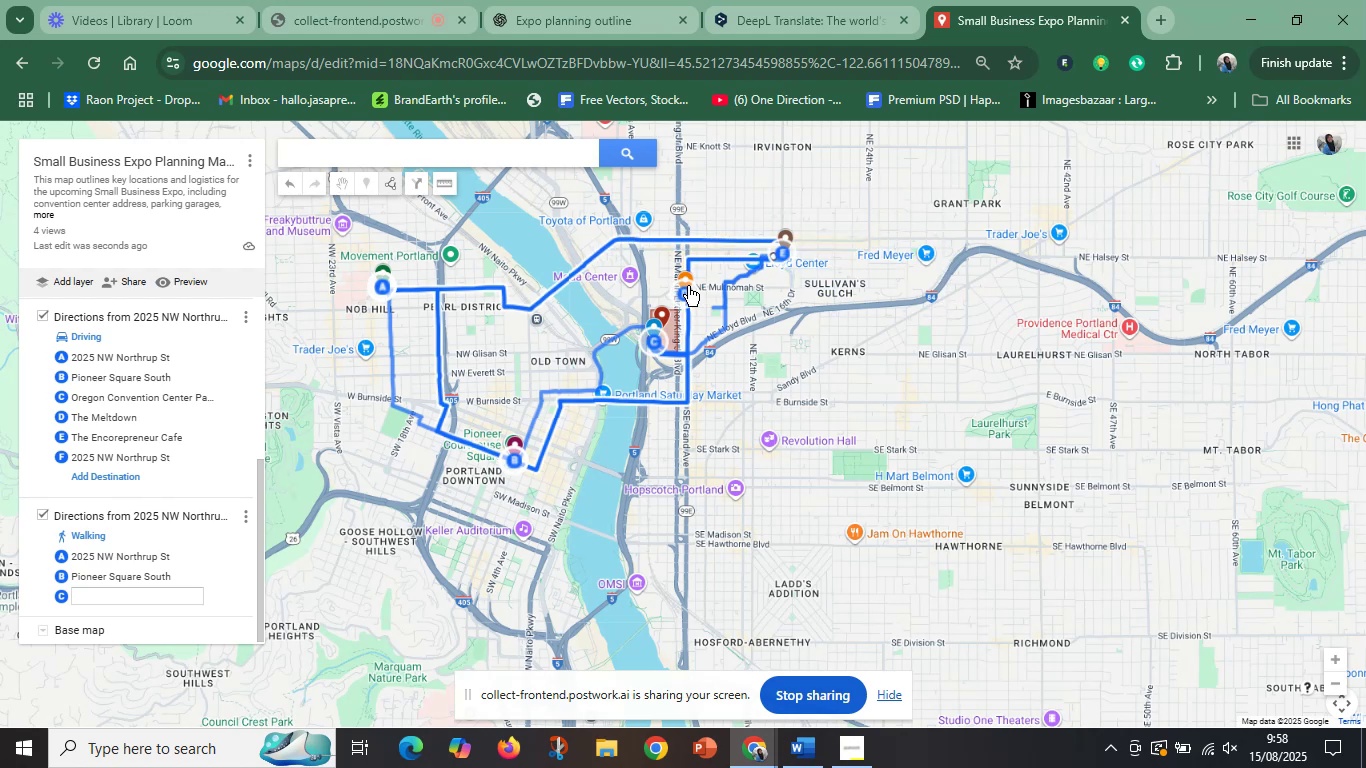 
left_click([686, 283])
 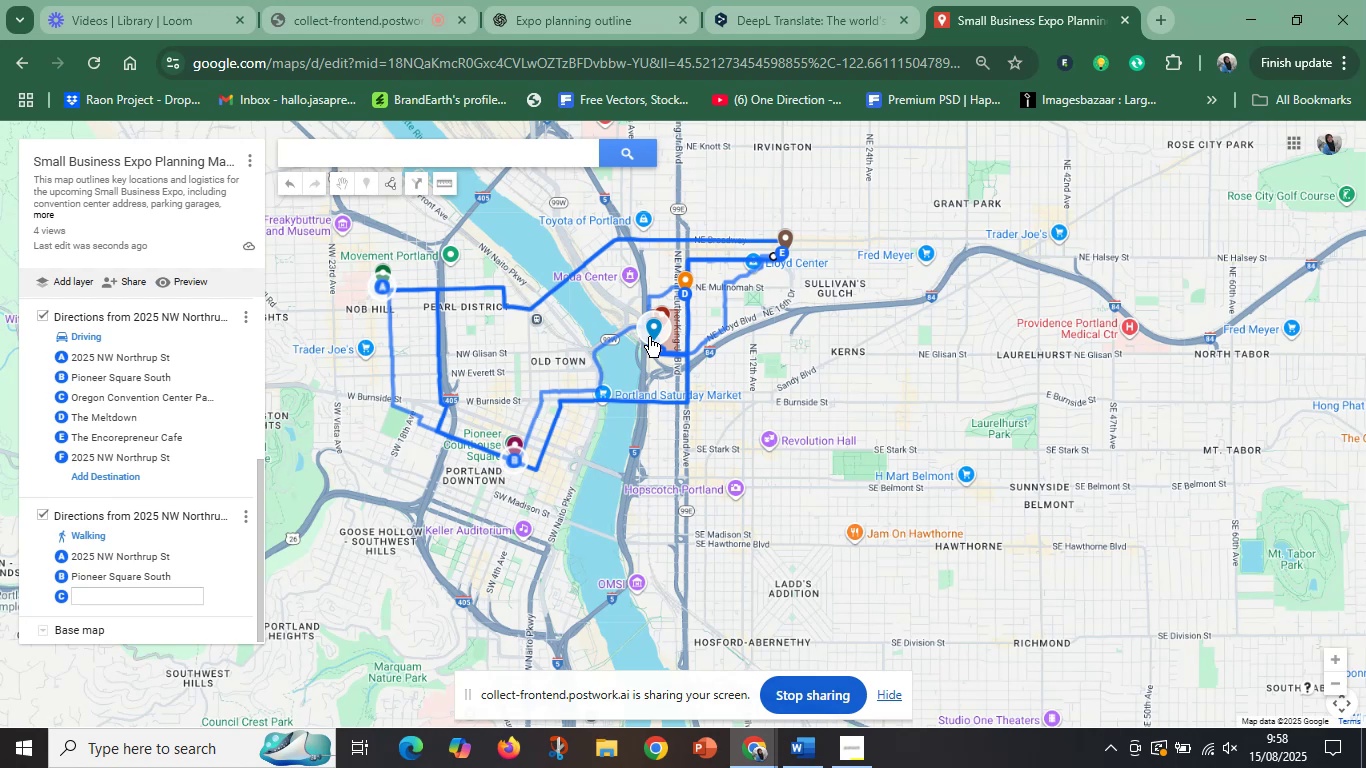 
wait(7.43)
 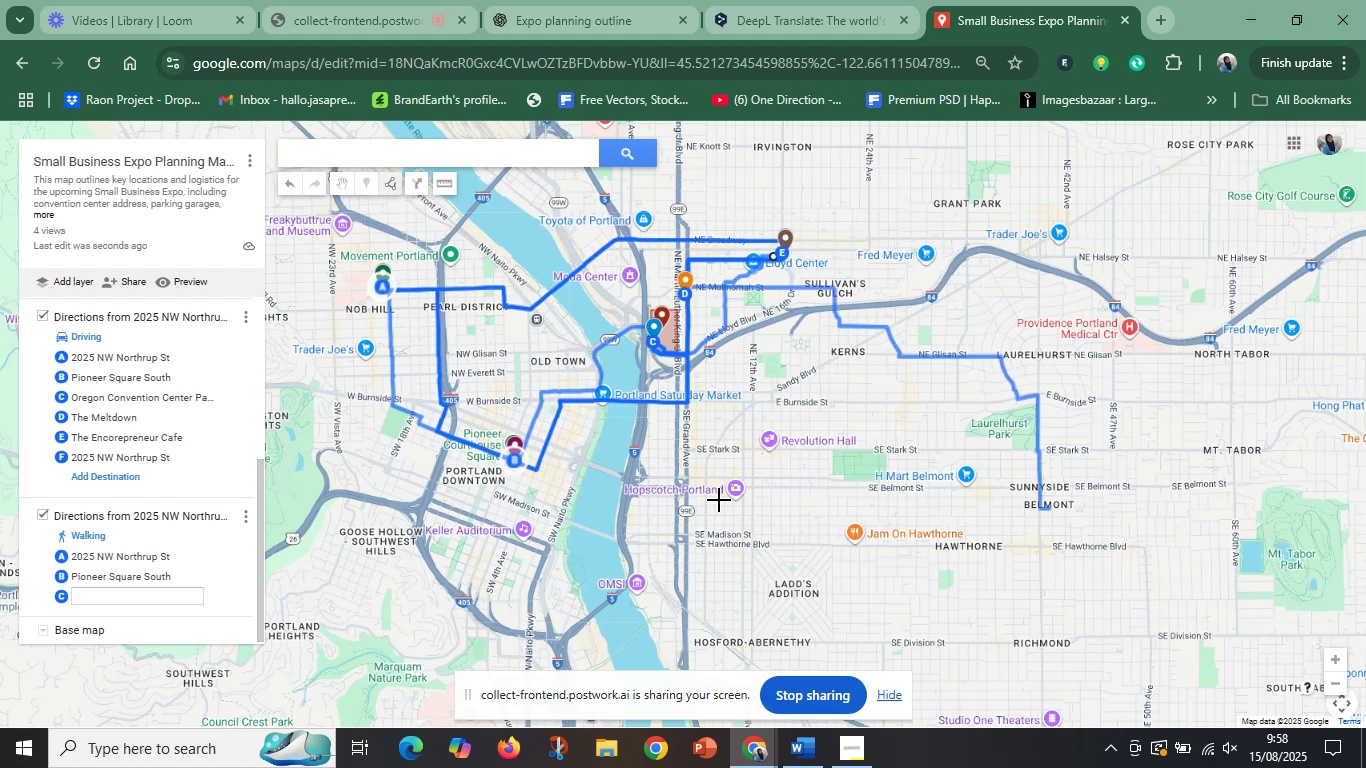 
left_click([649, 337])
 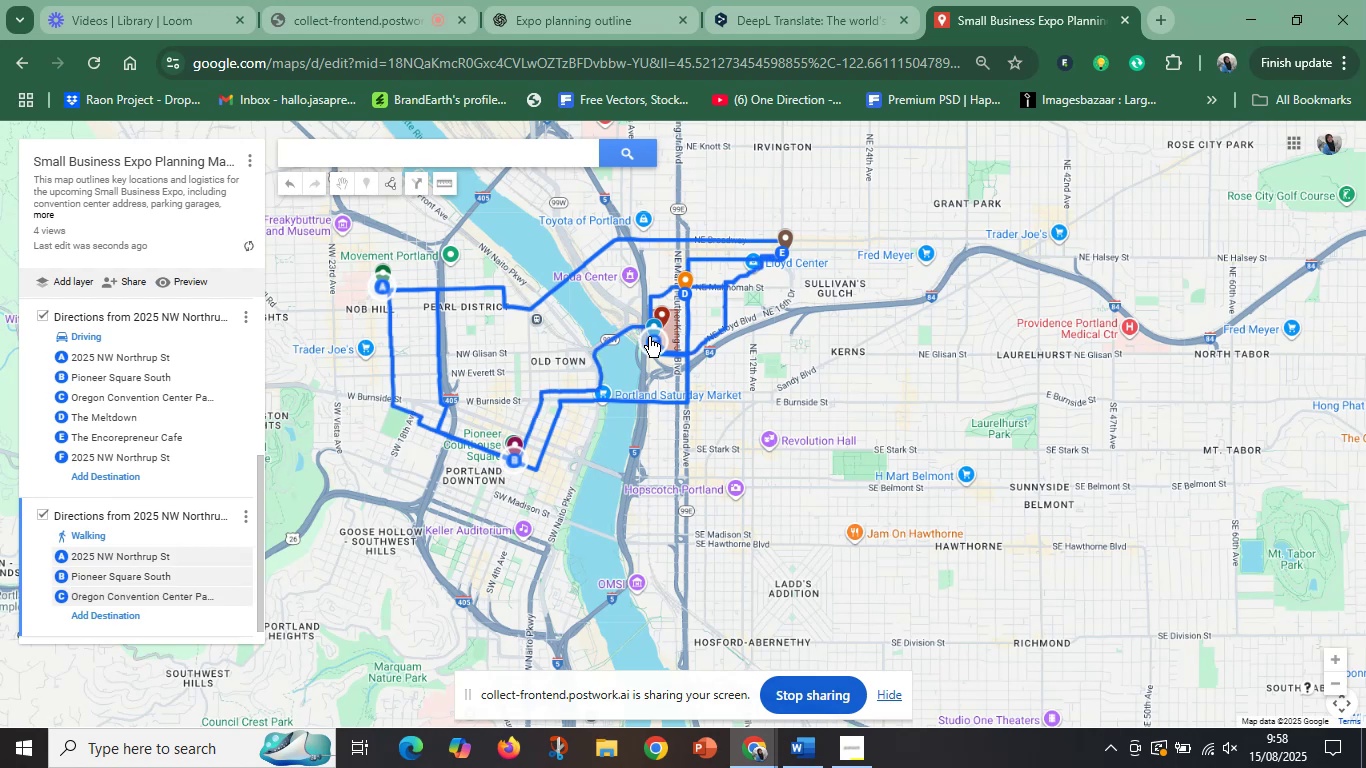 
key(Enter)
 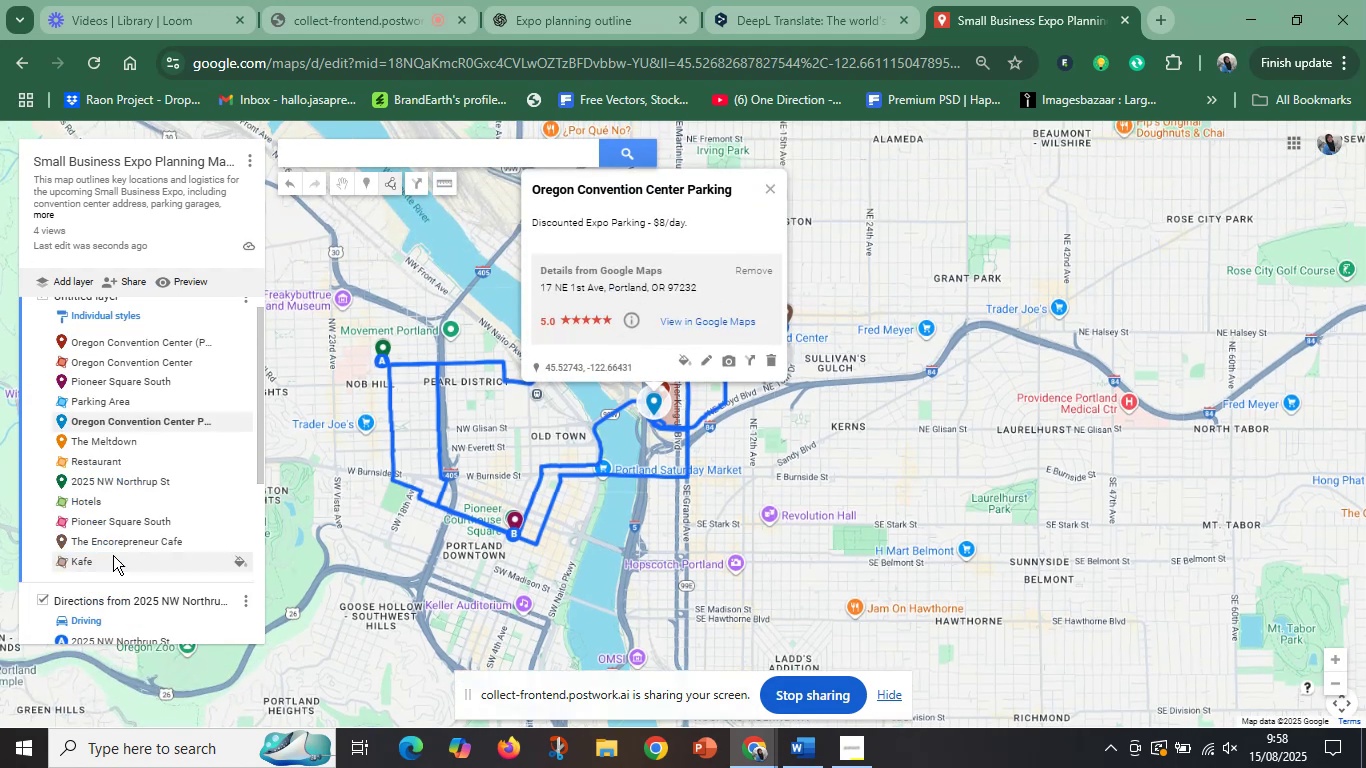 
scroll: coordinate [135, 552], scroll_direction: down, amount: 3.0
 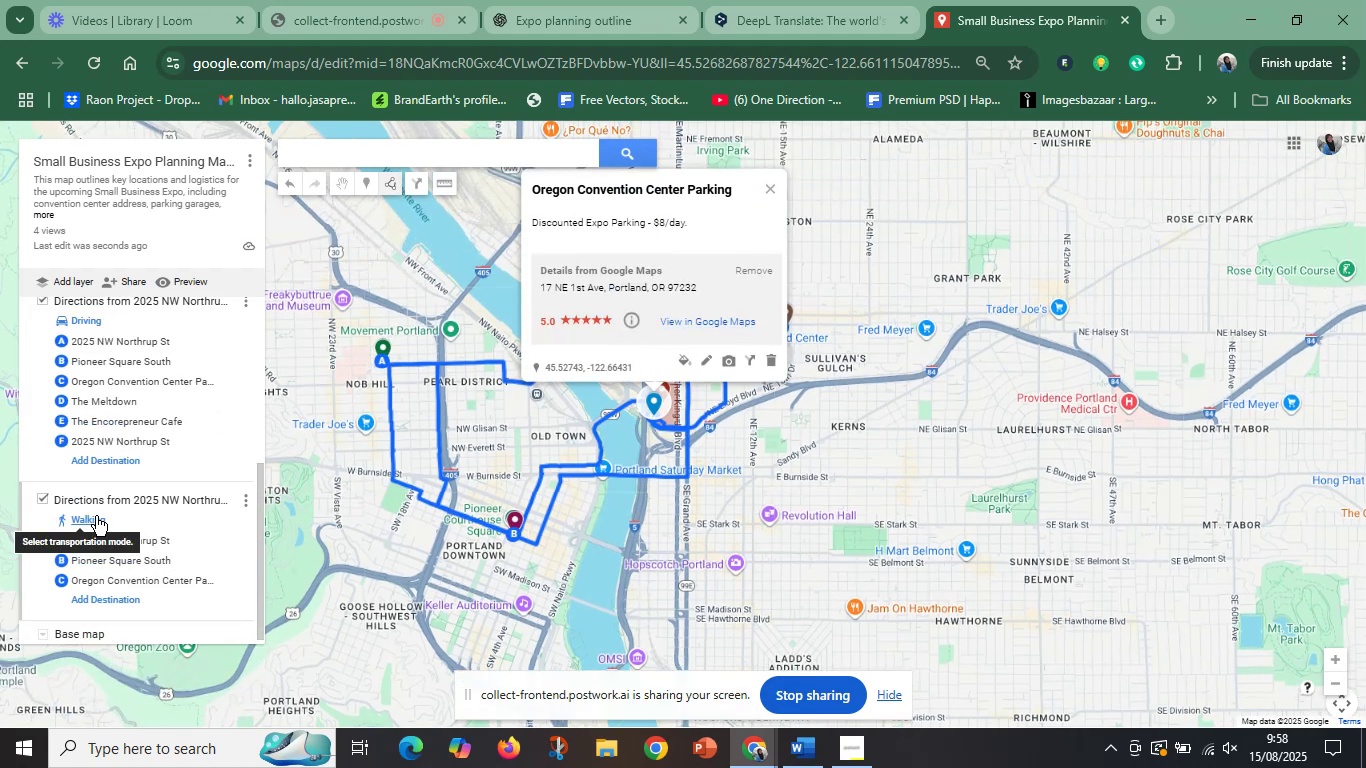 
left_click([96, 517])
 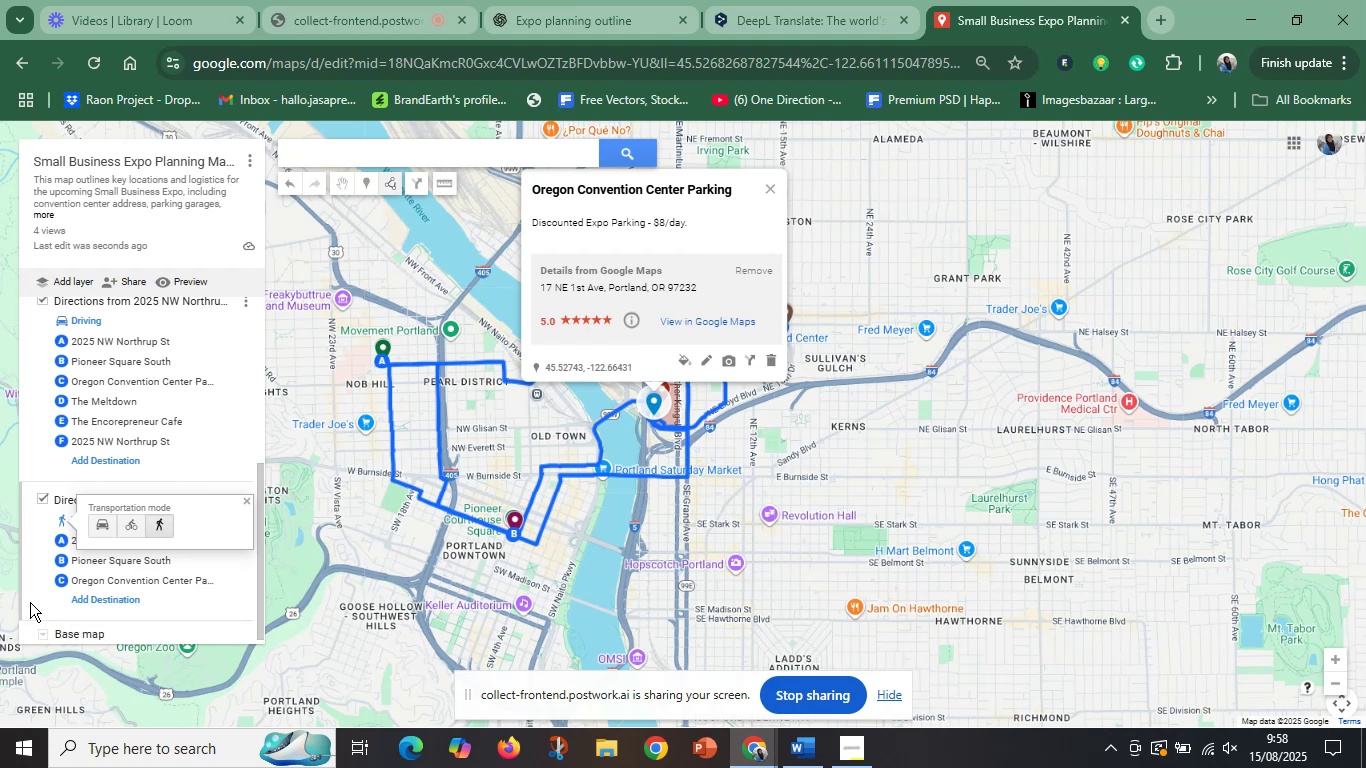 
left_click([38, 602])
 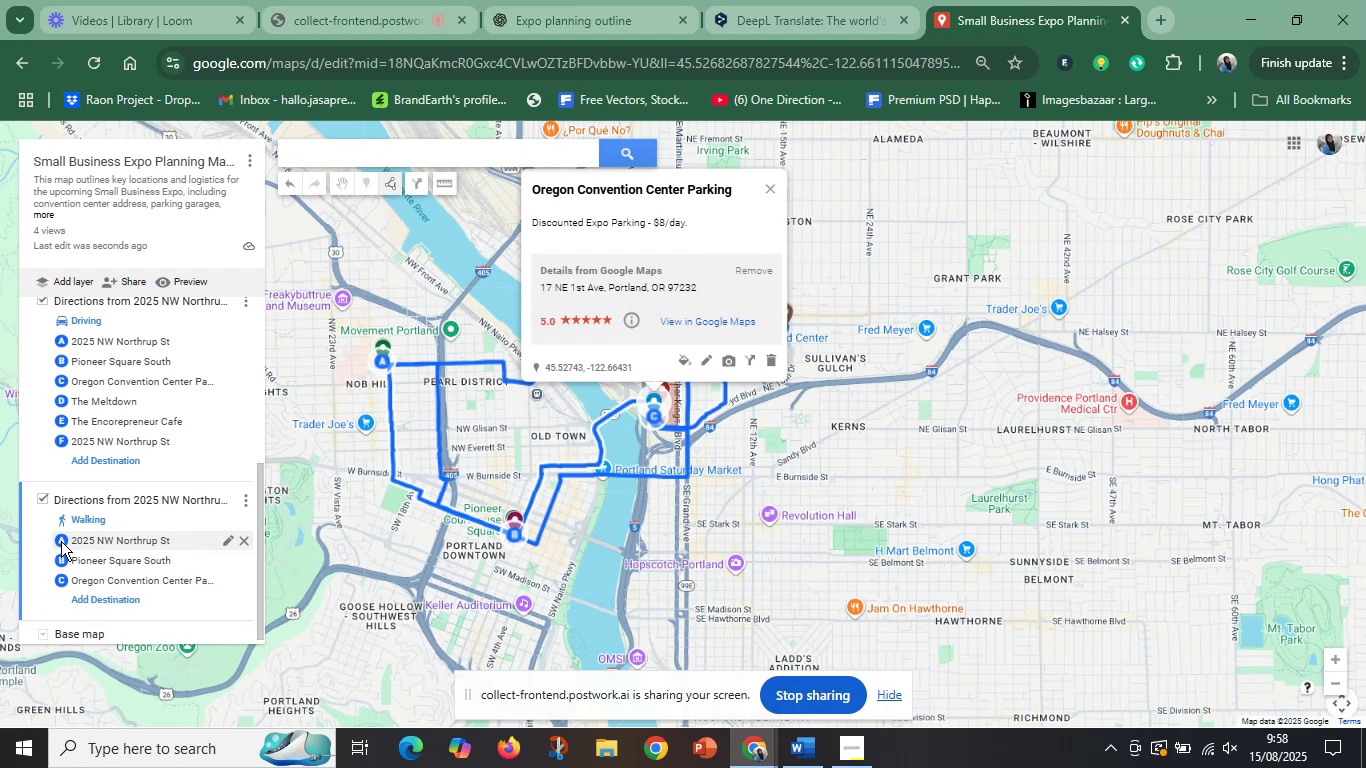 
left_click([61, 541])
 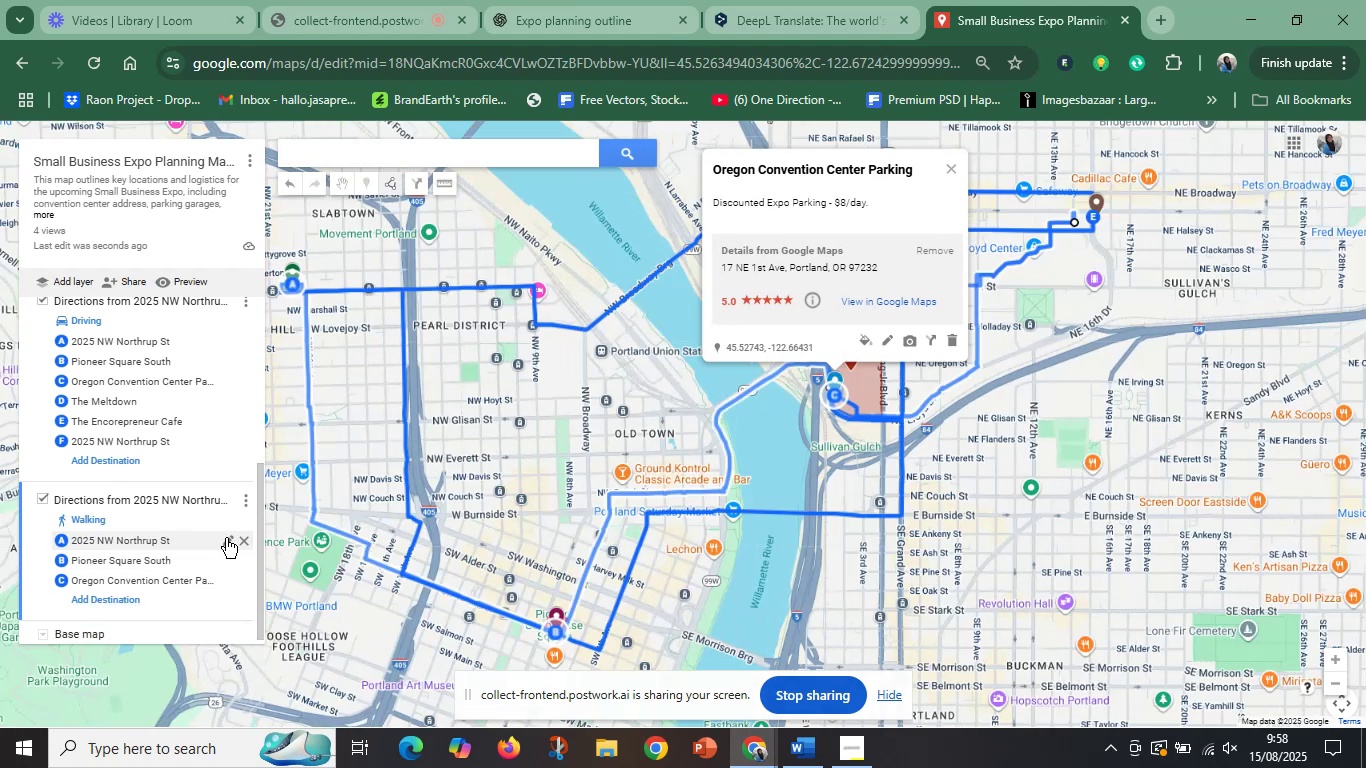 
left_click([230, 544])
 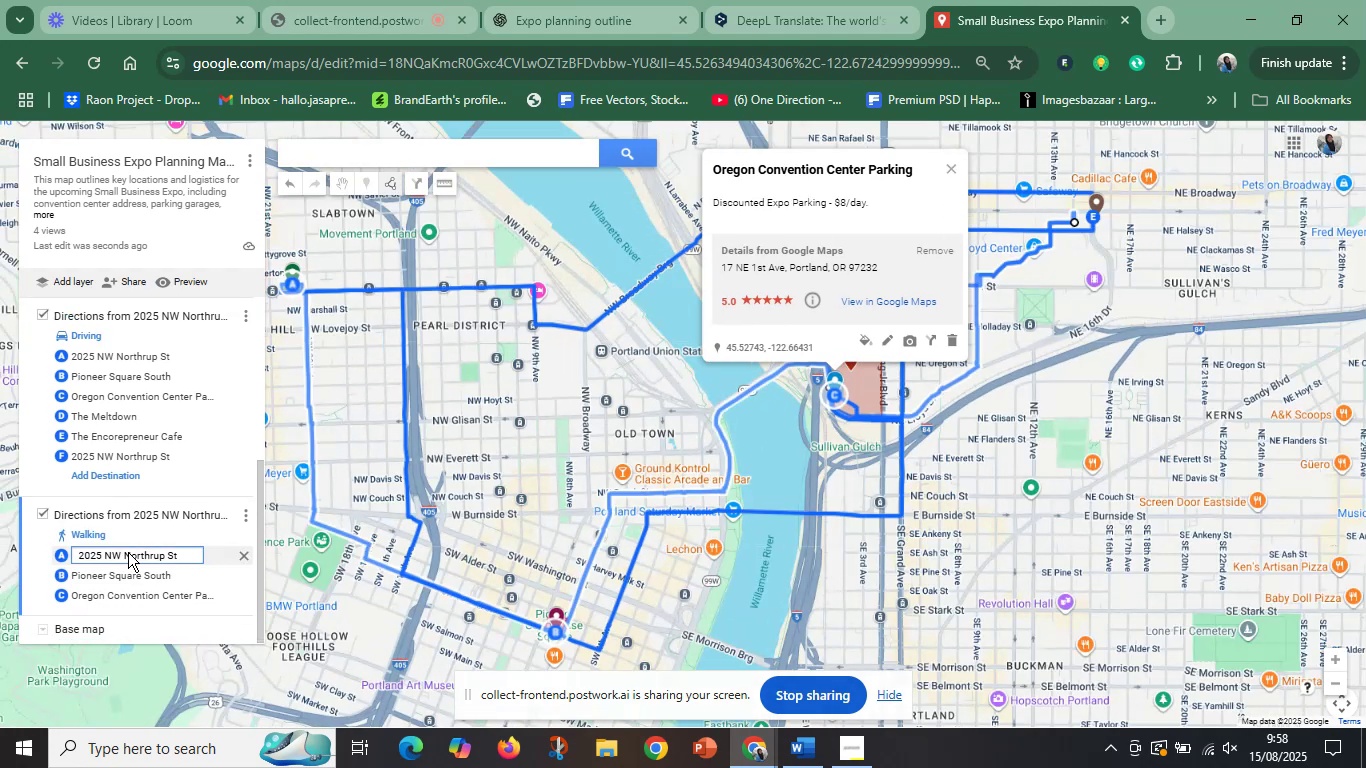 
left_click([128, 552])
 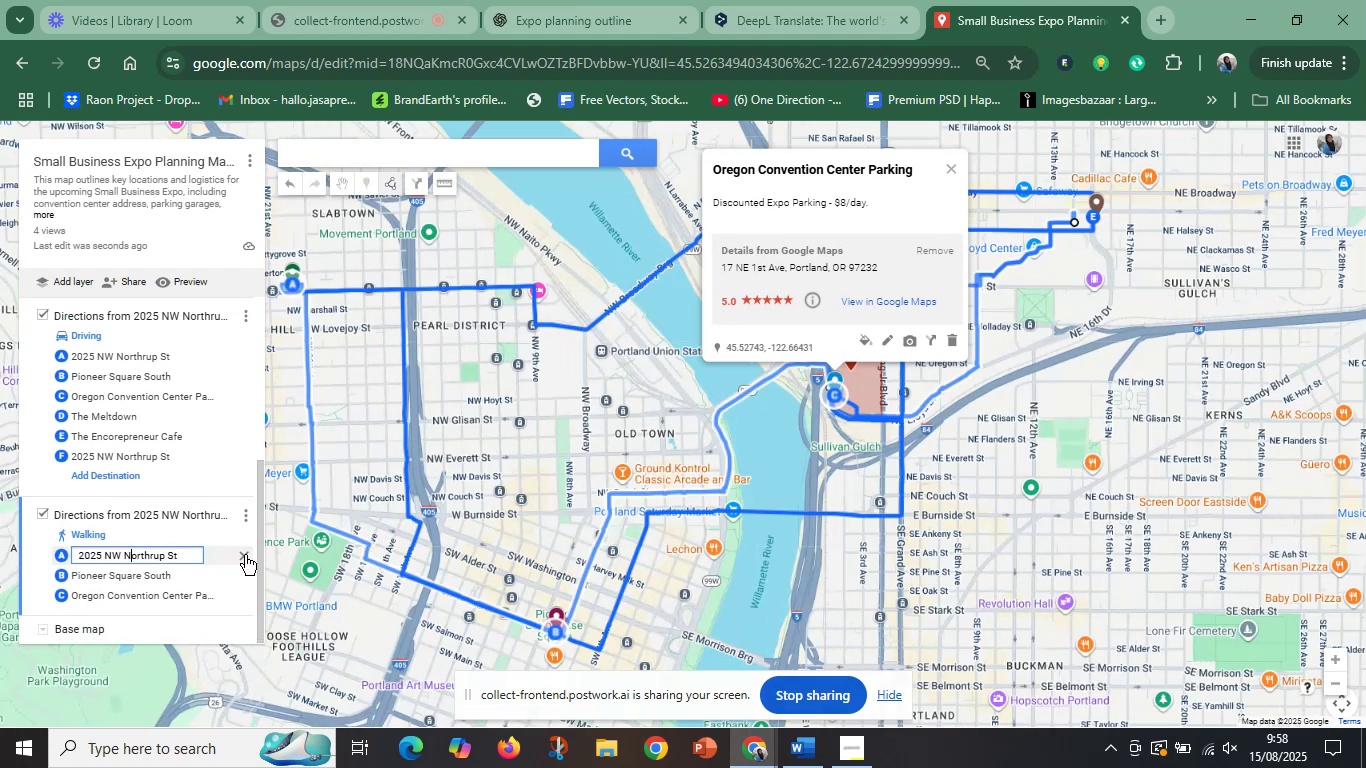 
left_click([245, 556])
 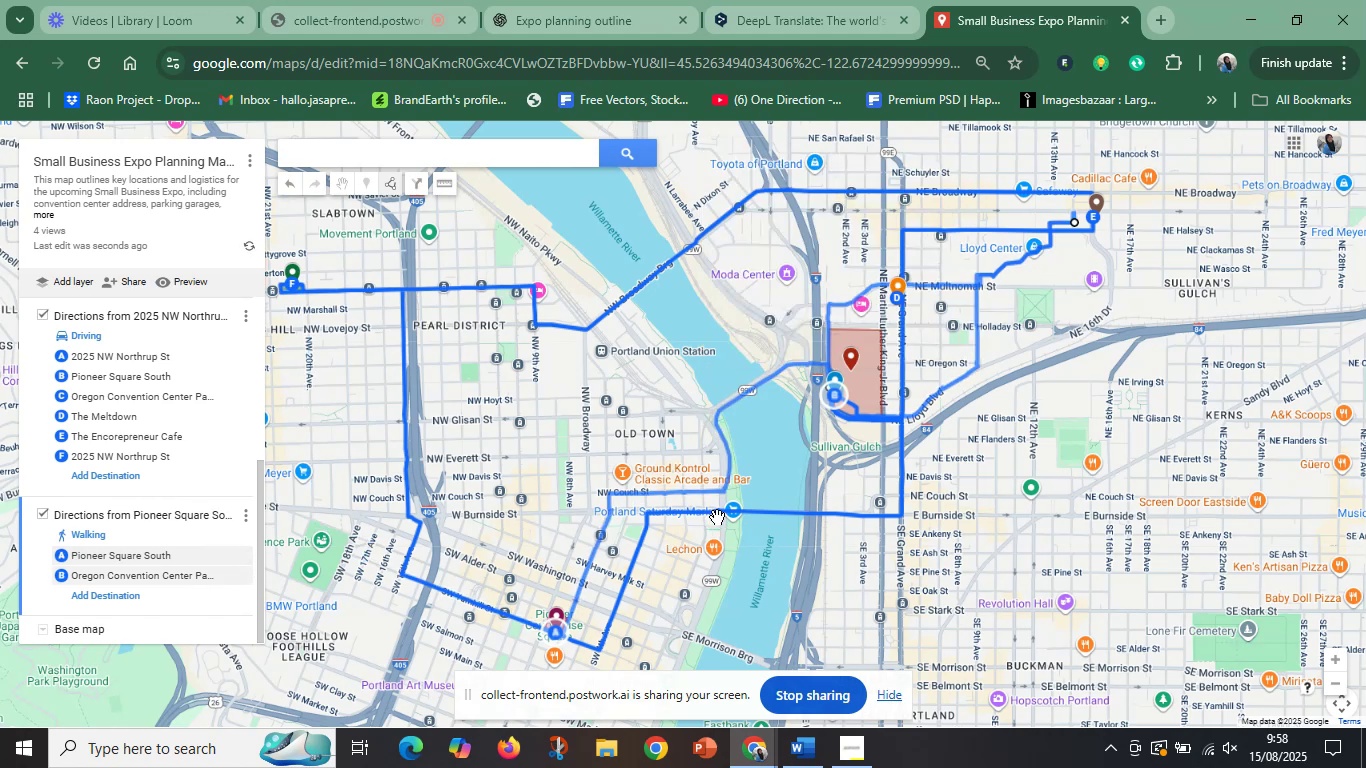 
left_click([731, 496])
 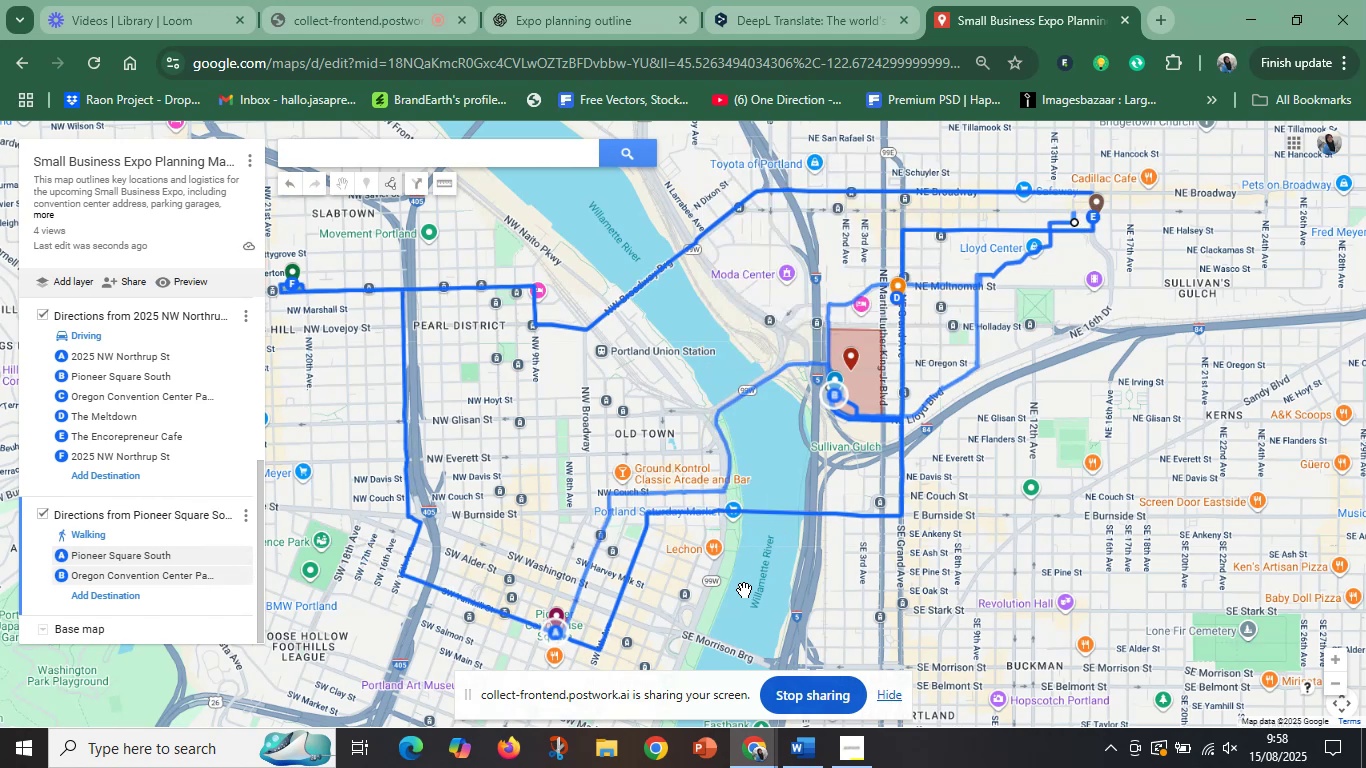 
left_click([741, 587])
 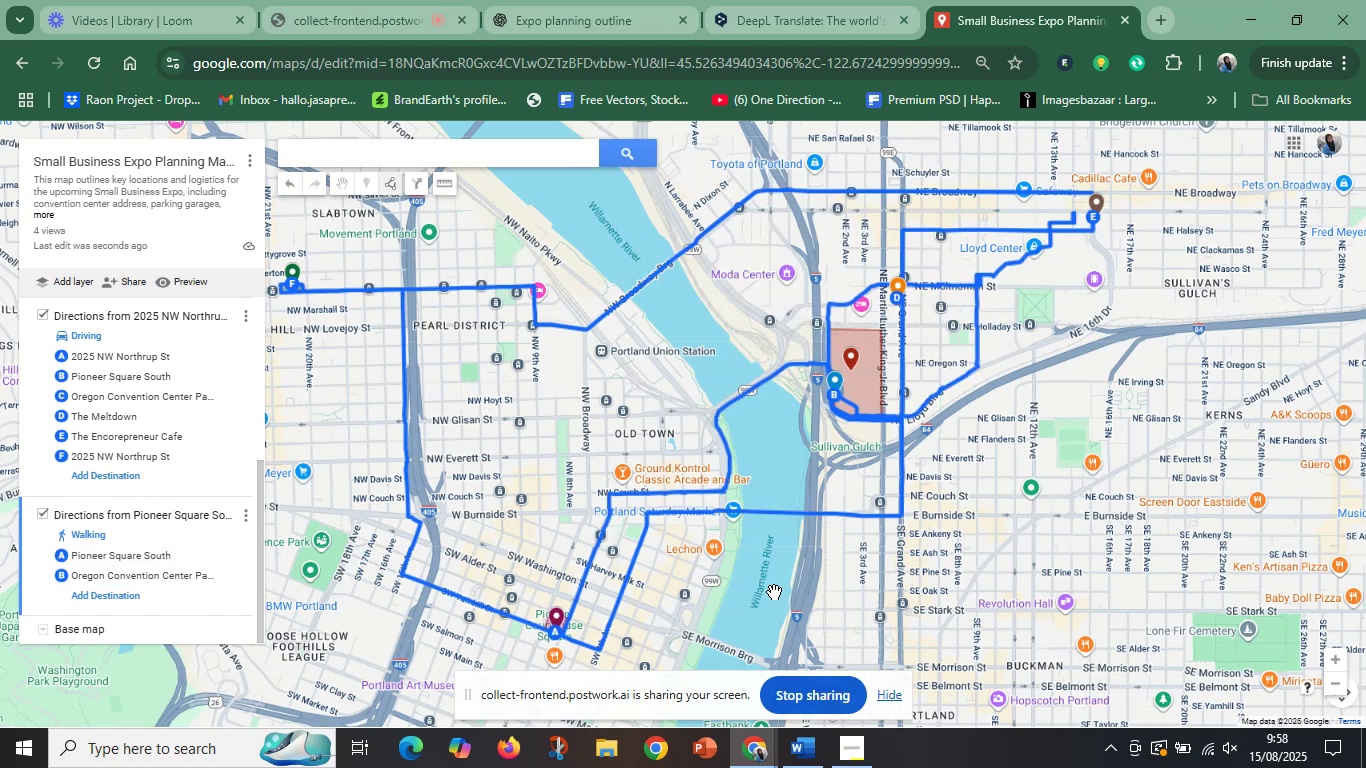 
scroll: coordinate [774, 592], scroll_direction: up, amount: 2.0
 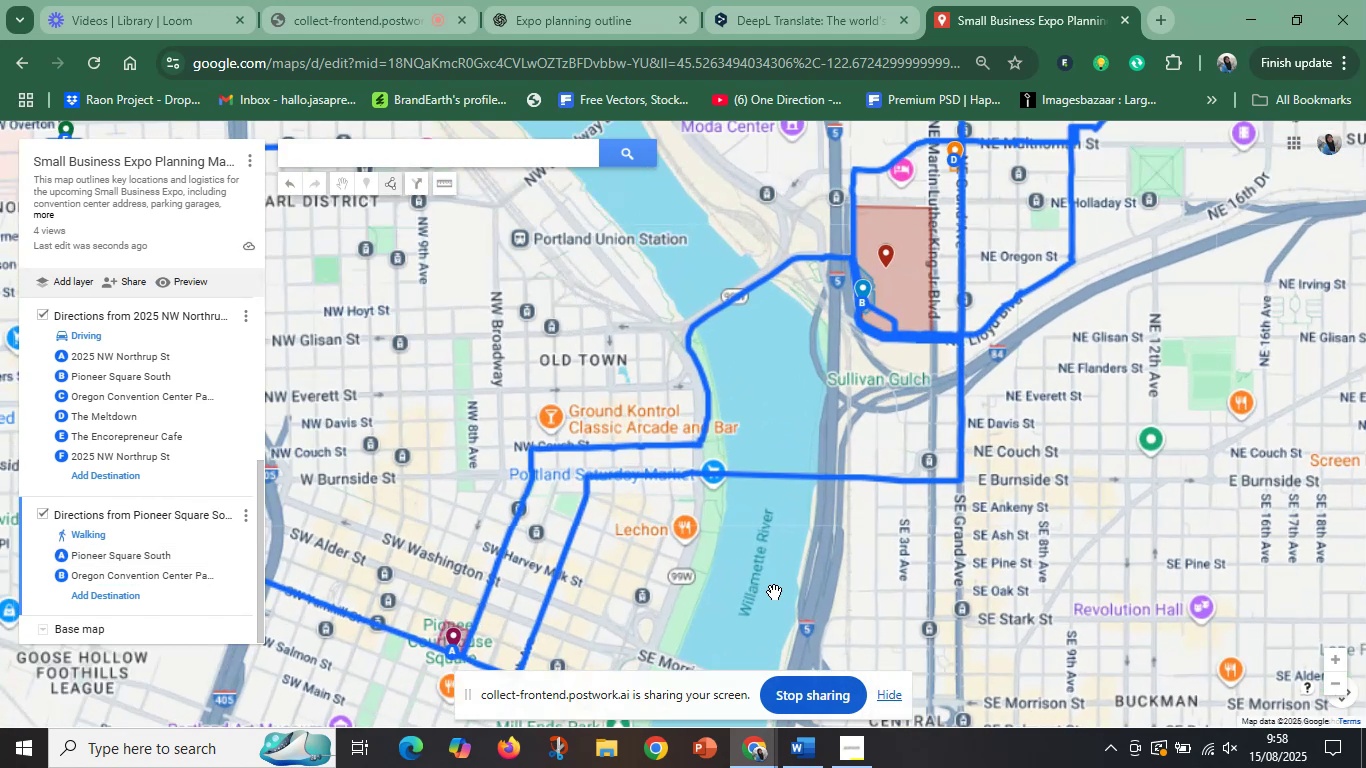 
left_click_drag(start_coordinate=[846, 317], to_coordinate=[485, 556])
 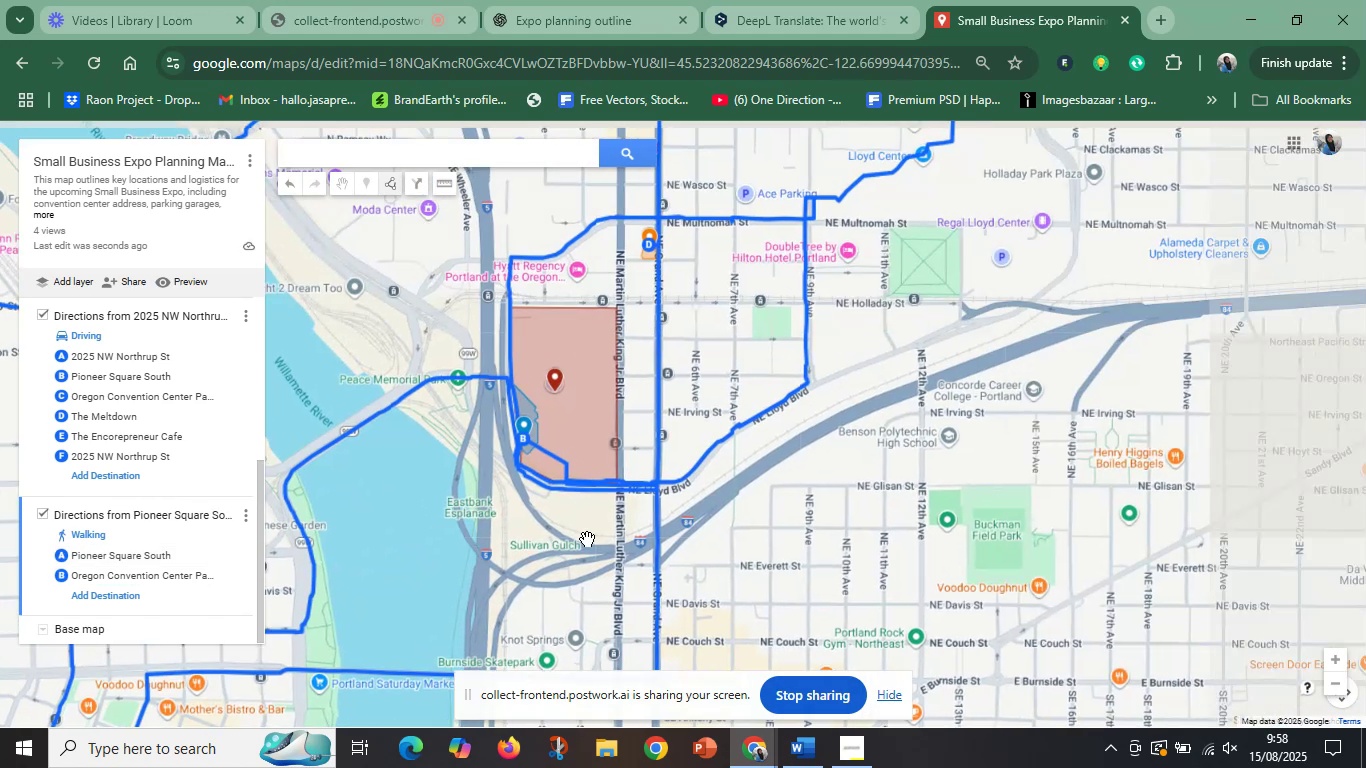 
scroll: coordinate [589, 538], scroll_direction: up, amount: 5.0
 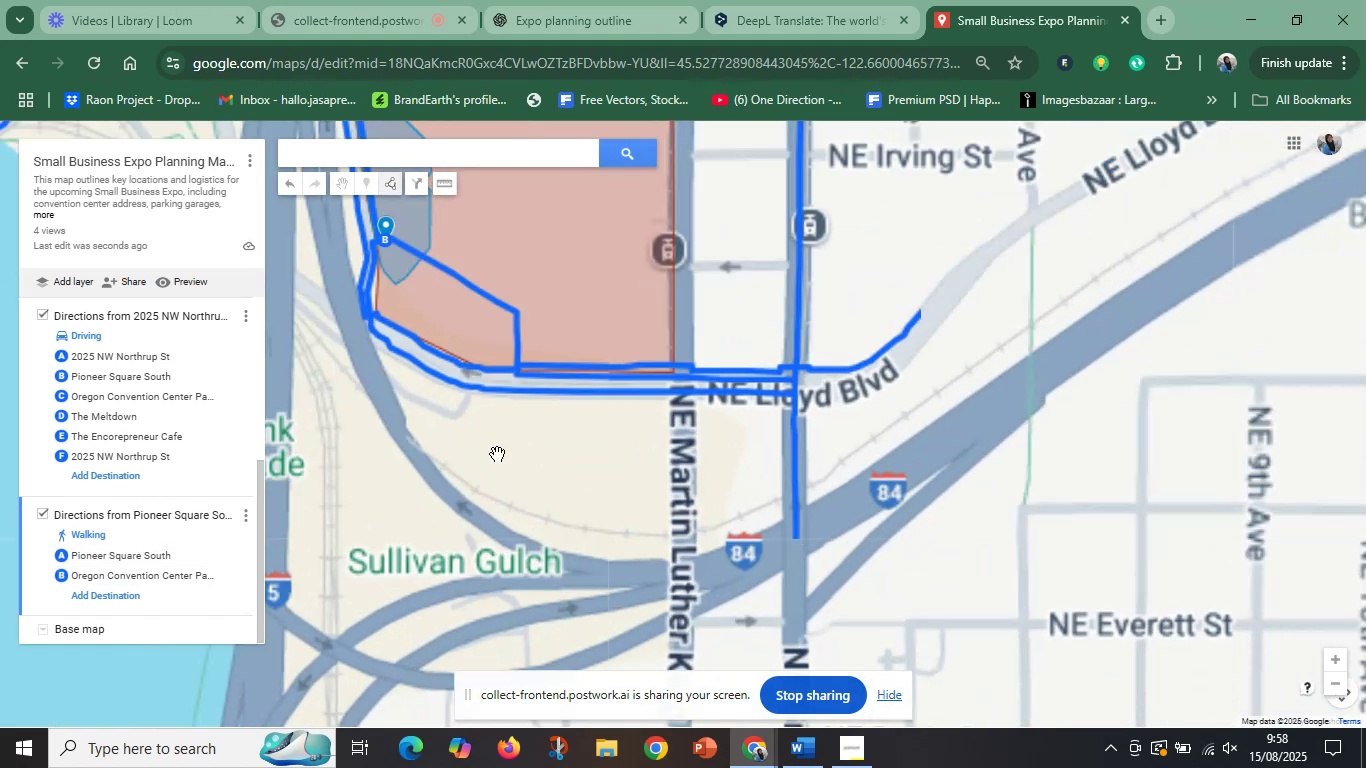 
left_click_drag(start_coordinate=[497, 451], to_coordinate=[563, 685])
 